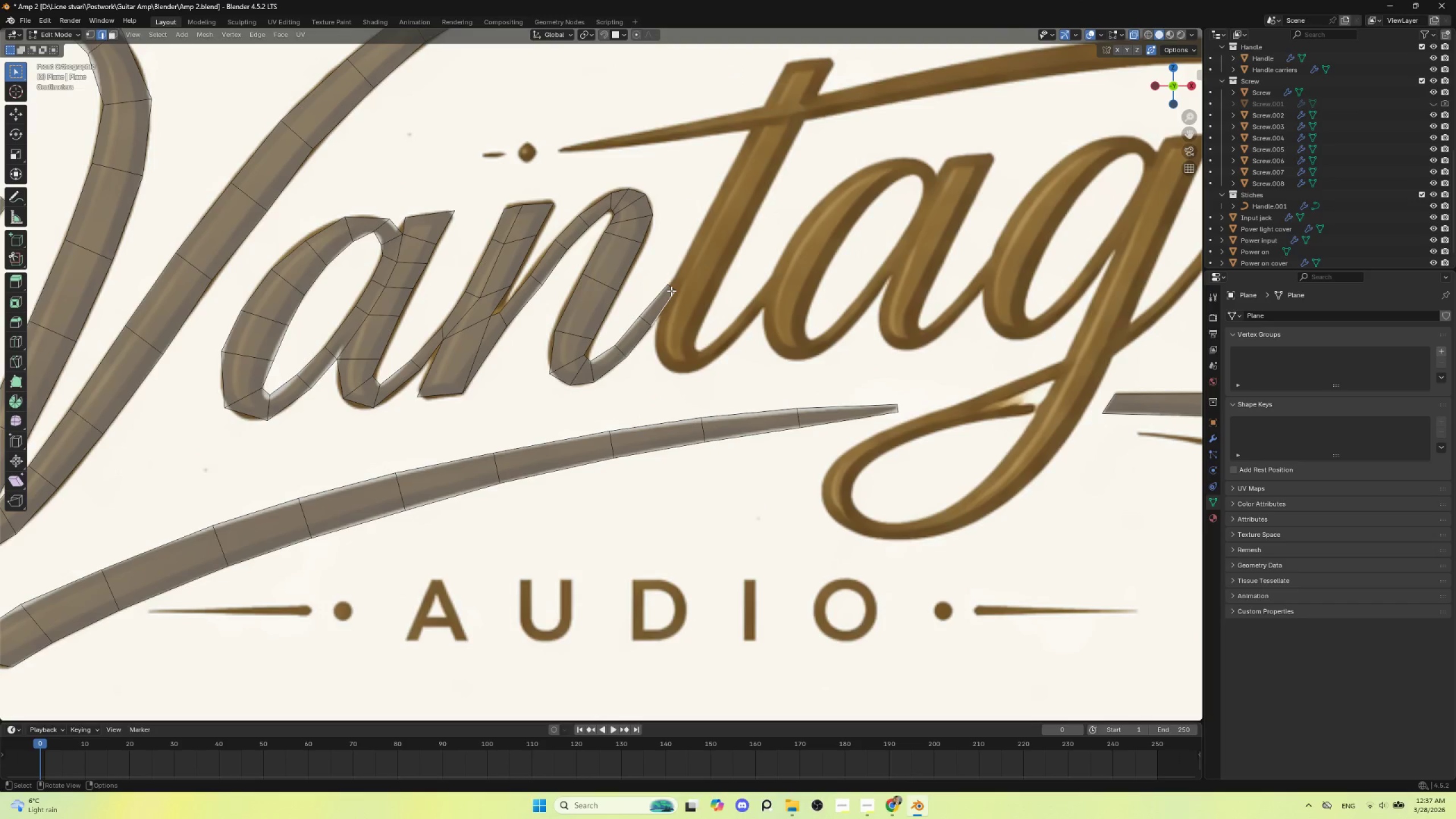 
left_click([671, 291])
 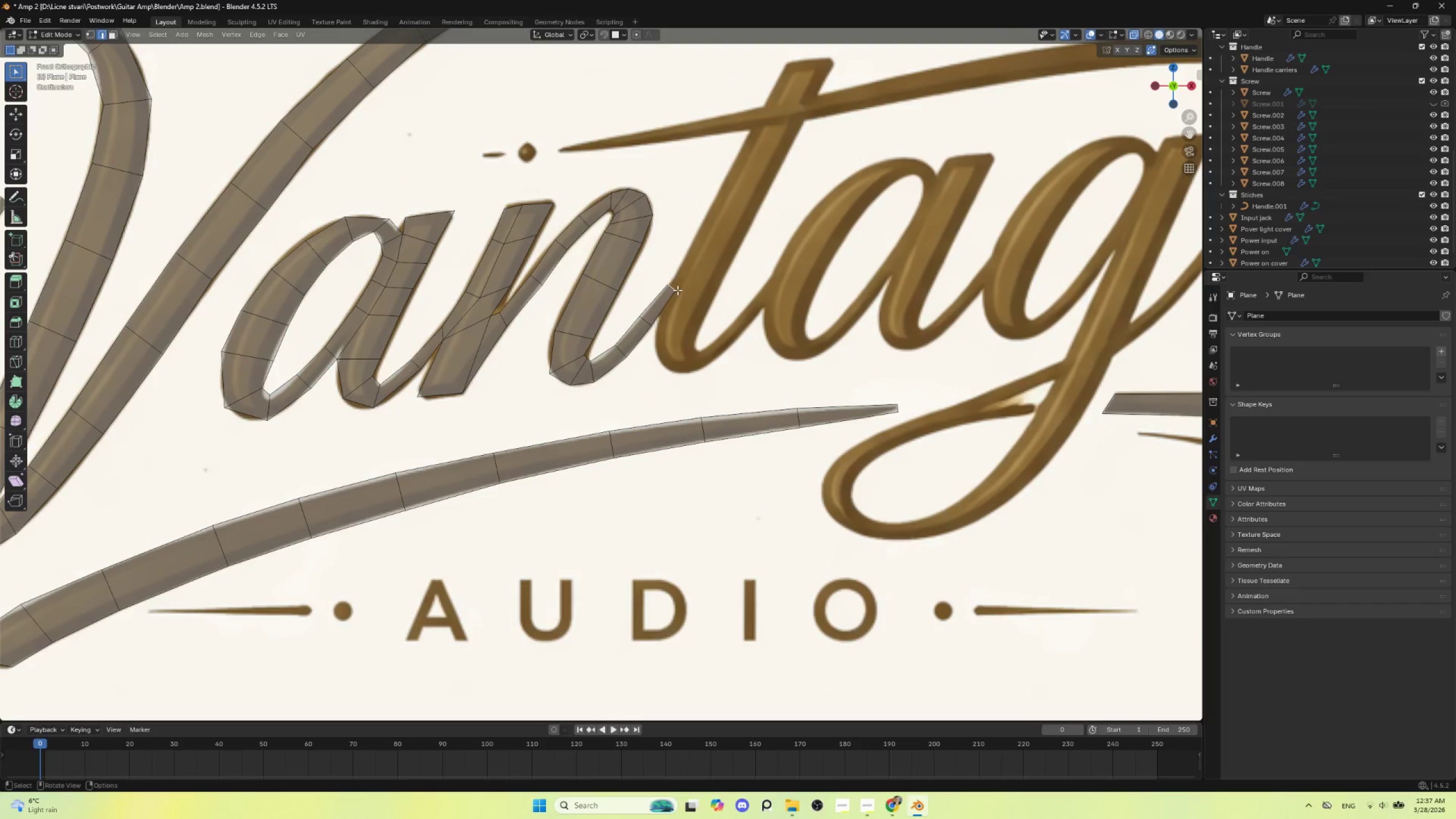 
hold_key(key=ShiftLeft, duration=0.5)
 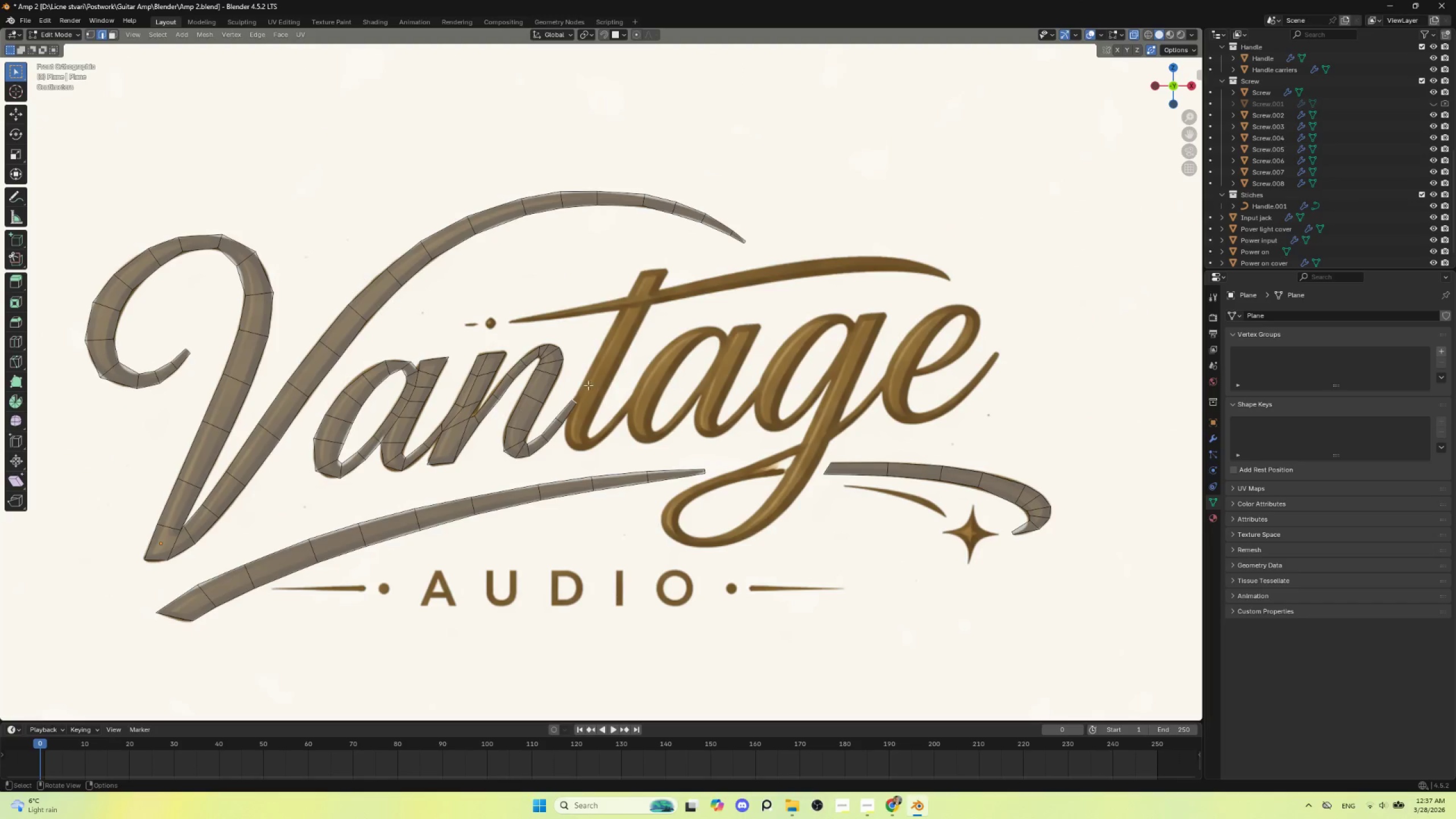 
scroll: coordinate [675, 304], scroll_direction: down, amount: 3.0
 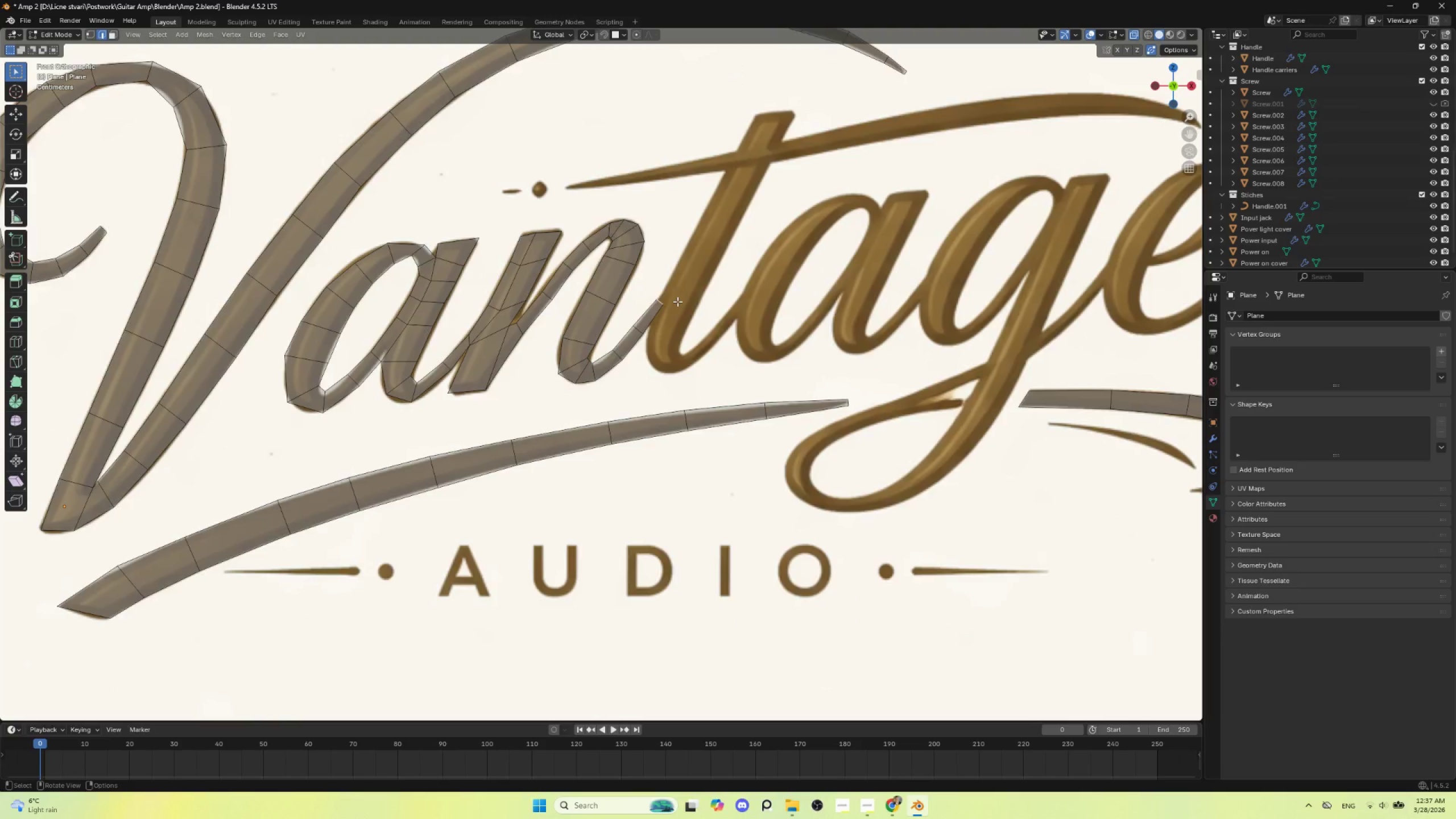 
hold_key(key=ControlLeft, duration=1.5)
right_click([588, 384])
 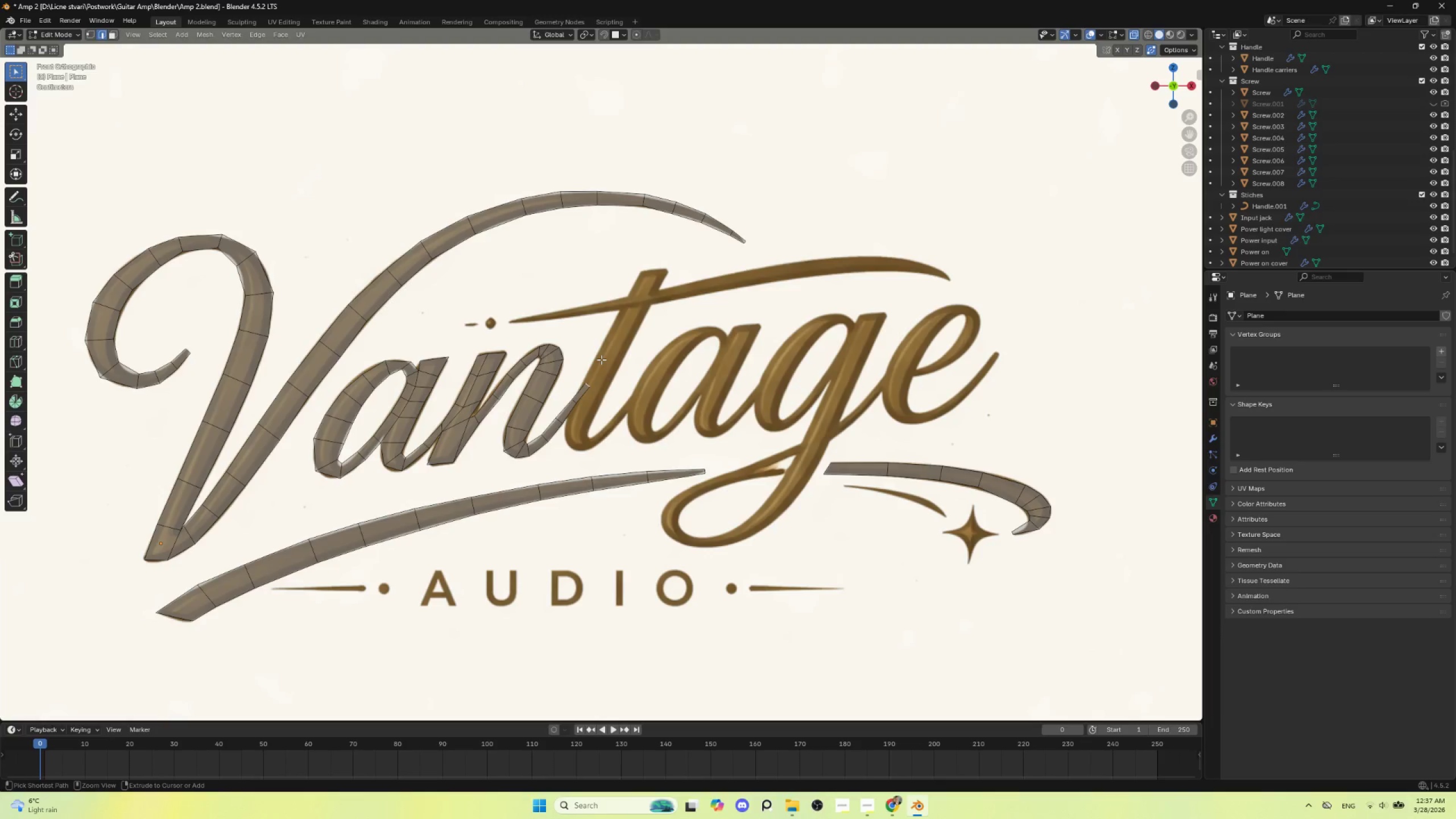 
right_click([601, 359])
 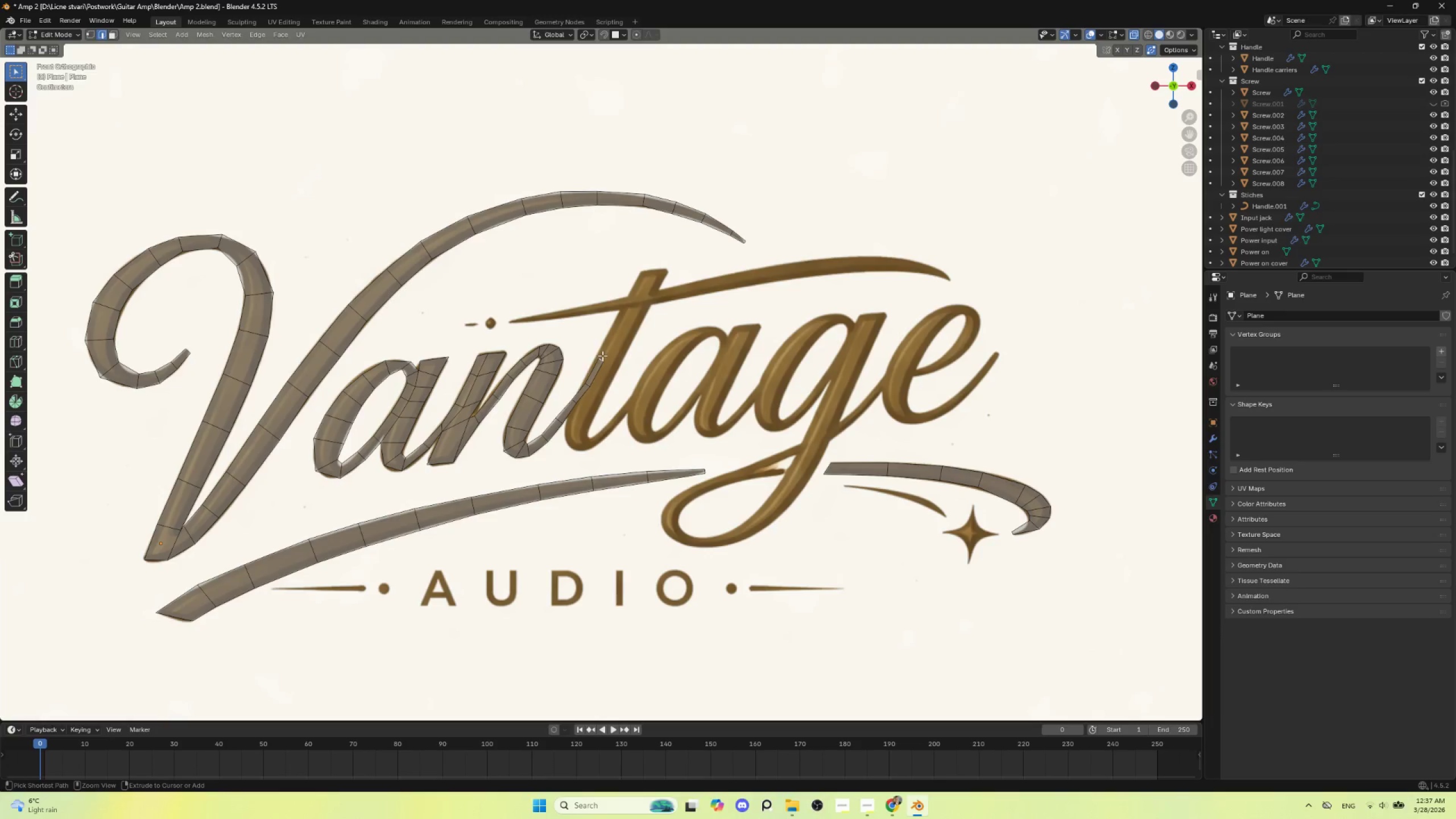 
hold_key(key=ControlLeft, duration=1.52)
right_click([610, 341])
 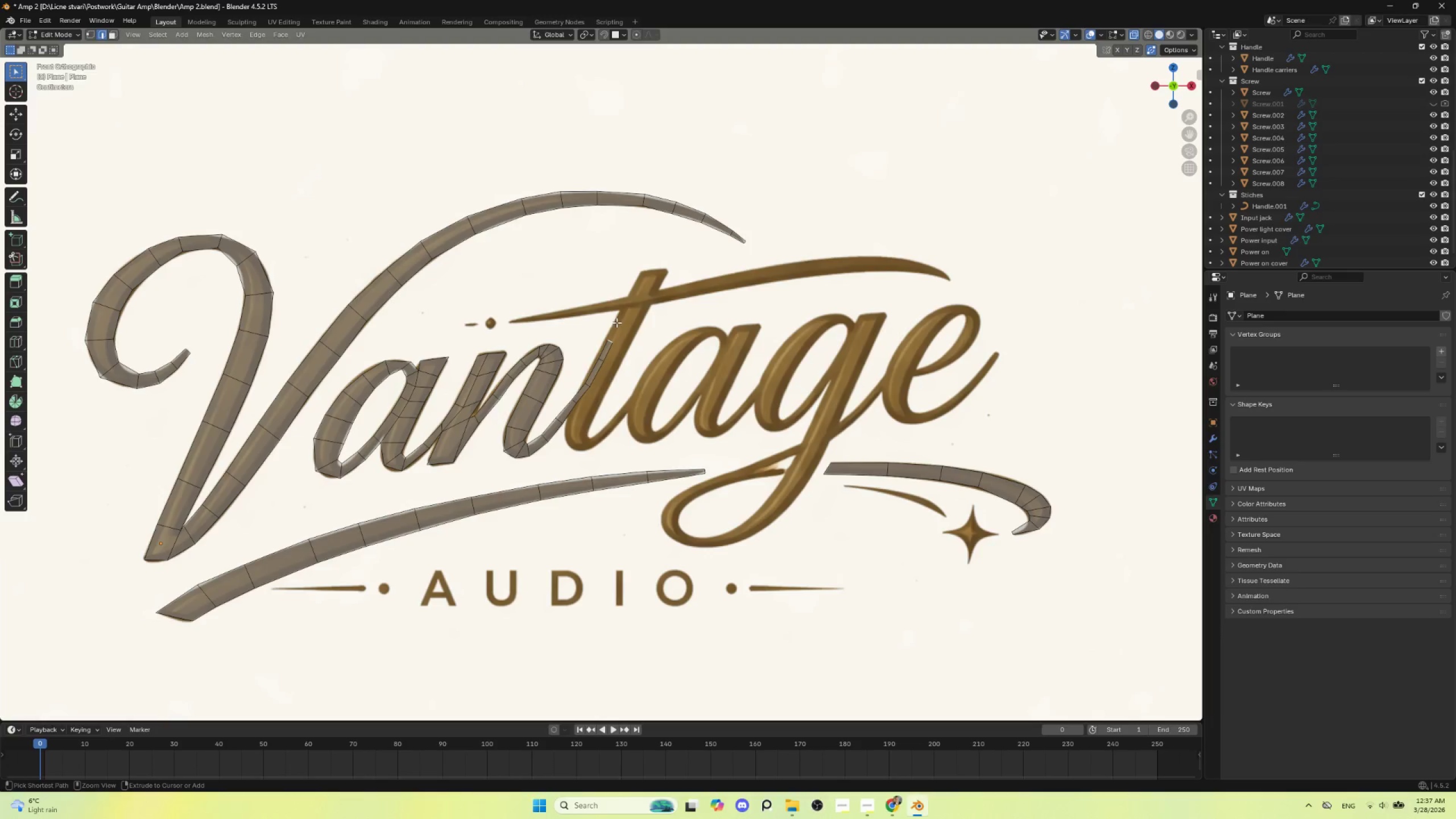 
hold_key(key=ControlLeft, duration=1.51)
right_click([618, 319])
 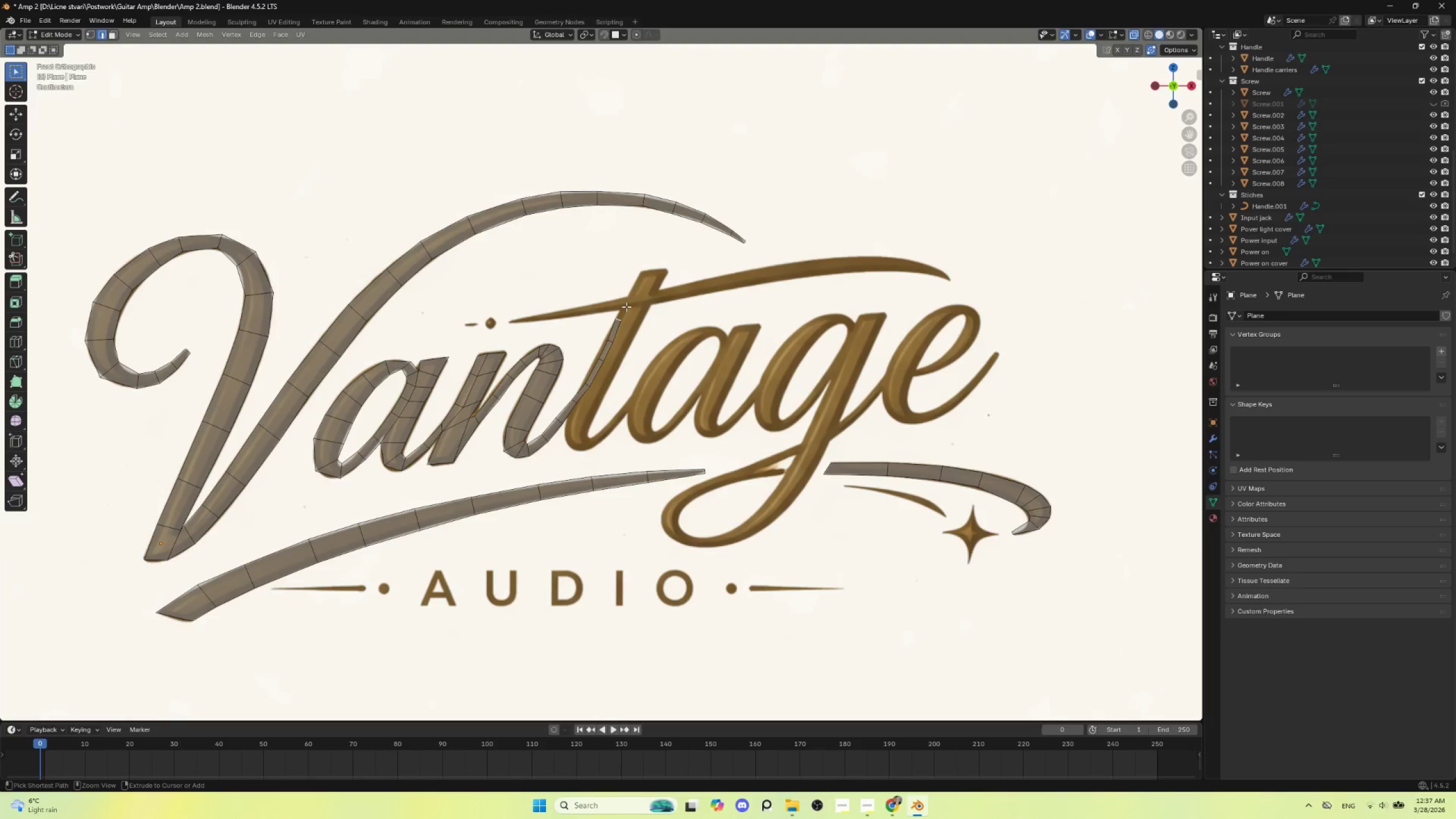 
hold_key(key=ControlLeft, duration=1.49)
right_click([626, 307])
 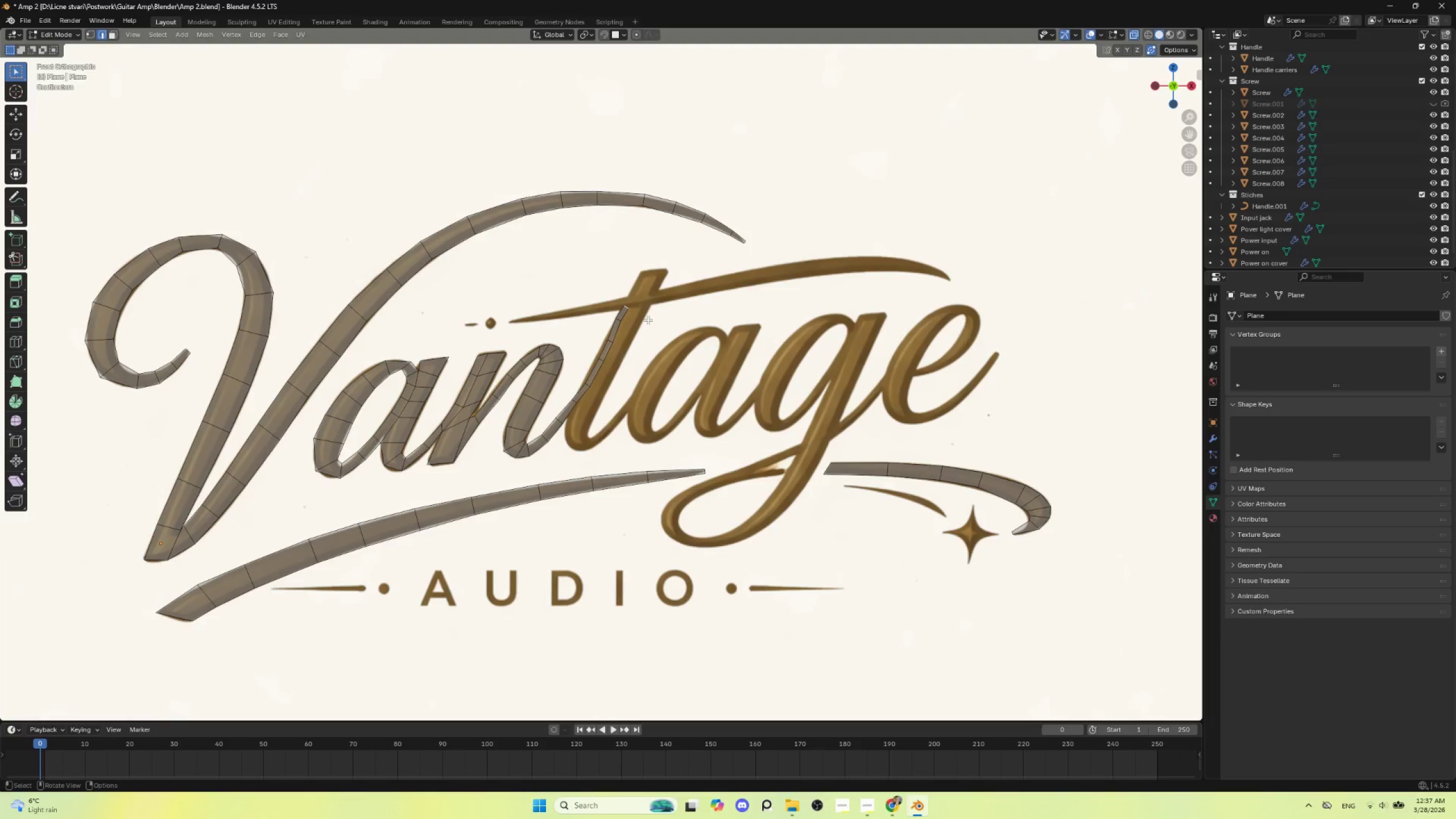 
key(R)
 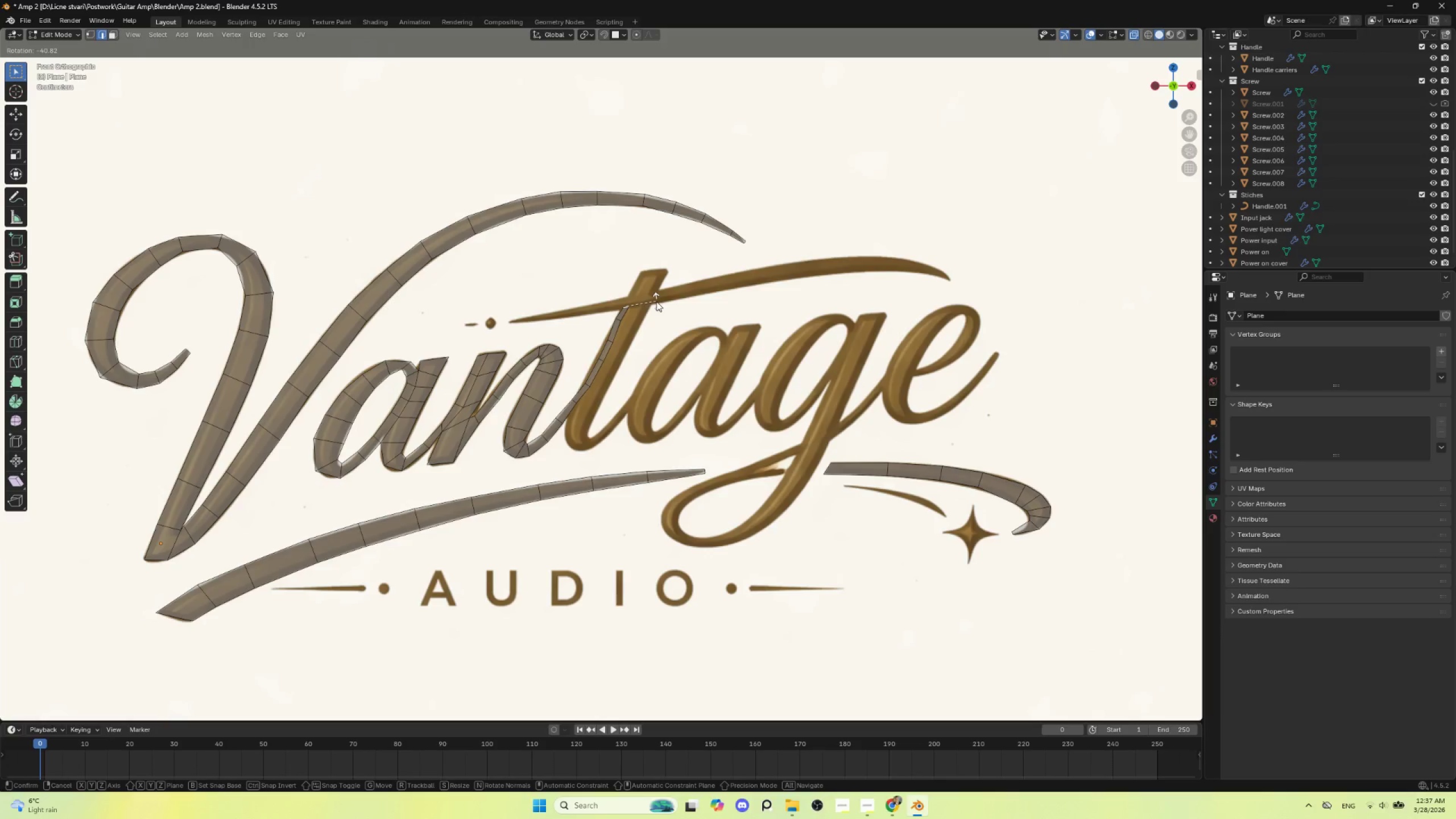 
left_click([656, 301])
 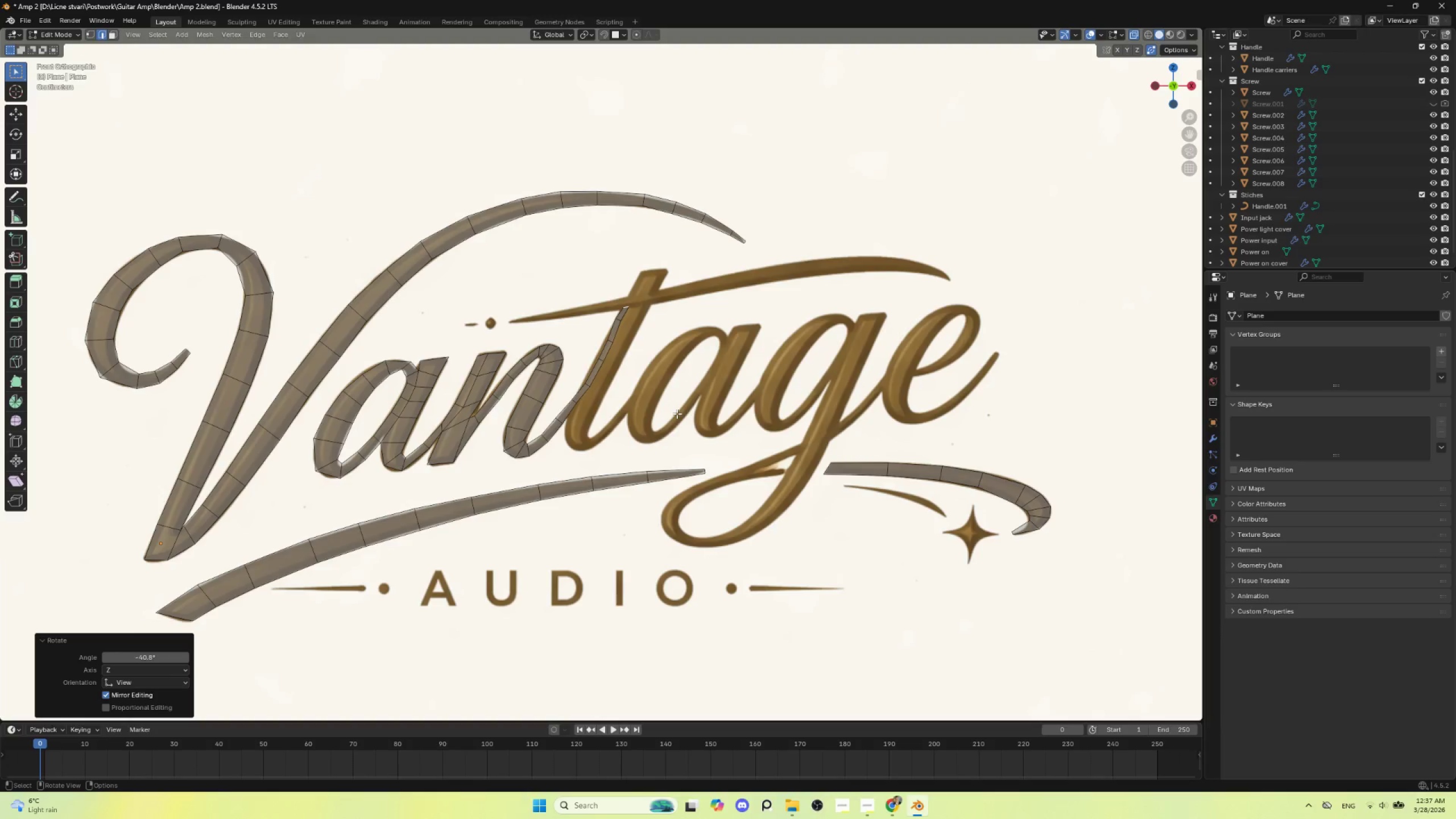 
scroll: coordinate [682, 436], scroll_direction: up, amount: 3.0
 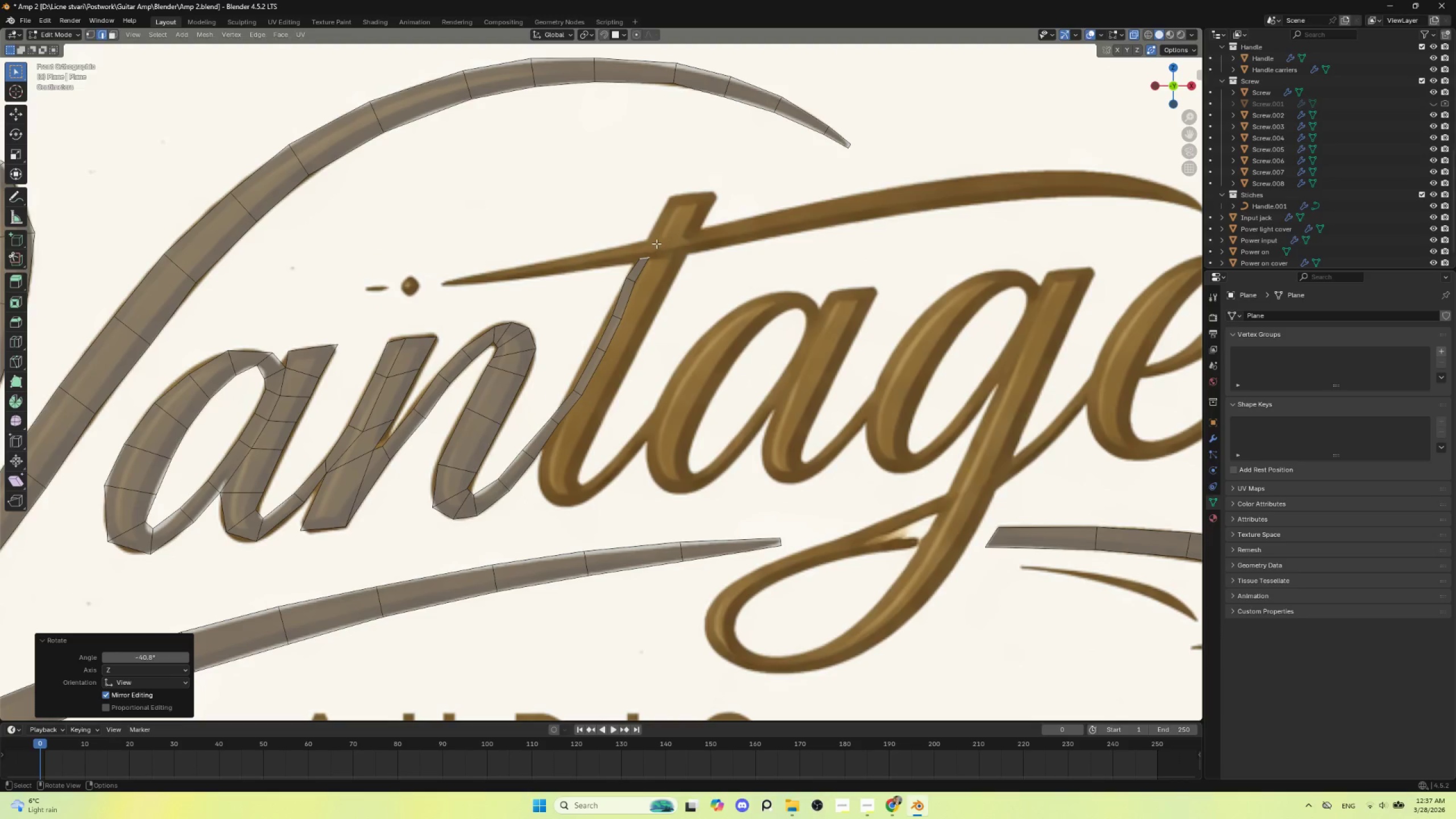 
hold_key(key=ControlLeft, duration=1.33)
right_click([652, 238])
 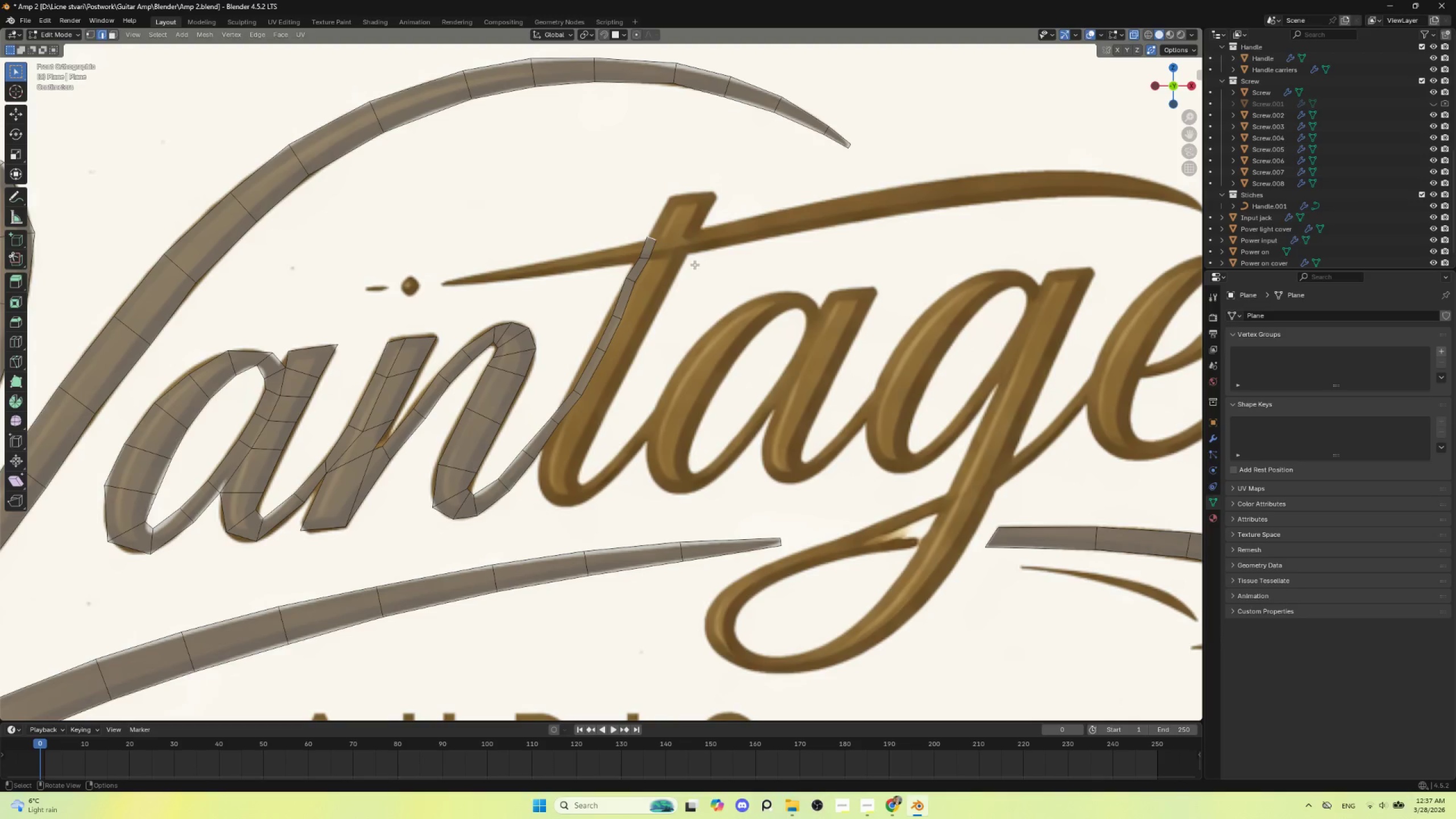 
key(R)
 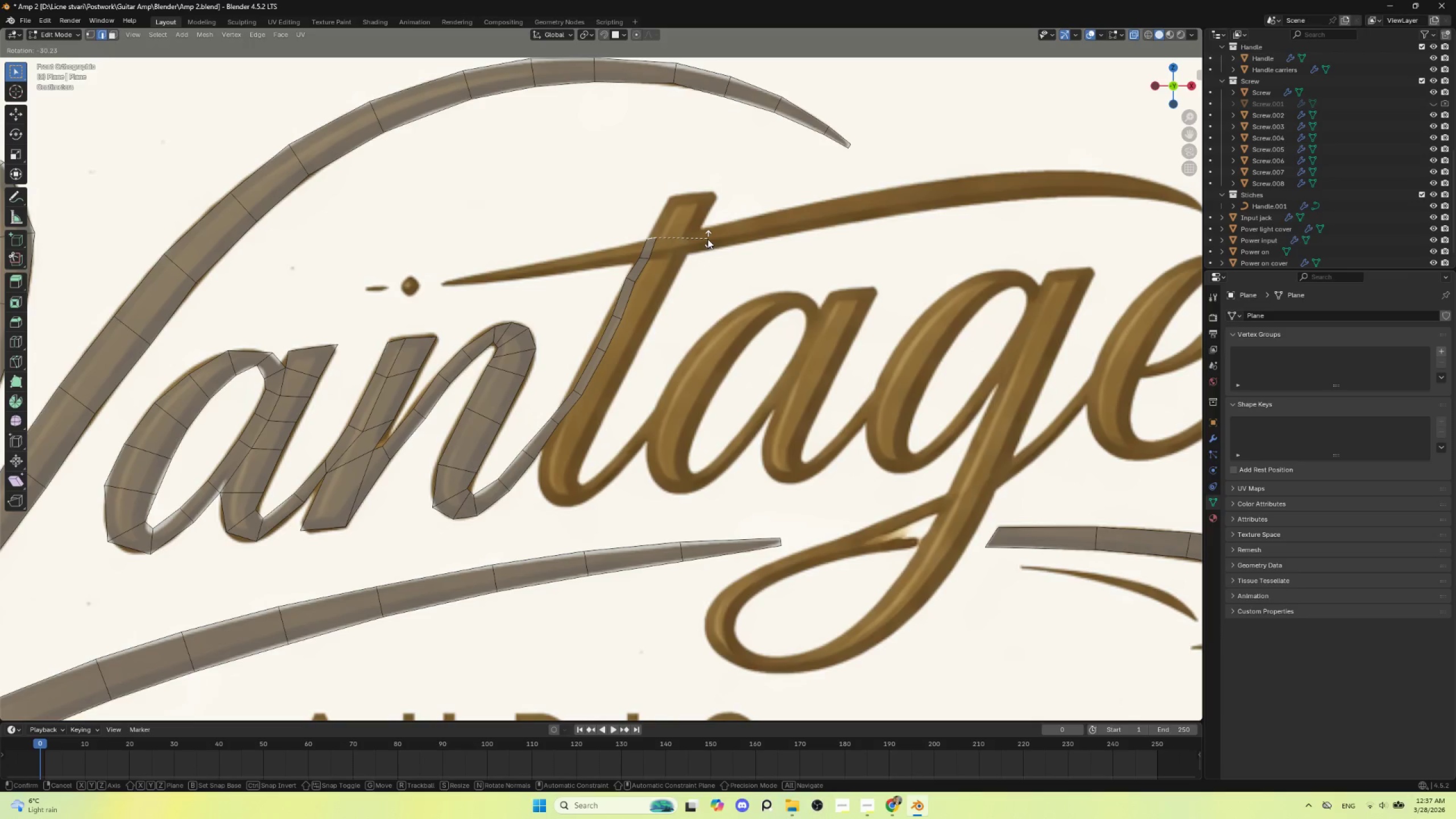 
left_click([708, 239])
 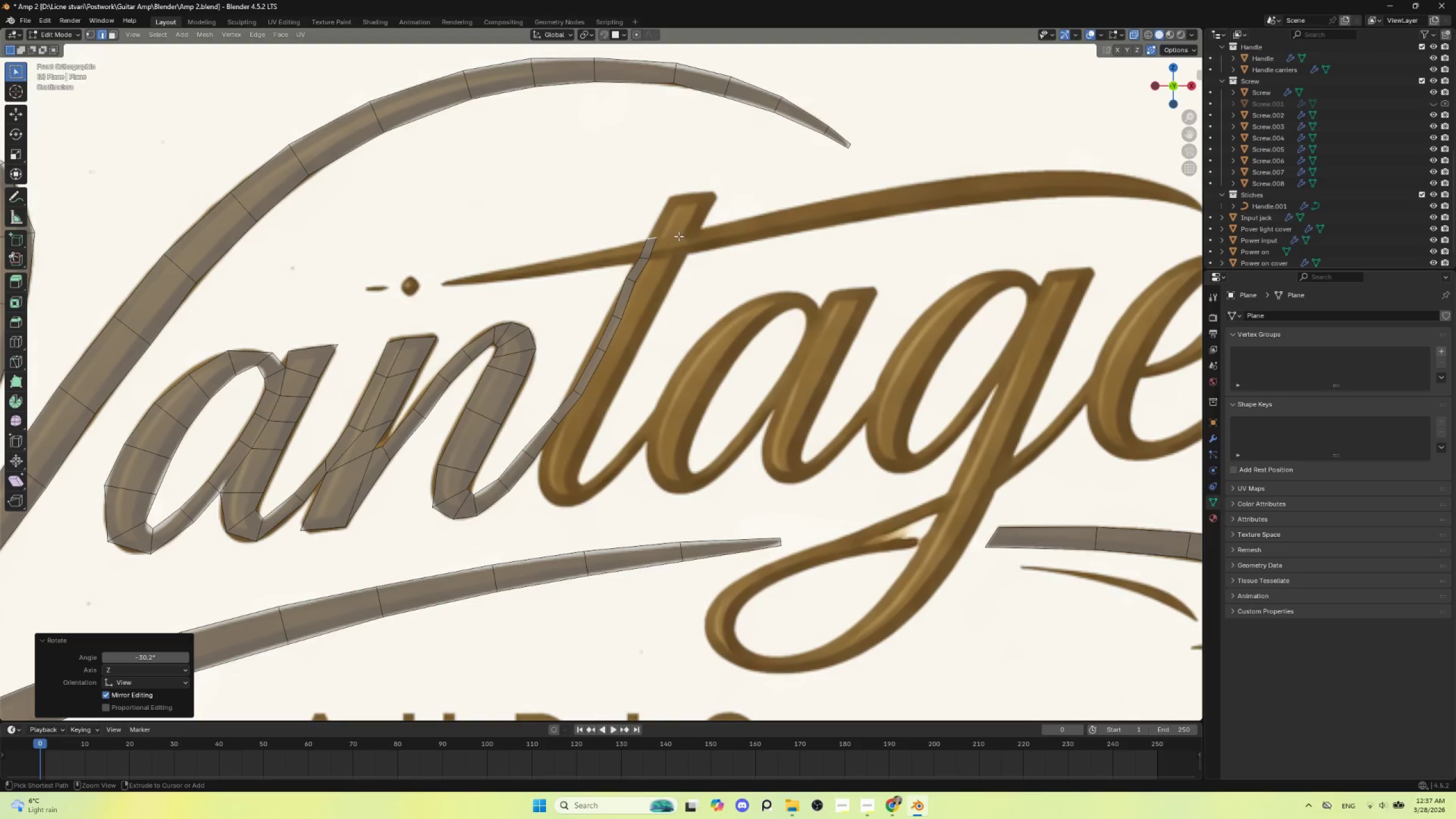 
hold_key(key=ControlLeft, duration=1.5)
right_click([675, 200])
 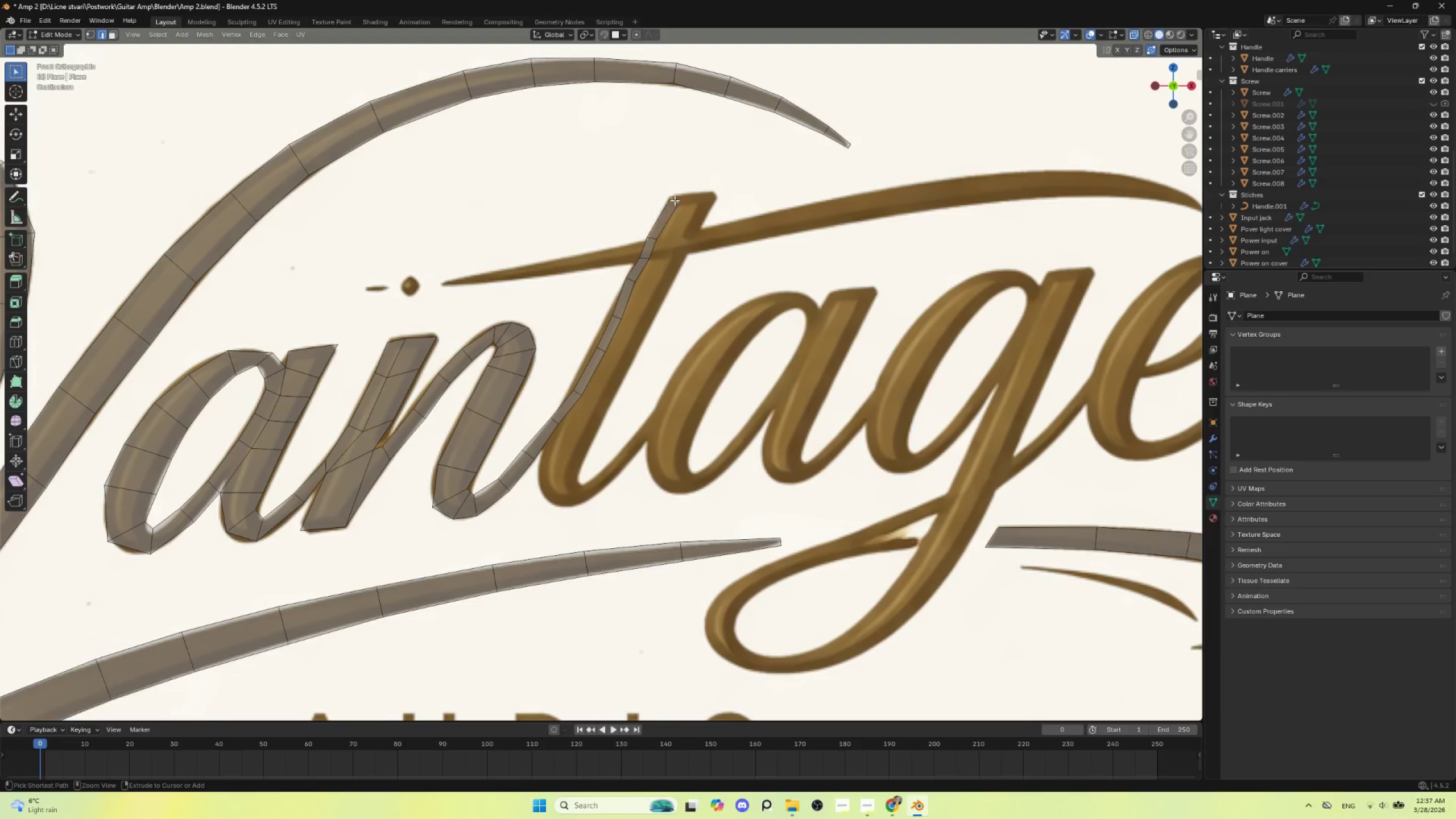 
hold_key(key=ControlLeft, duration=0.36)
 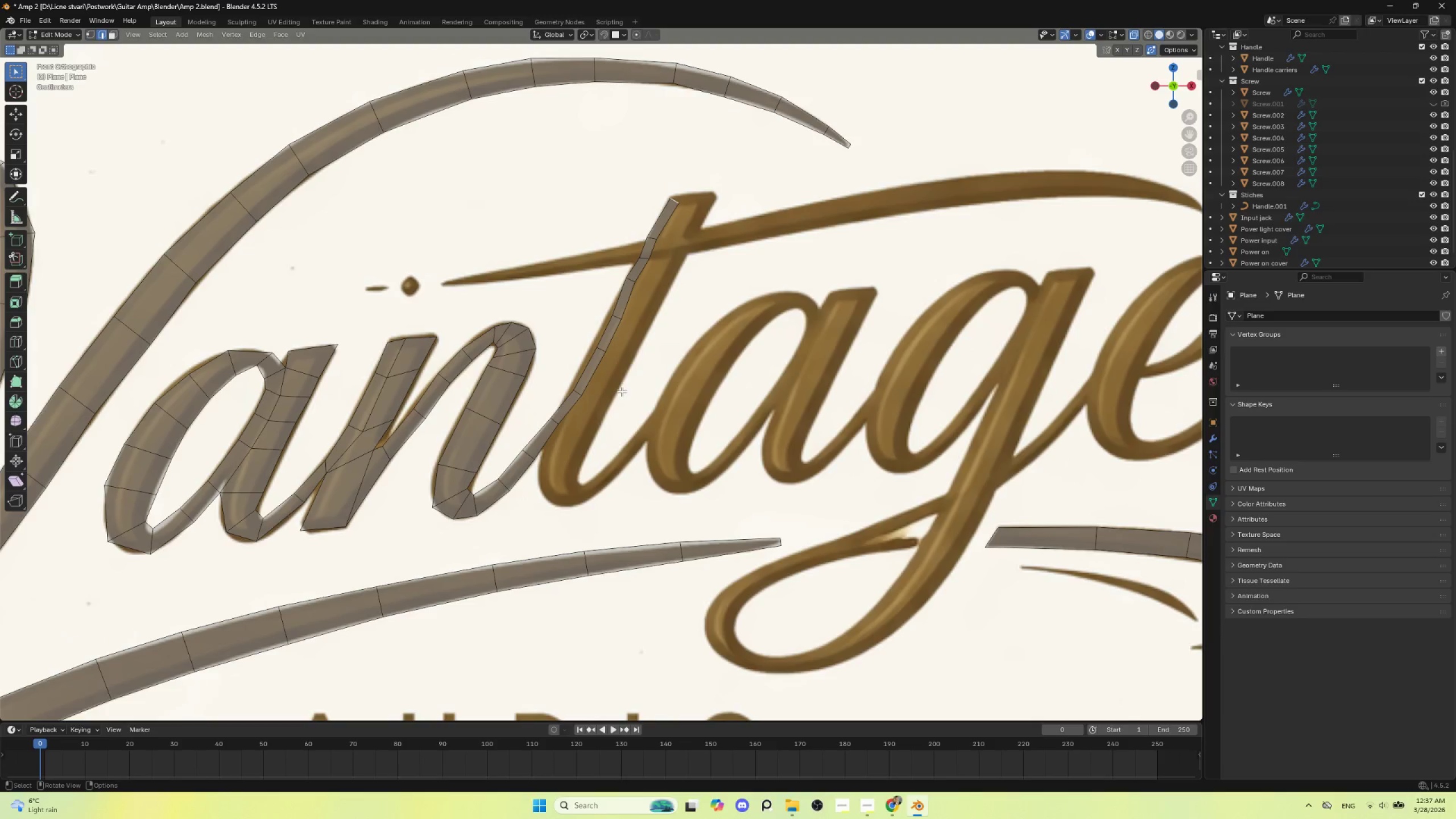 
hold_key(key=ControlLeft, duration=11.45)
hold_key(key=AltLeft, duration=0.8)
left_click([588, 382])
 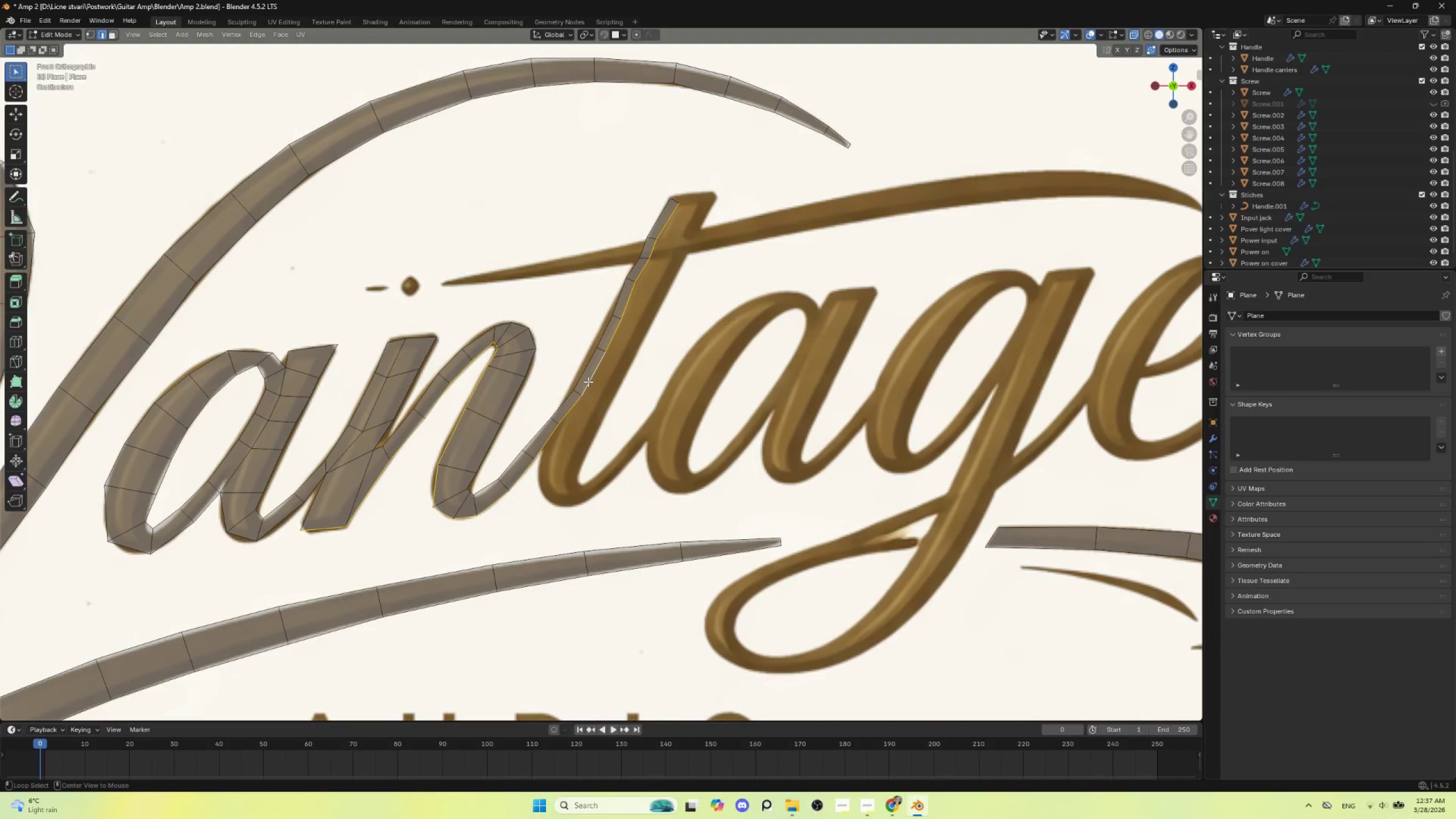 
left_click([548, 443])
 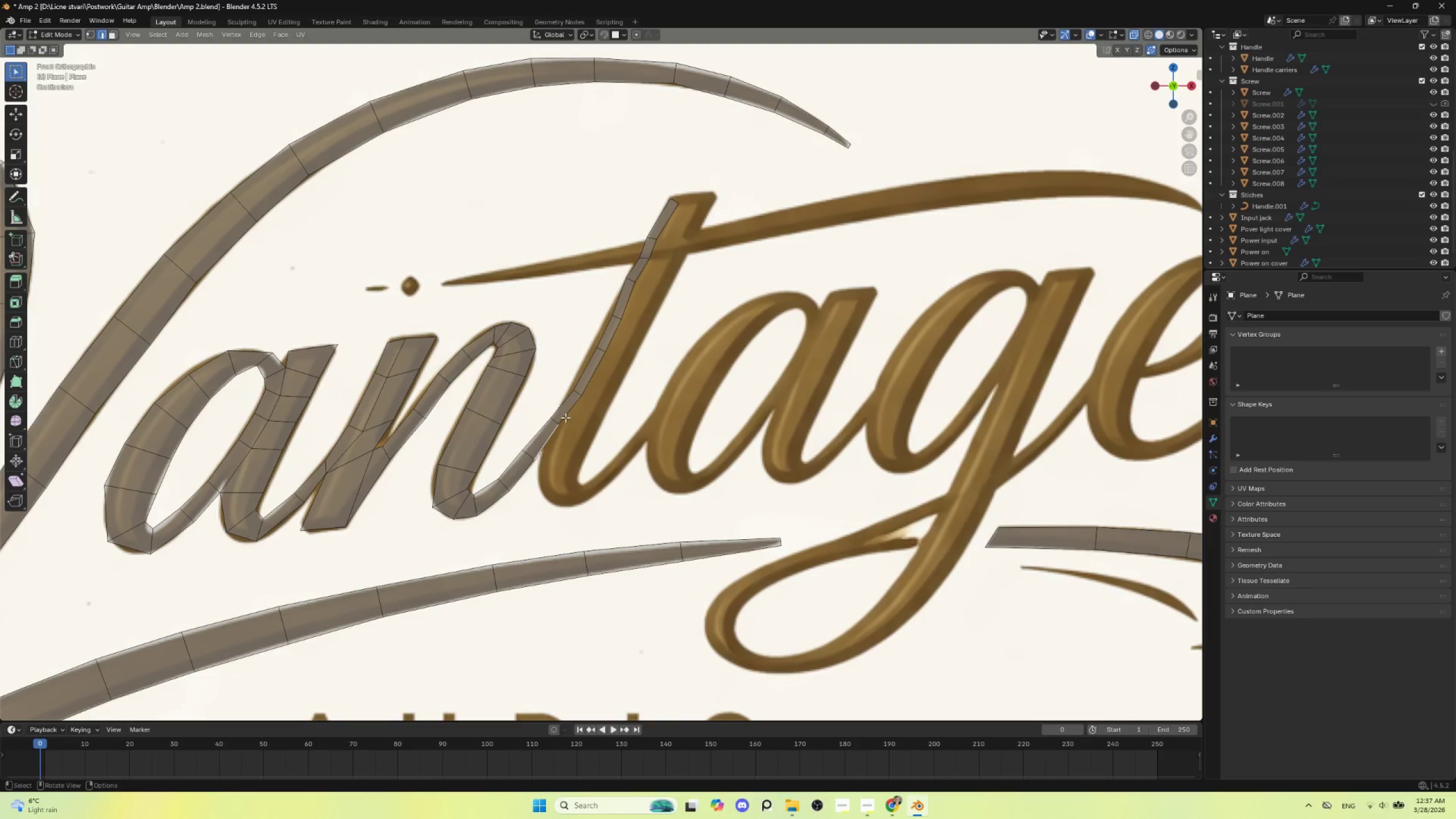 
left_click([551, 422])
 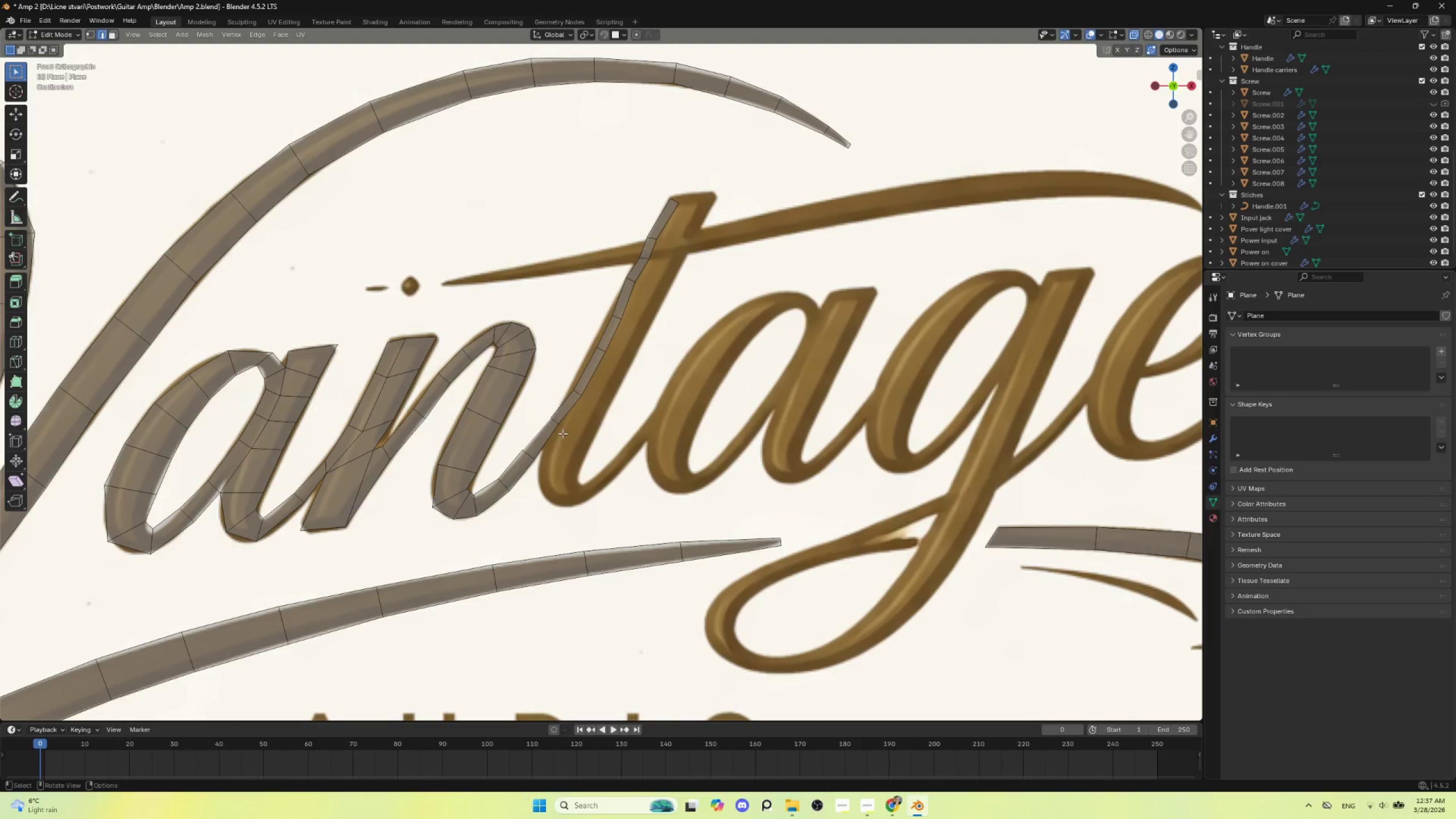 
left_click([556, 423])
 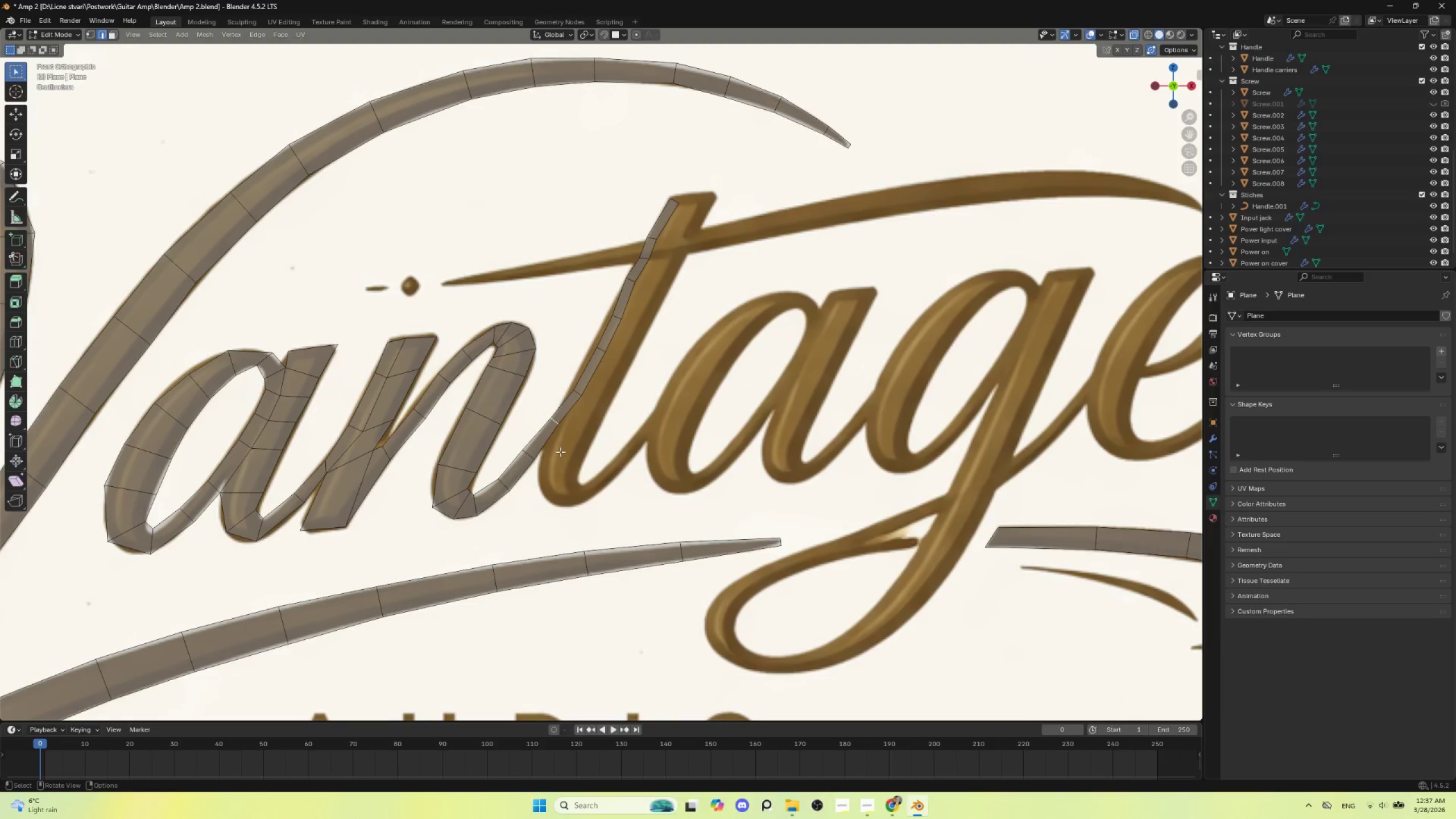 
type(gg)
 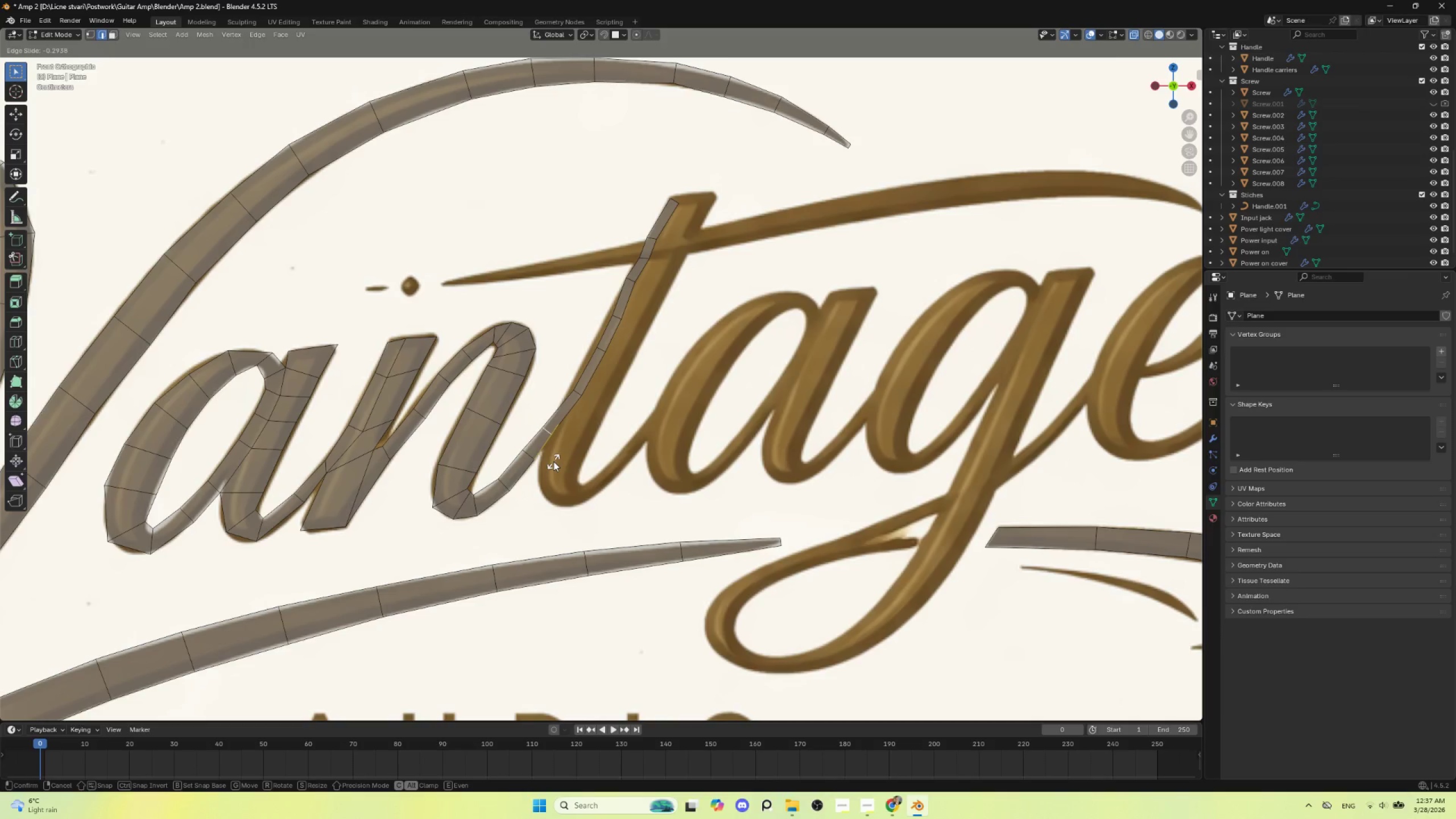 
left_click([553, 462])
 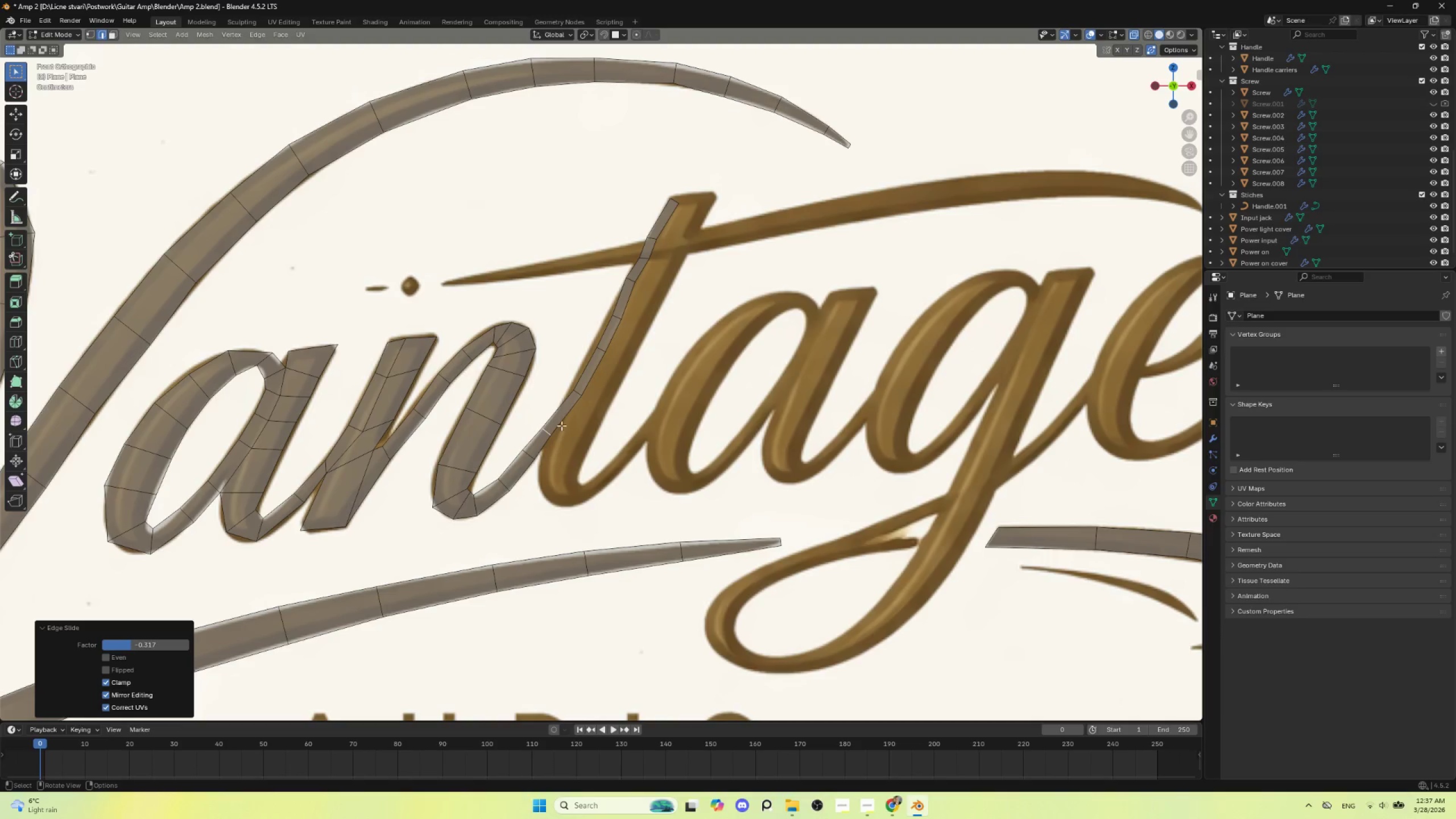 
left_click([561, 421])
 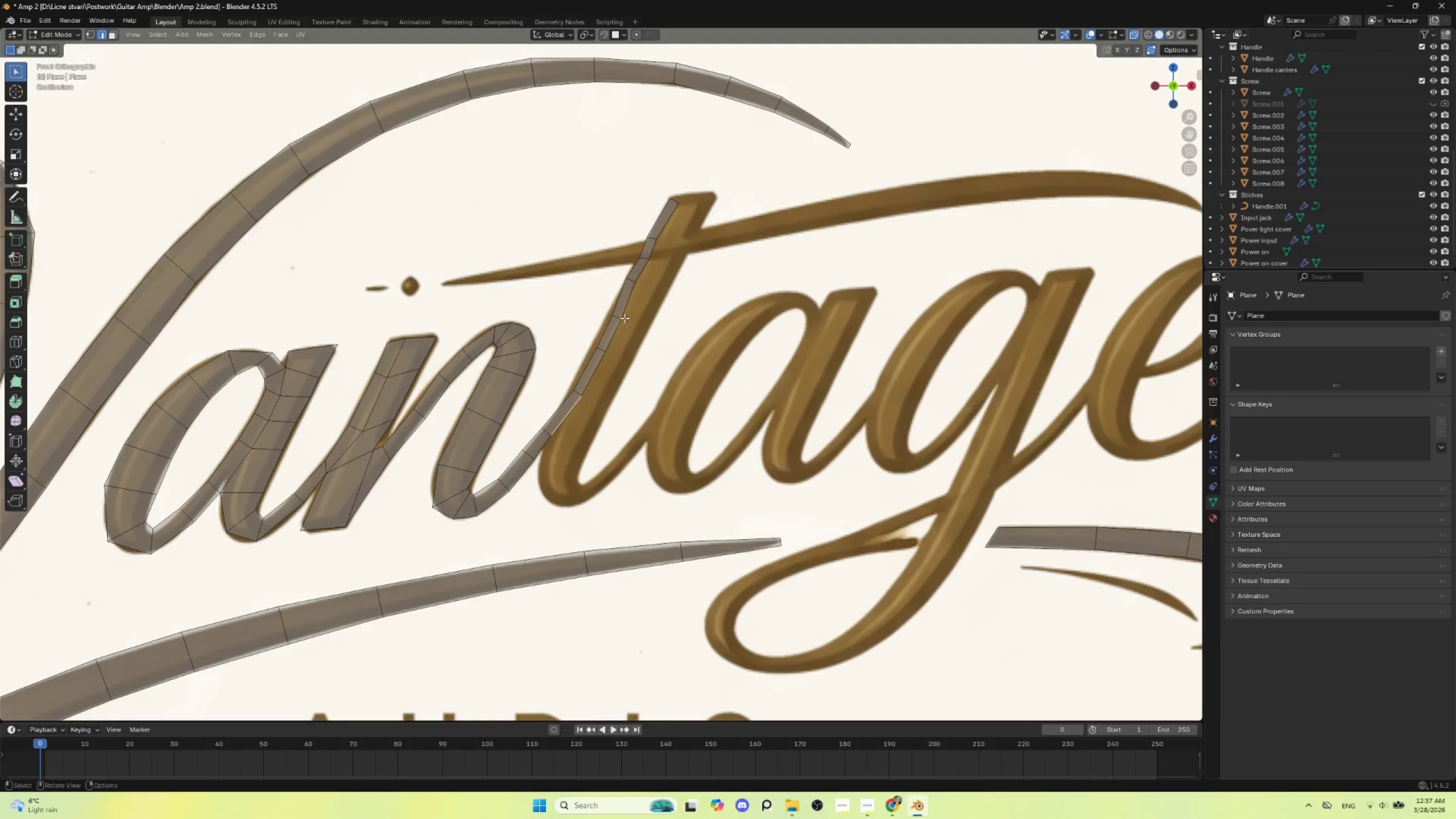 
hold_key(key=ControlLeft, duration=1.25)
left_click([668, 212])
 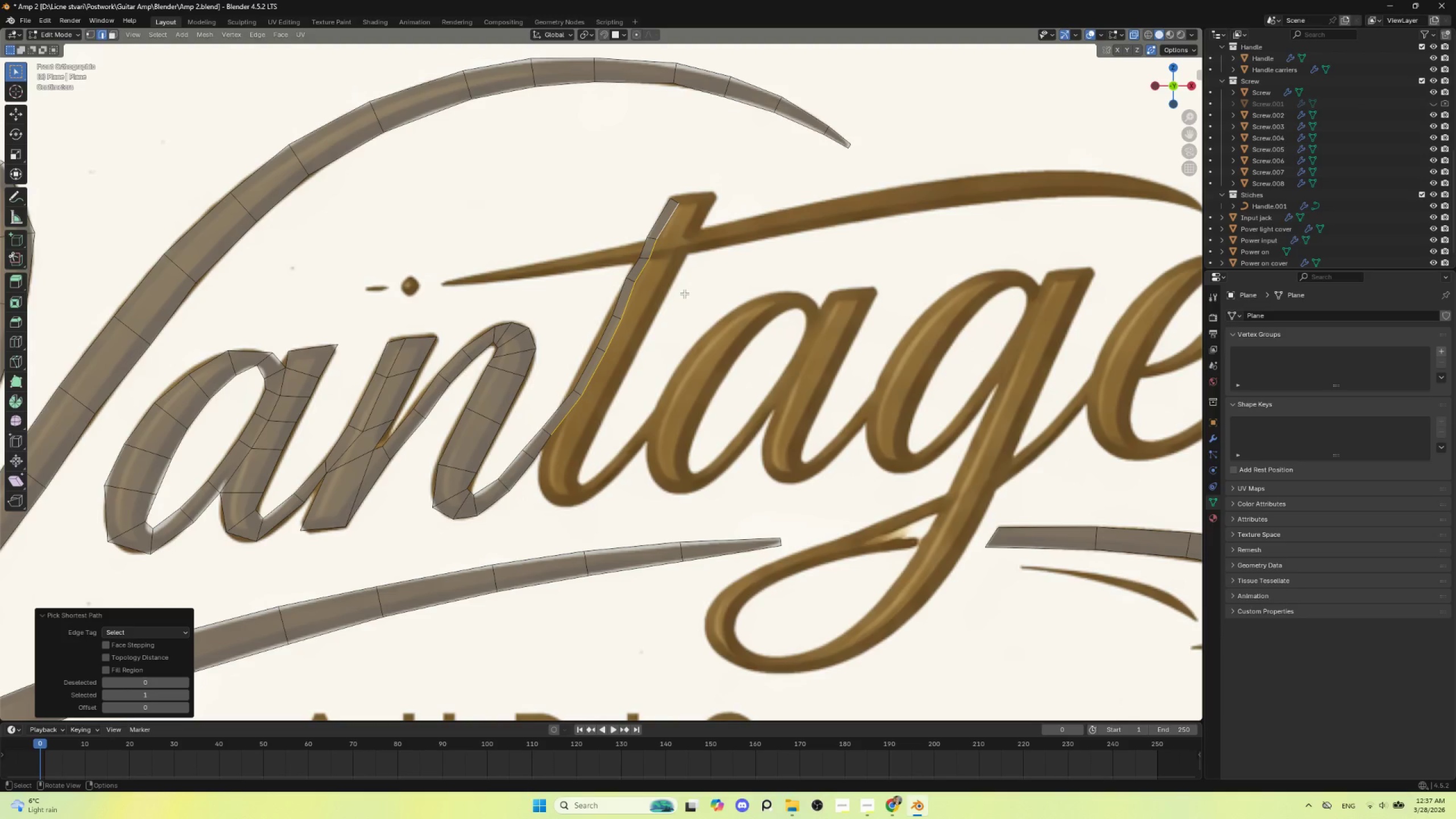 
key(E)
 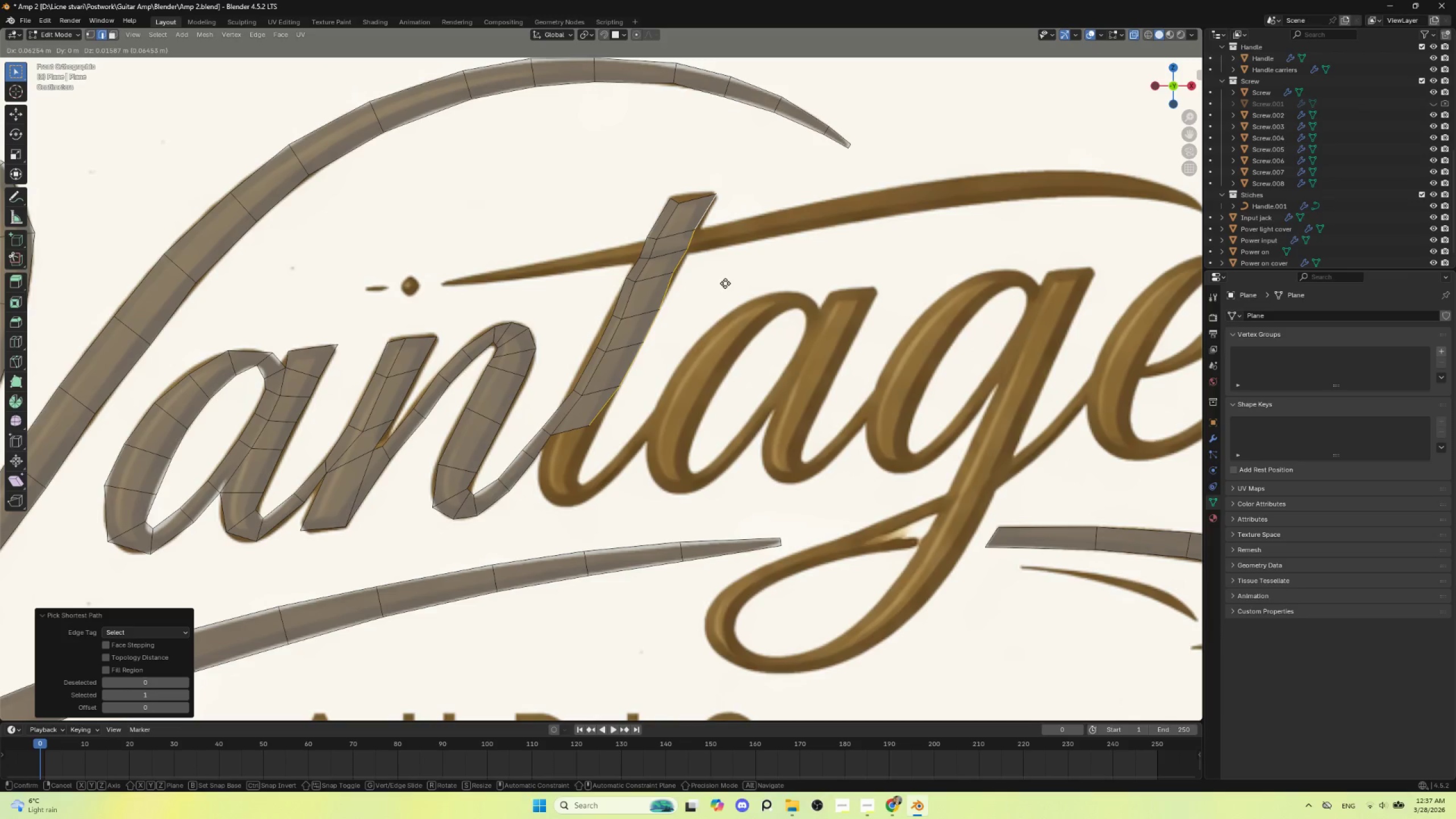 
left_click([726, 284])
 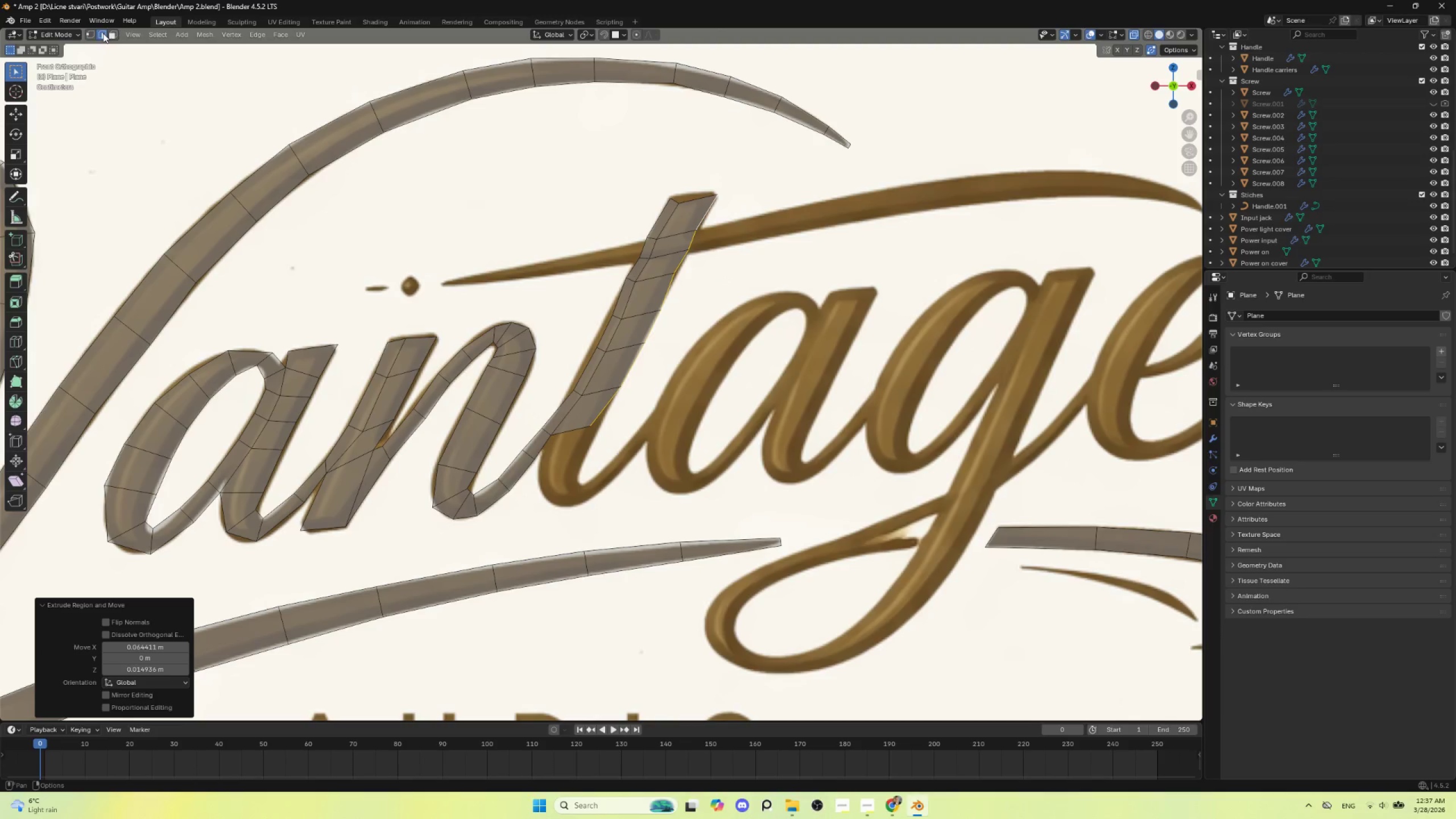 
left_click([91, 31])
 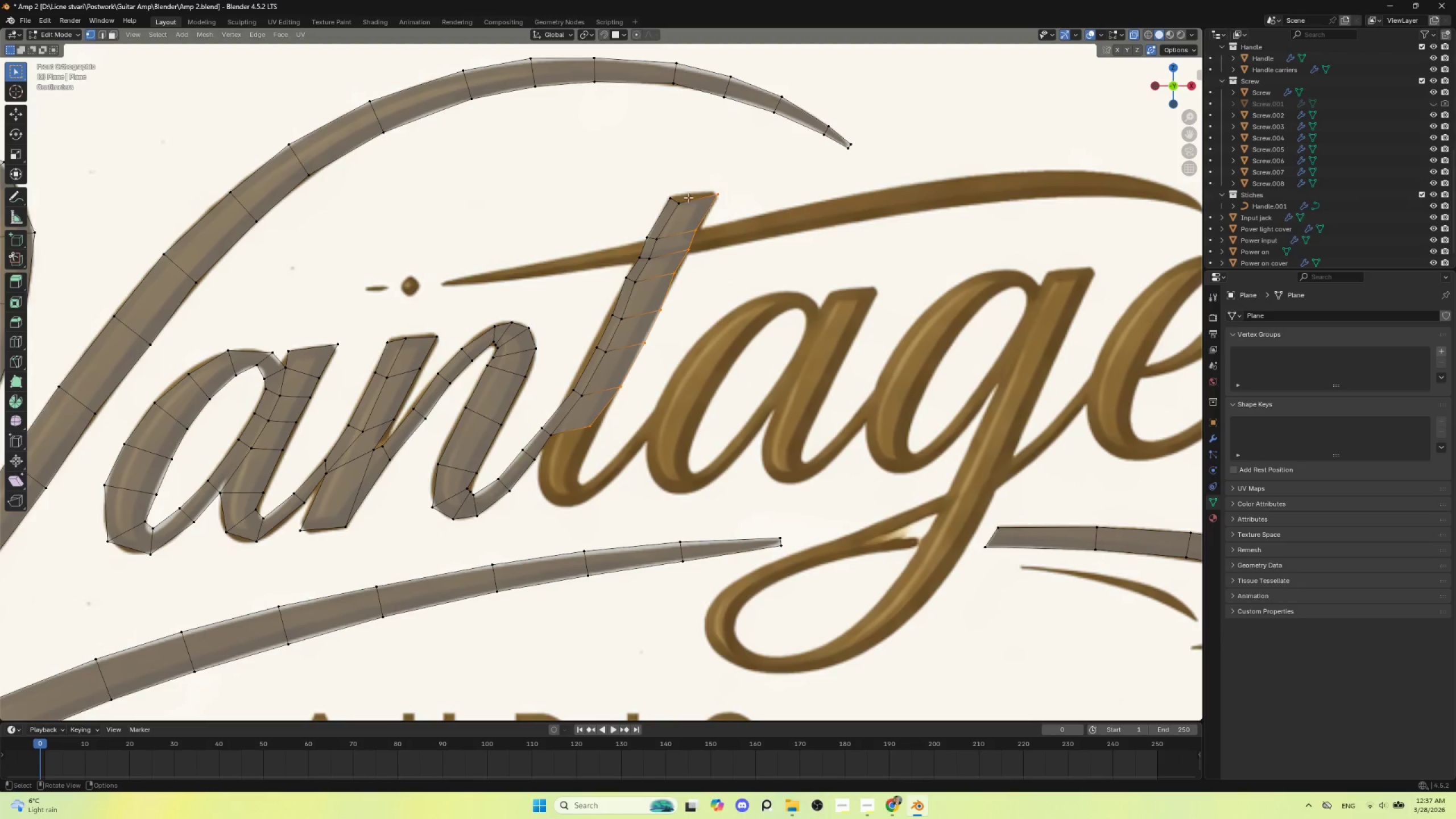 
left_click([686, 196])
 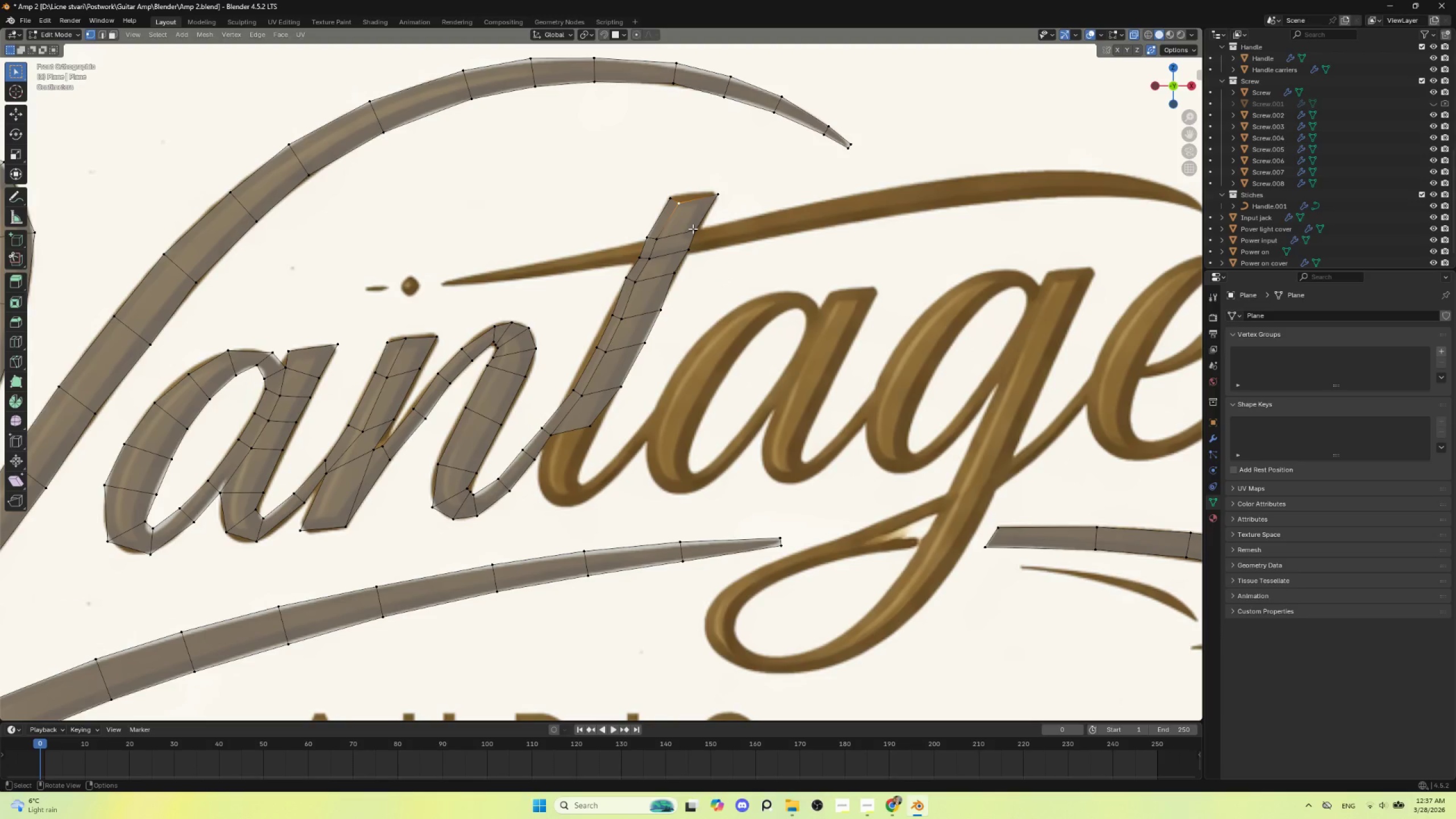 
key(G)
 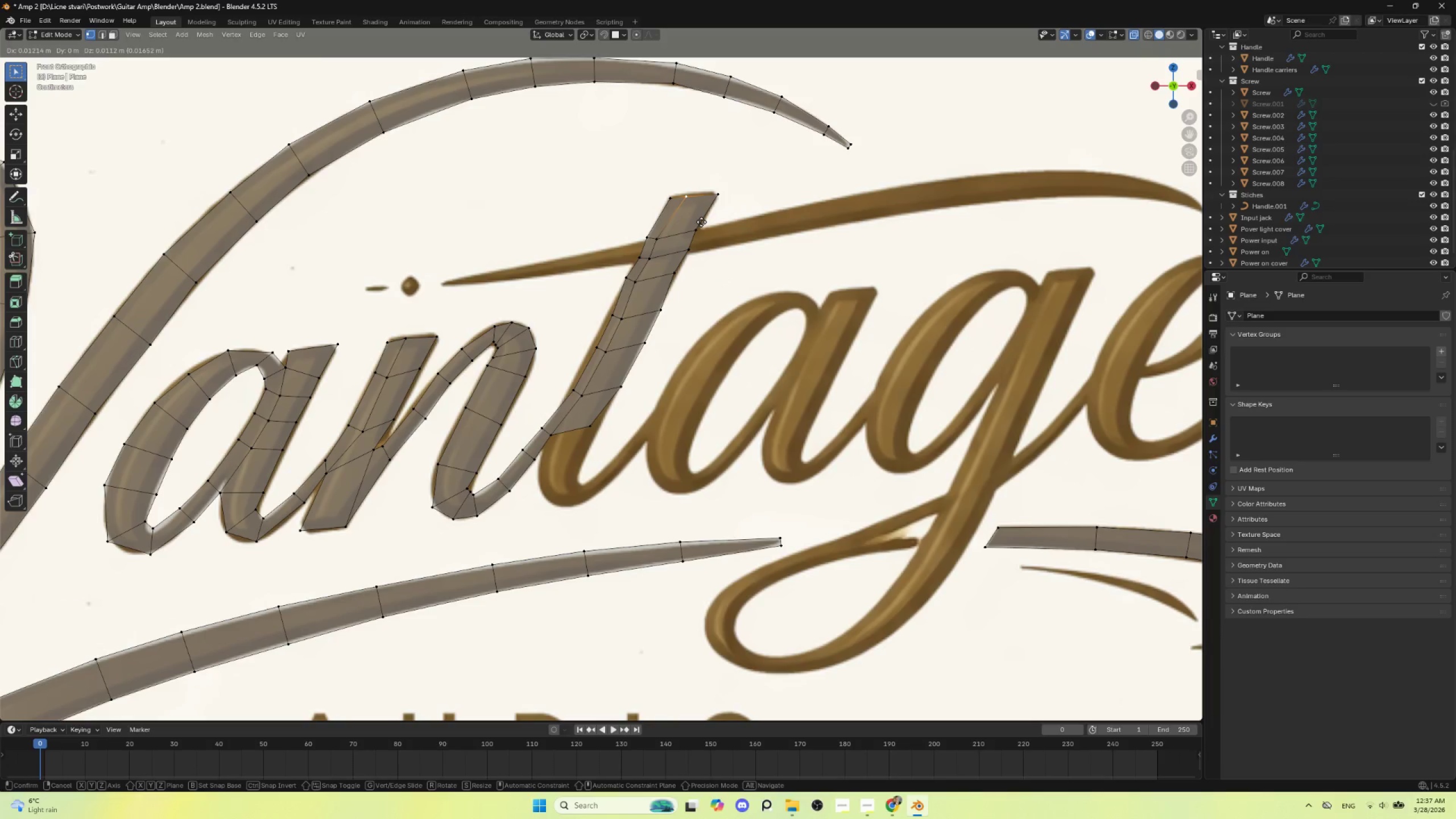 
left_click([701, 222])
 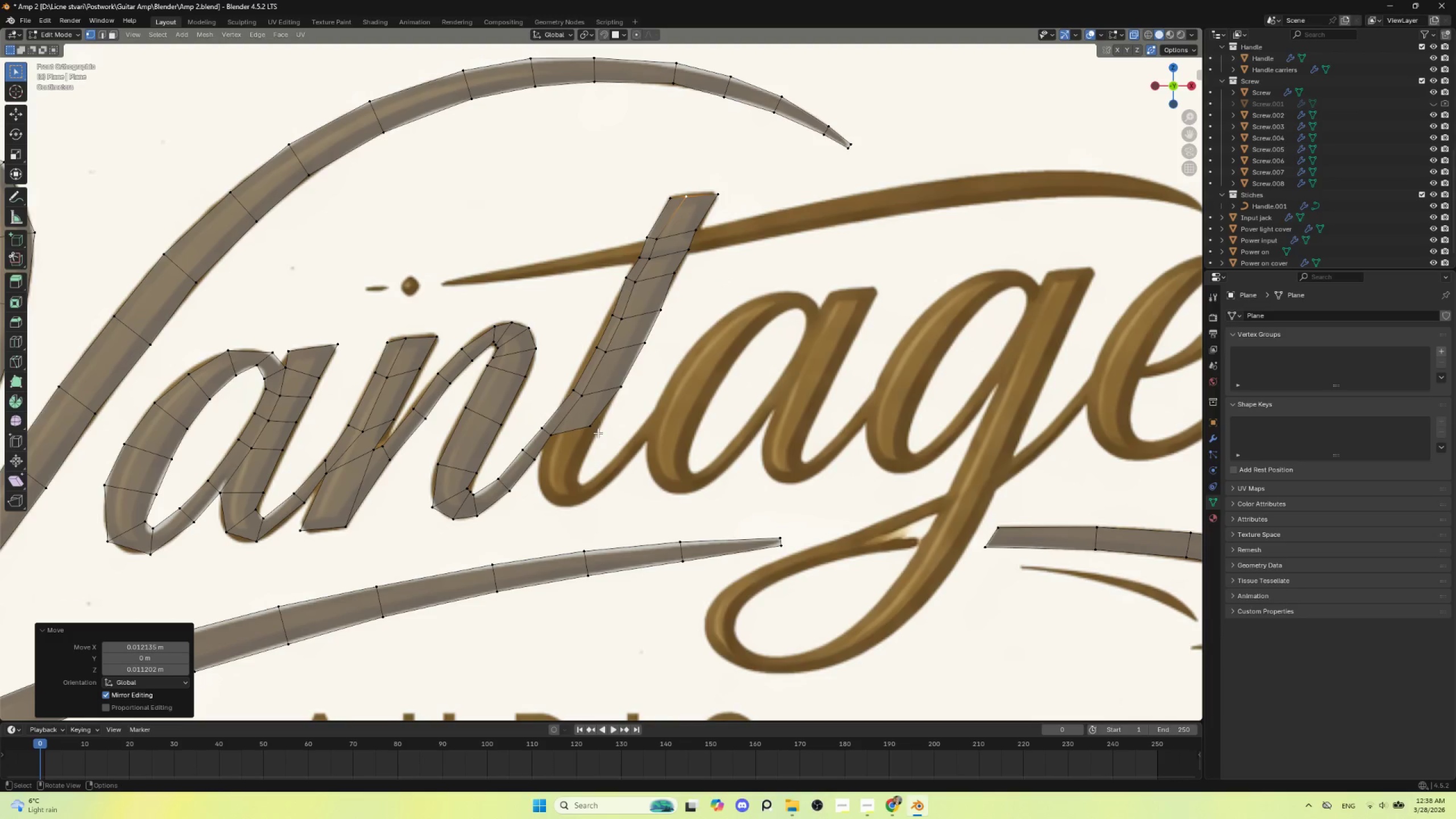 
left_click([595, 428])
 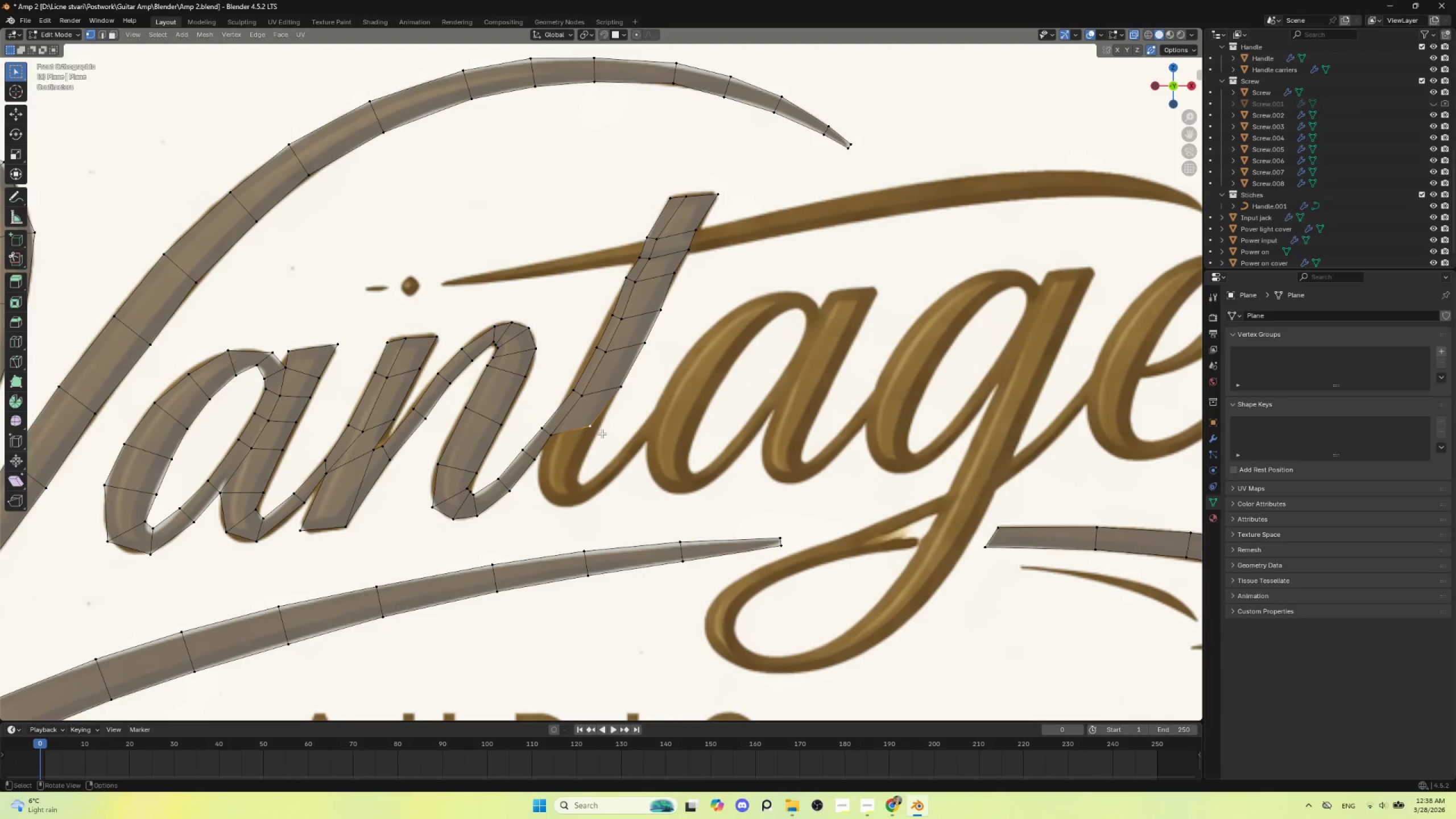 
key(G)
 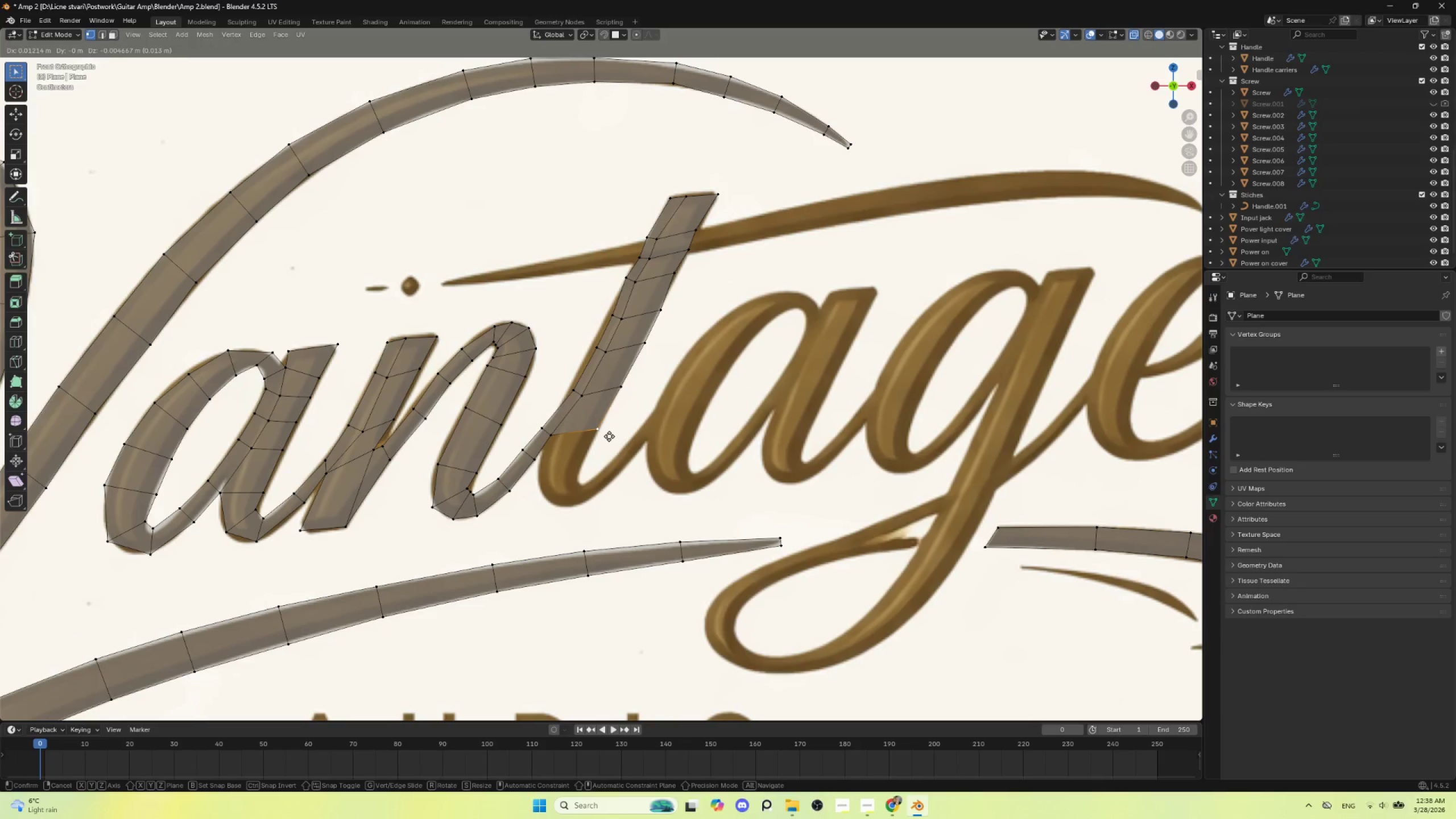 
left_click([609, 436])
 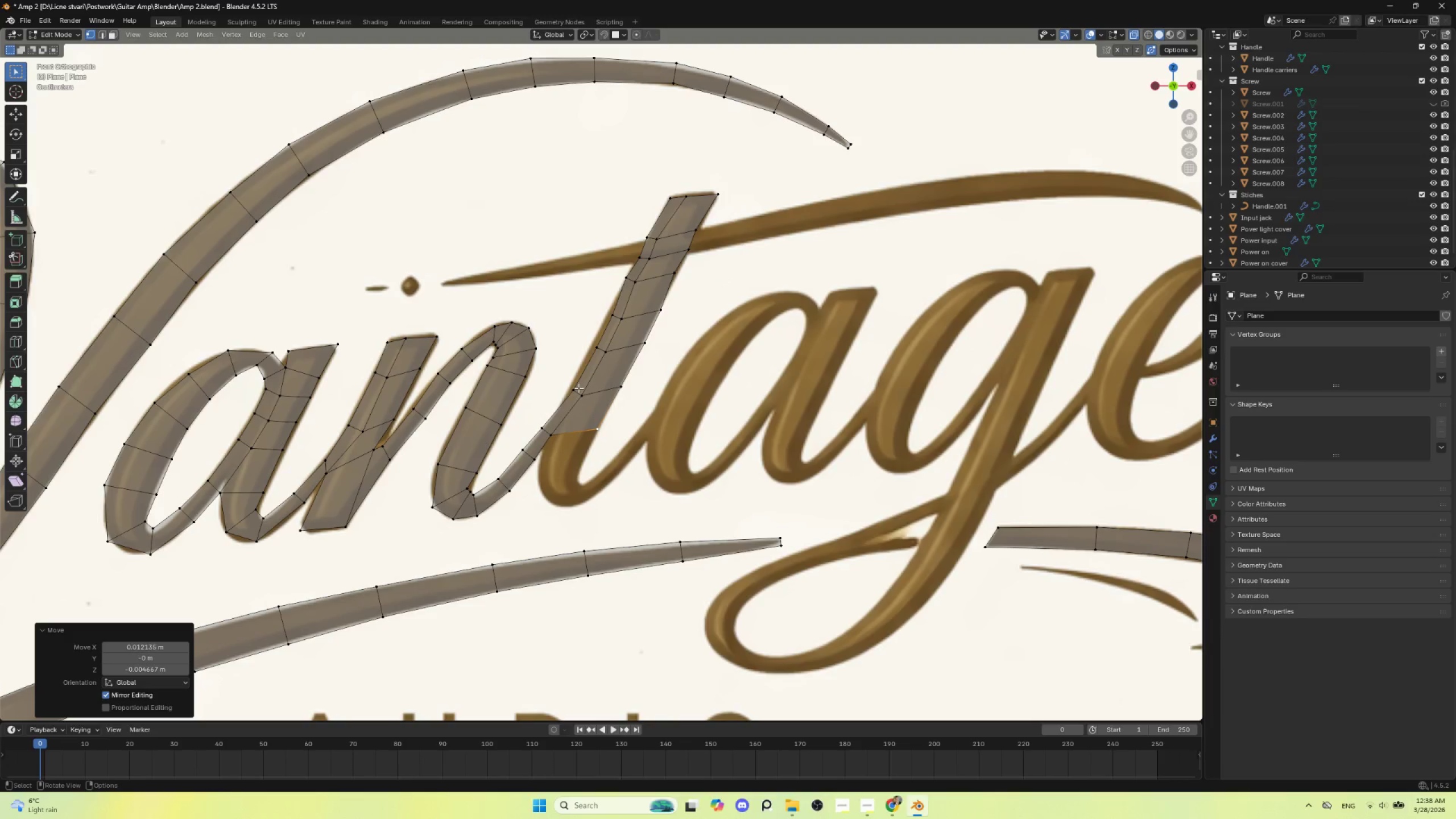 
left_click([577, 389])
 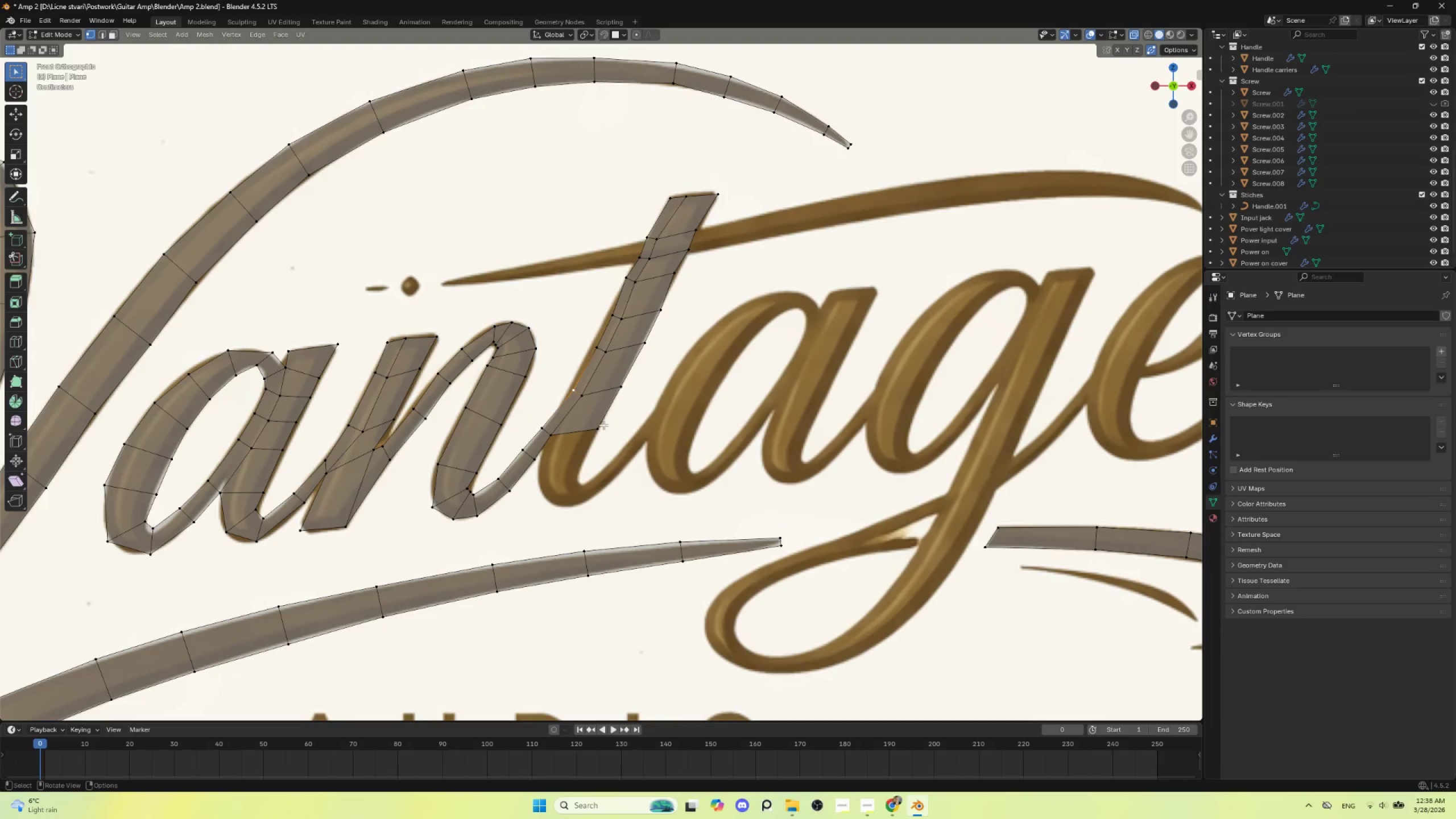 
key(G)
 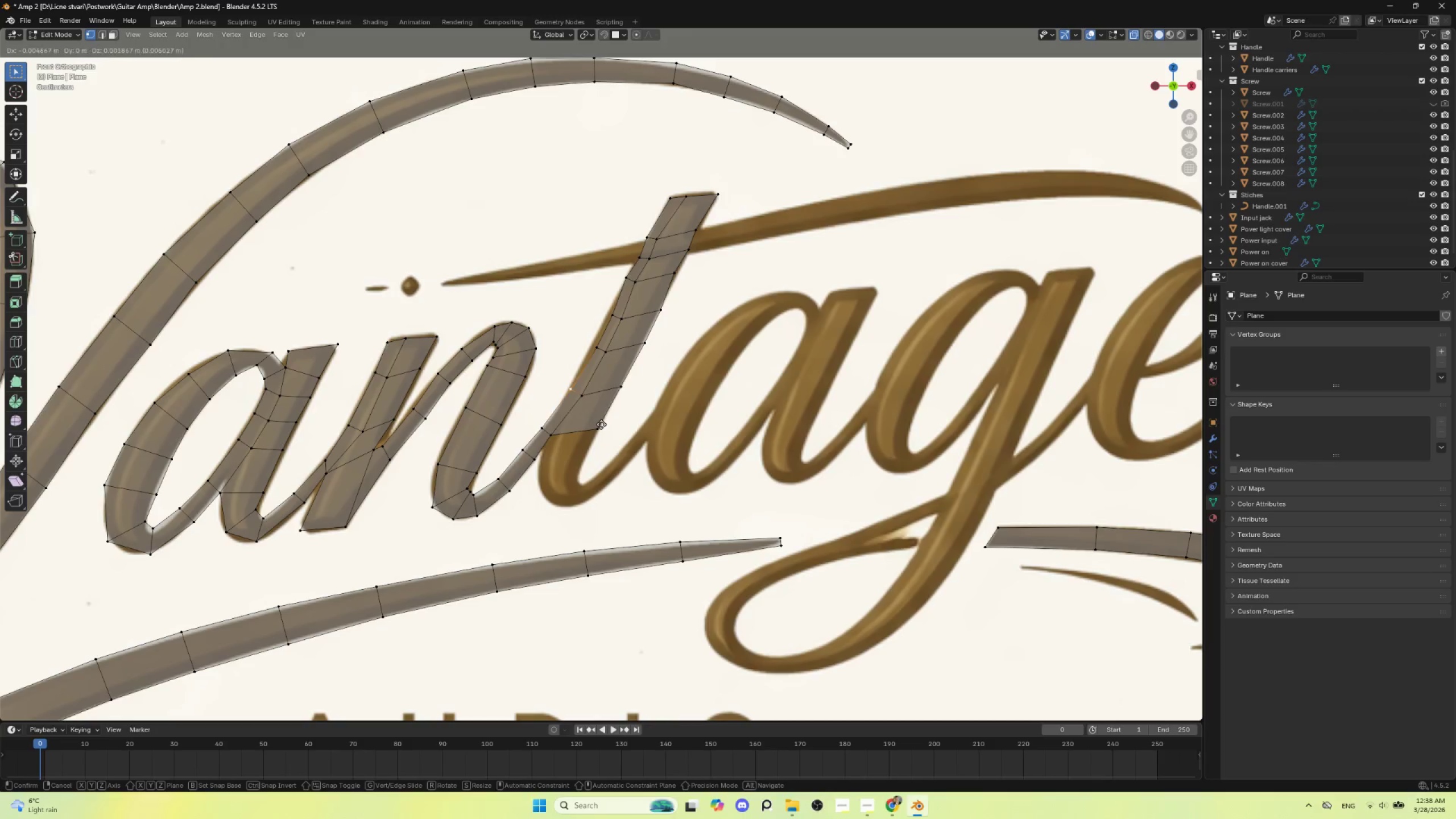 
left_click([601, 424])
 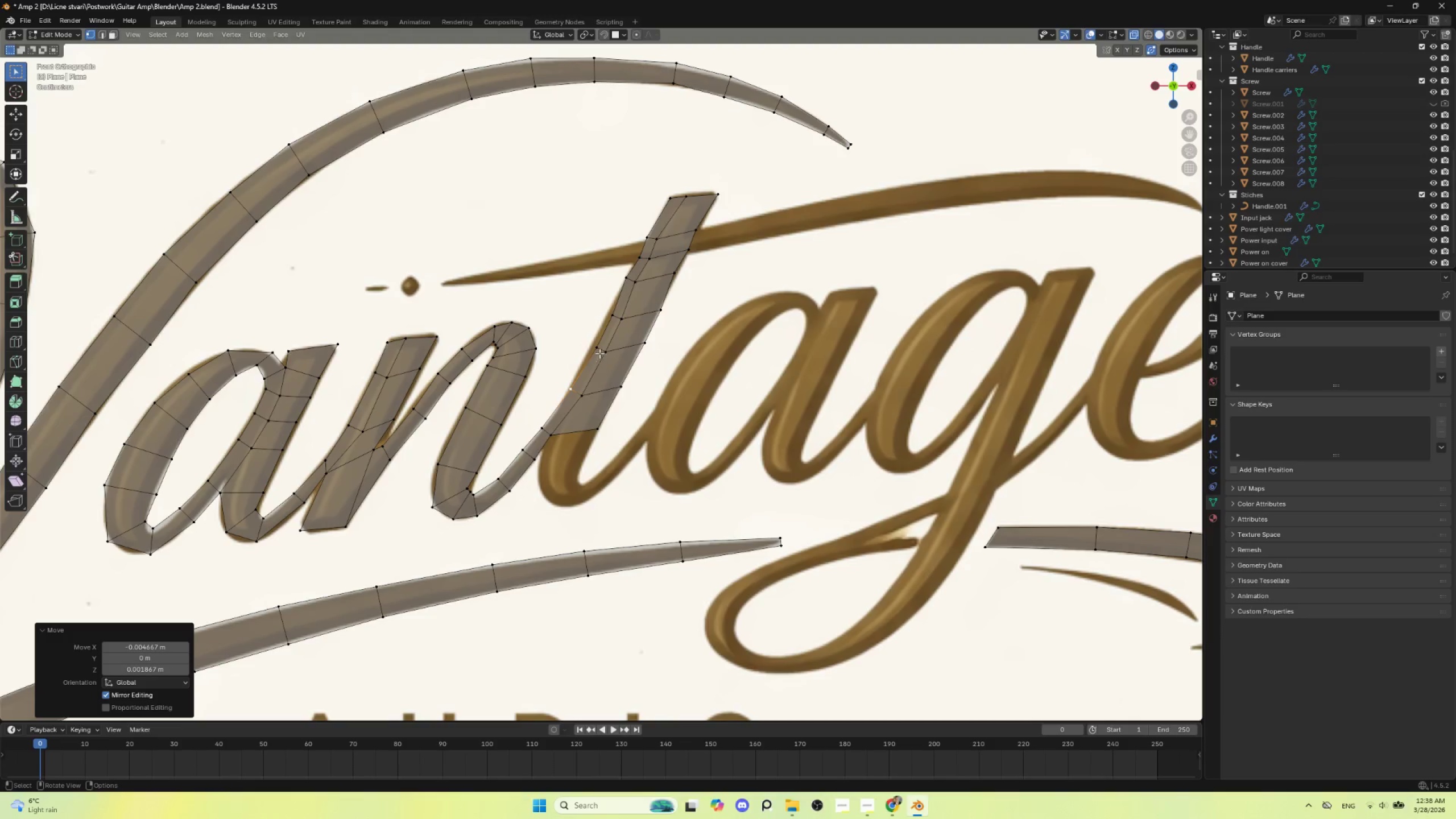 
left_click([597, 347])
 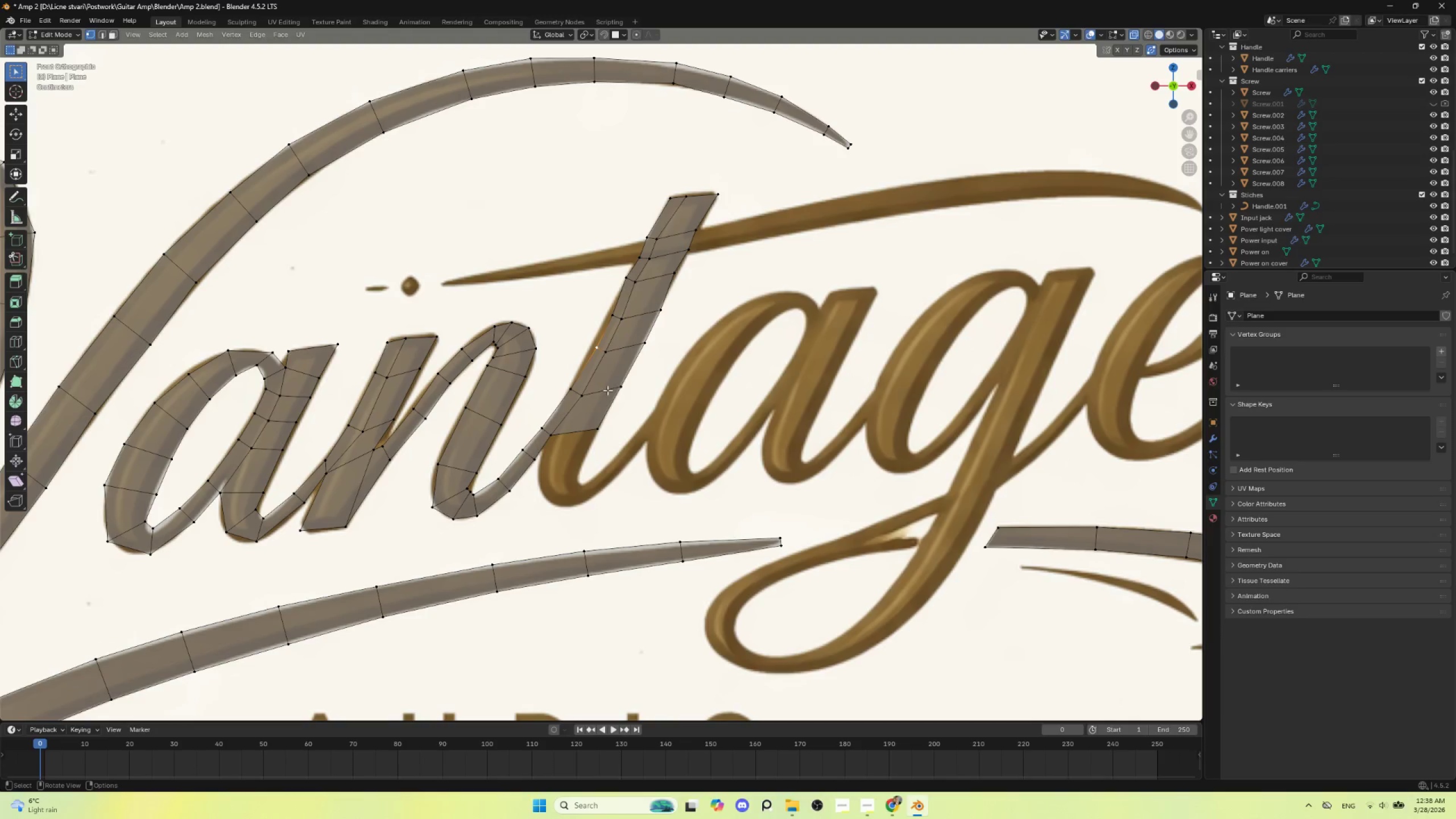 
key(G)
 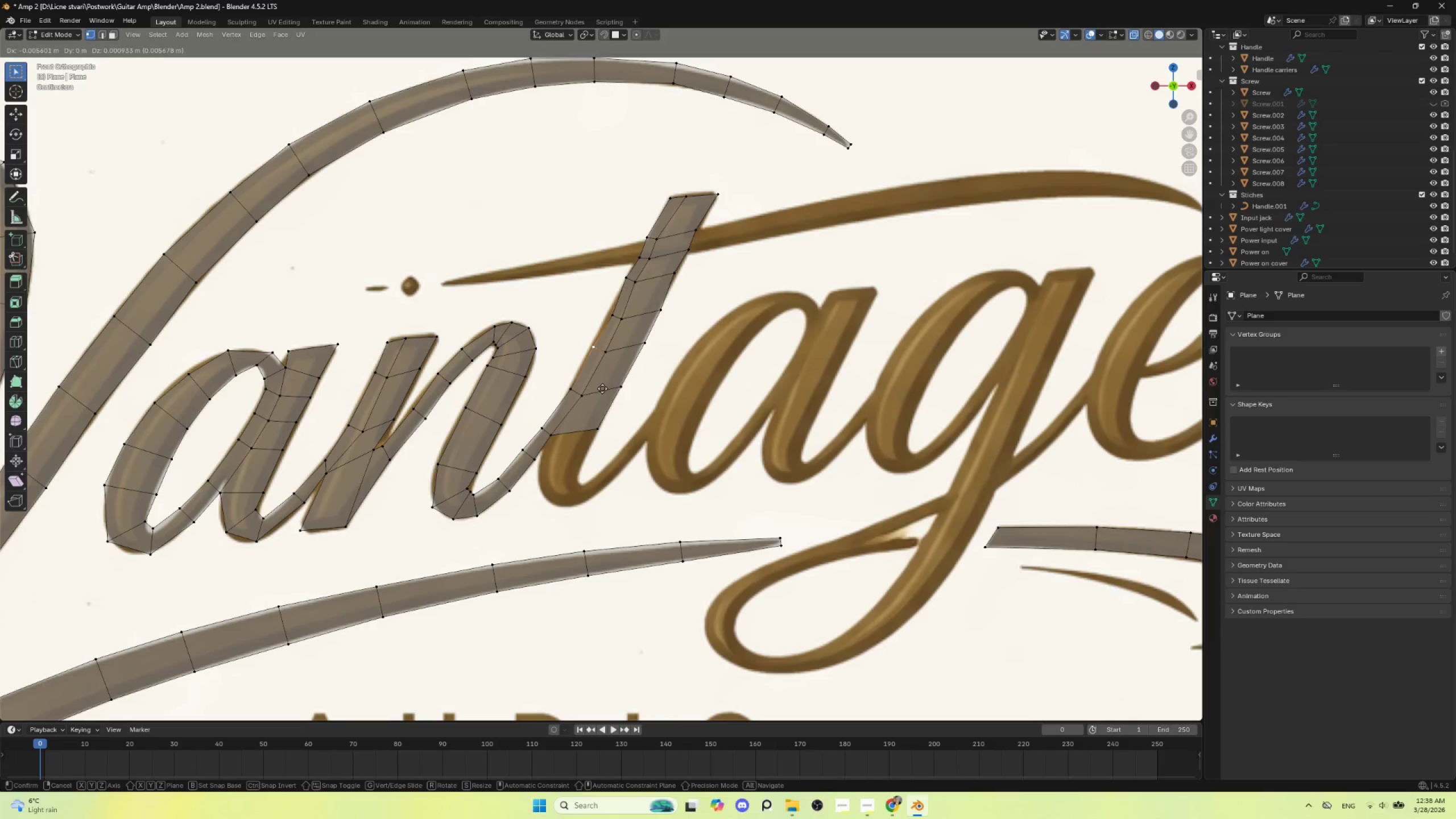 
left_click([601, 388])
 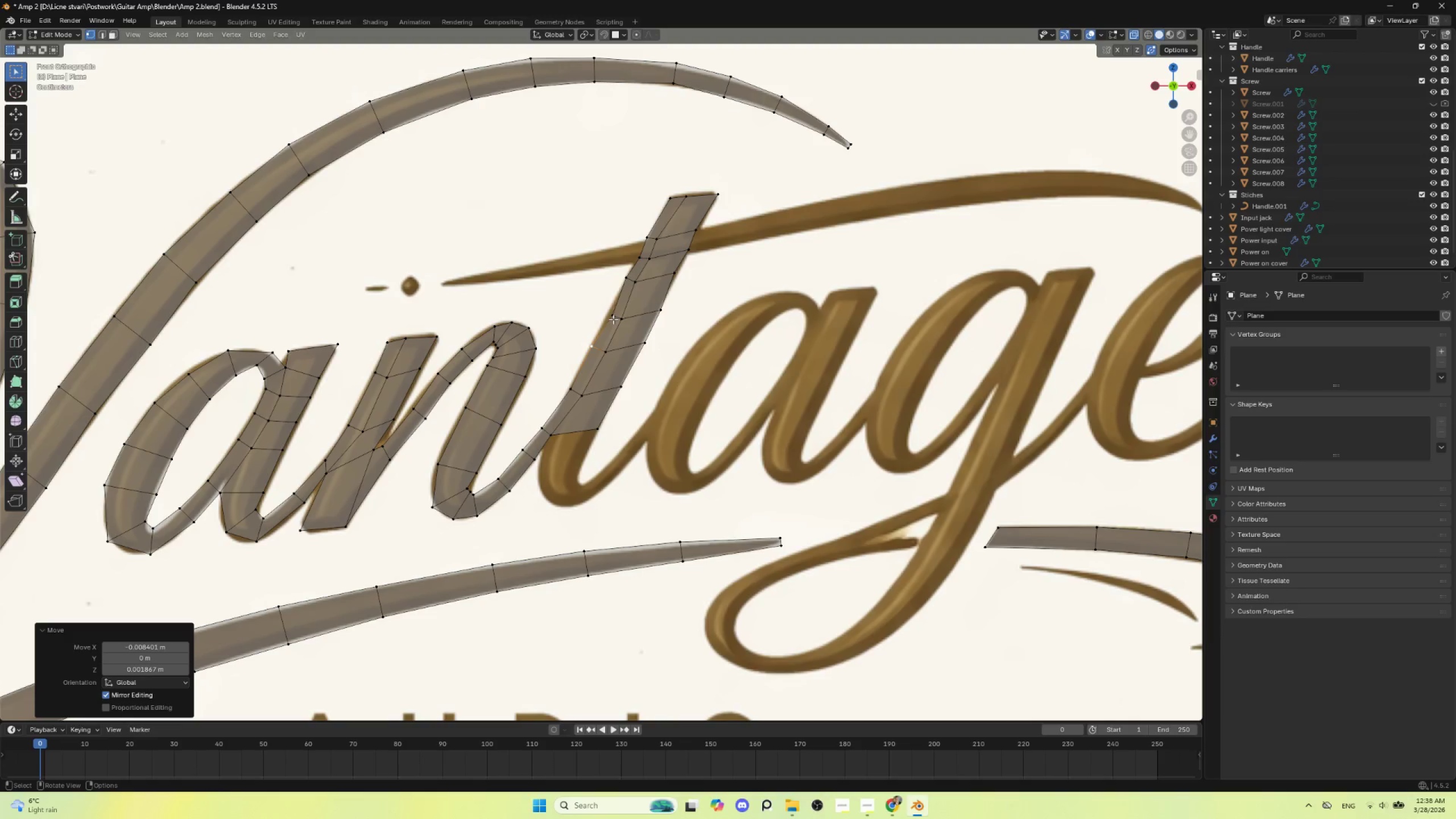 
left_click([613, 312])
 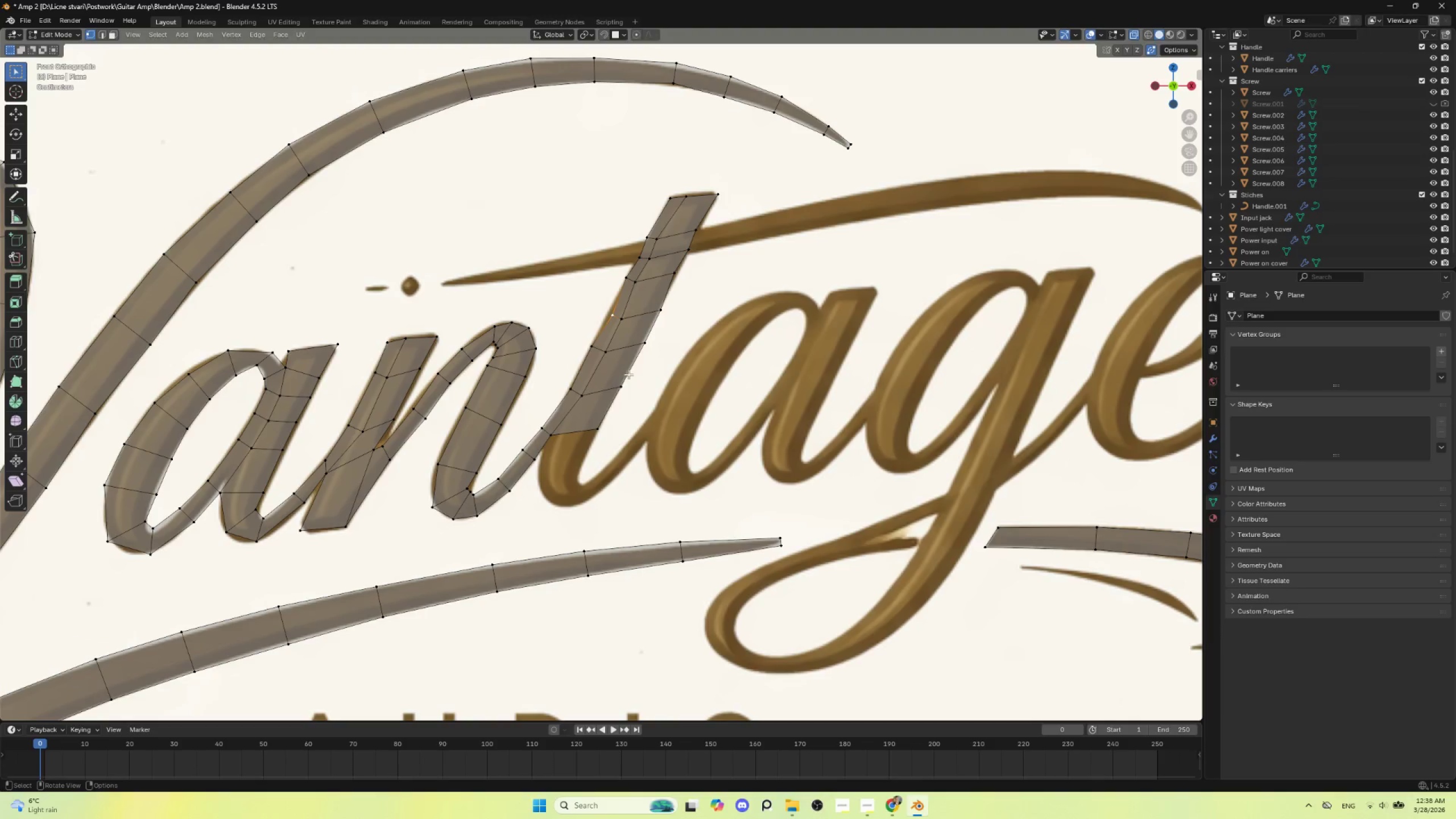 
key(G)
 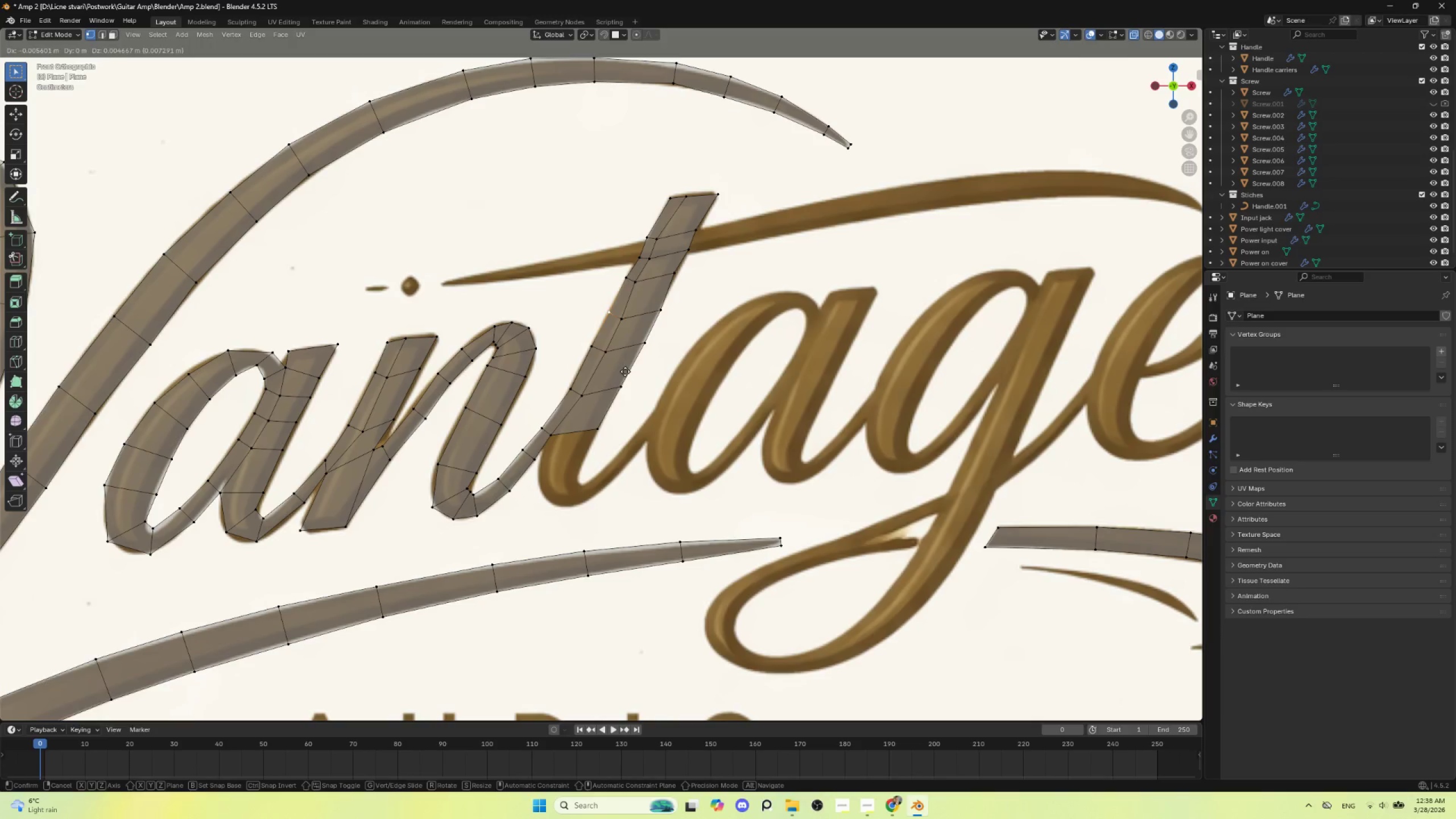 
left_click([625, 371])
 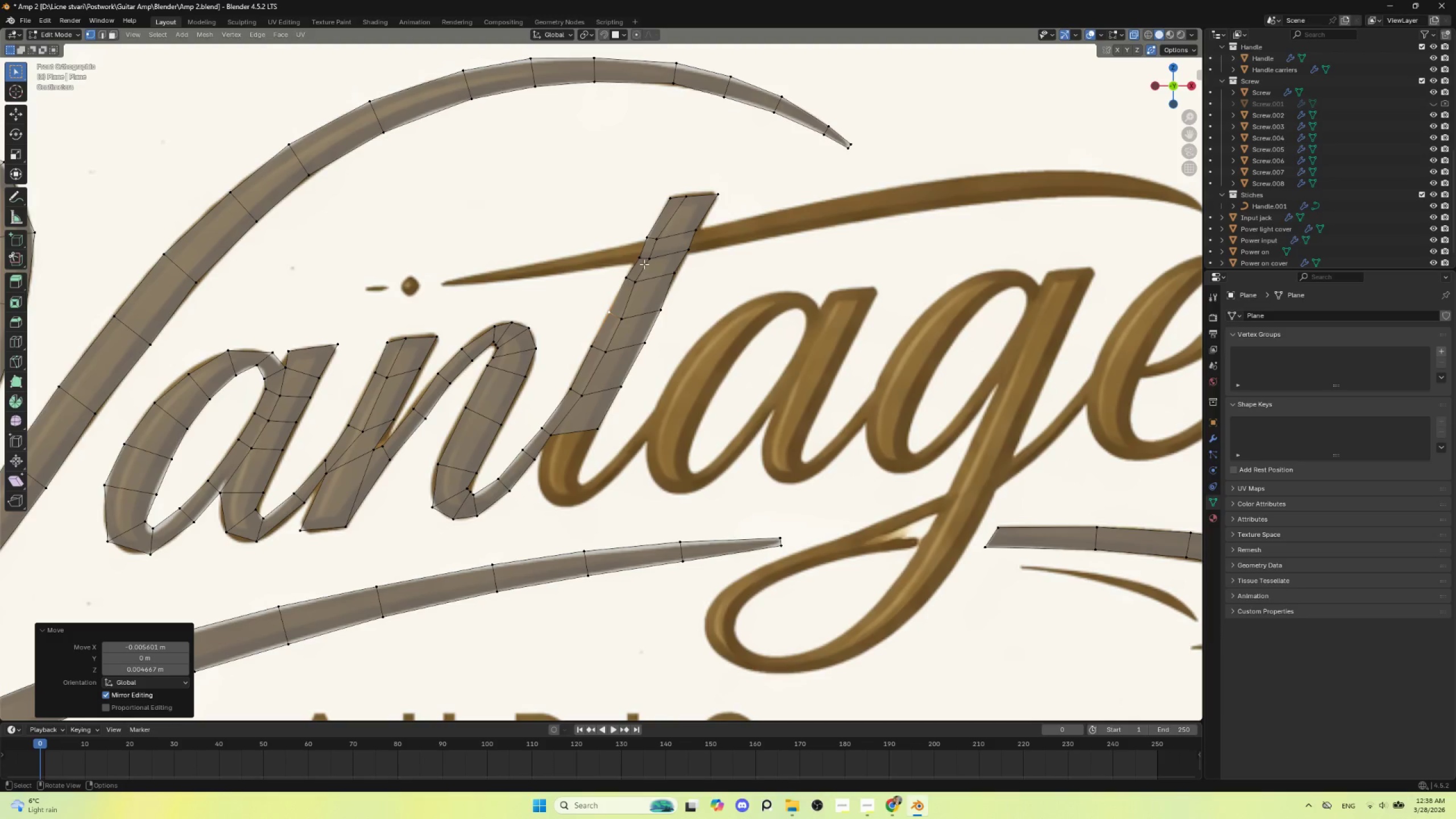 
left_click([639, 258])
 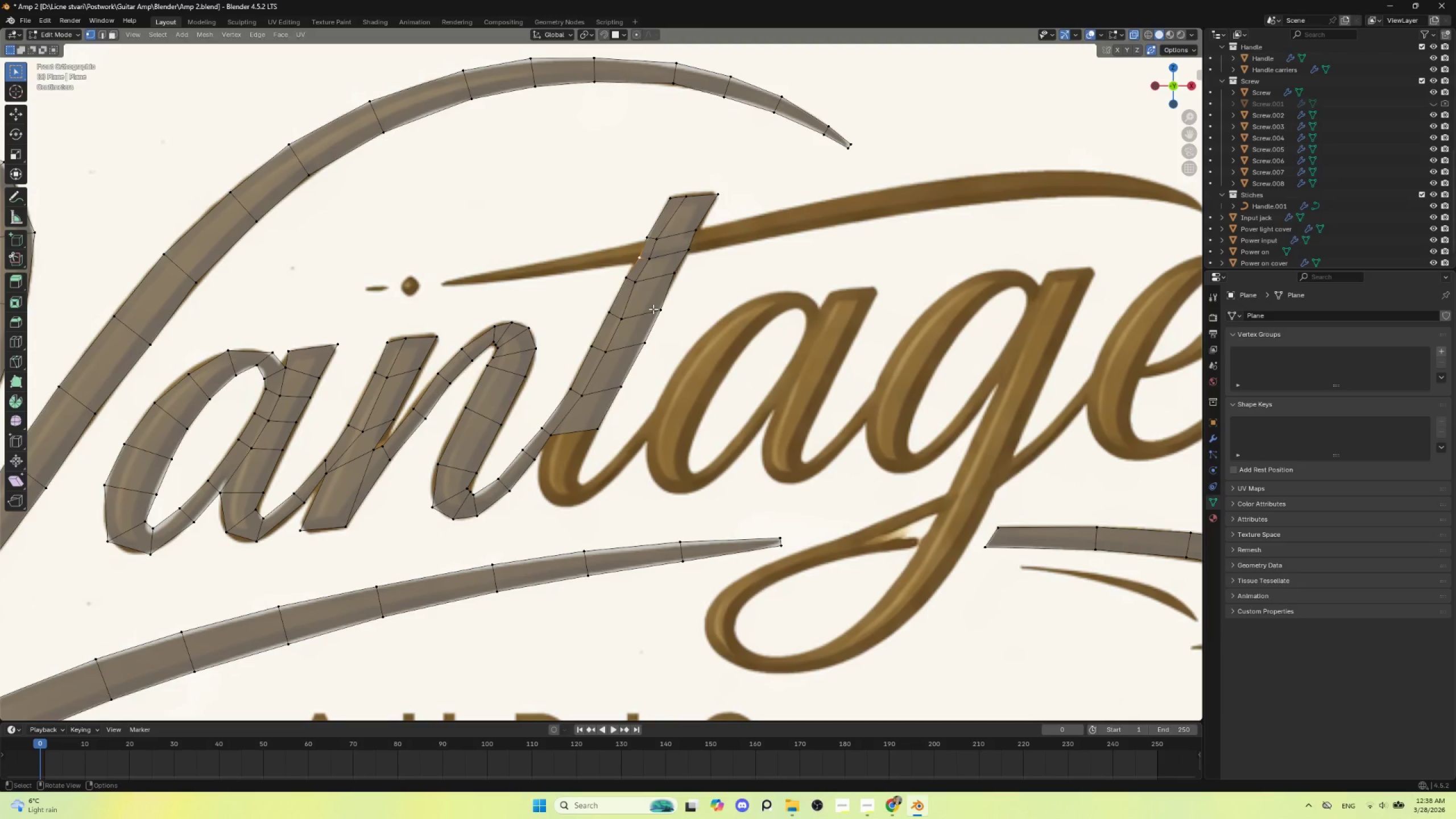 
key(G)
 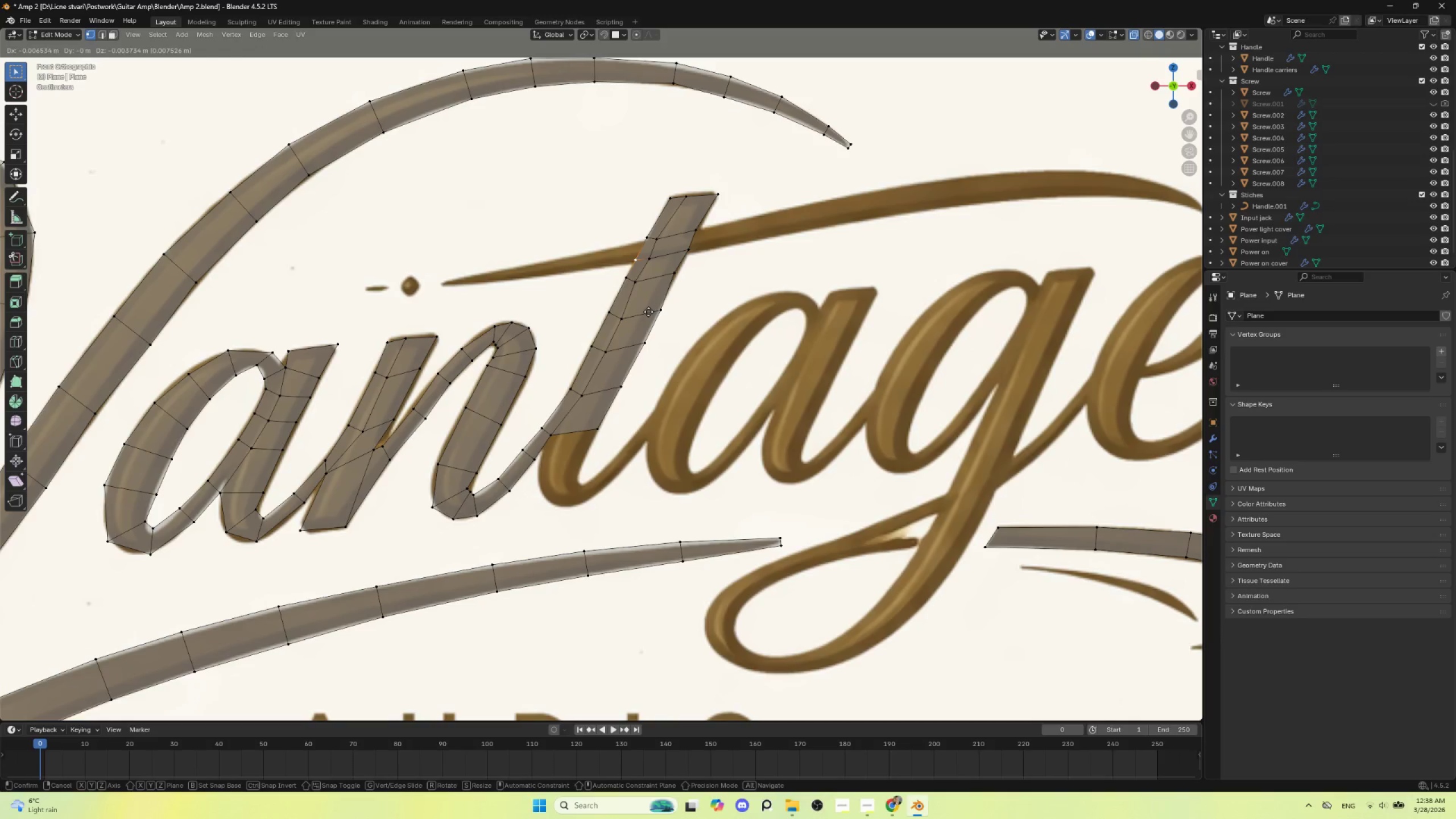 
left_click([648, 313])
 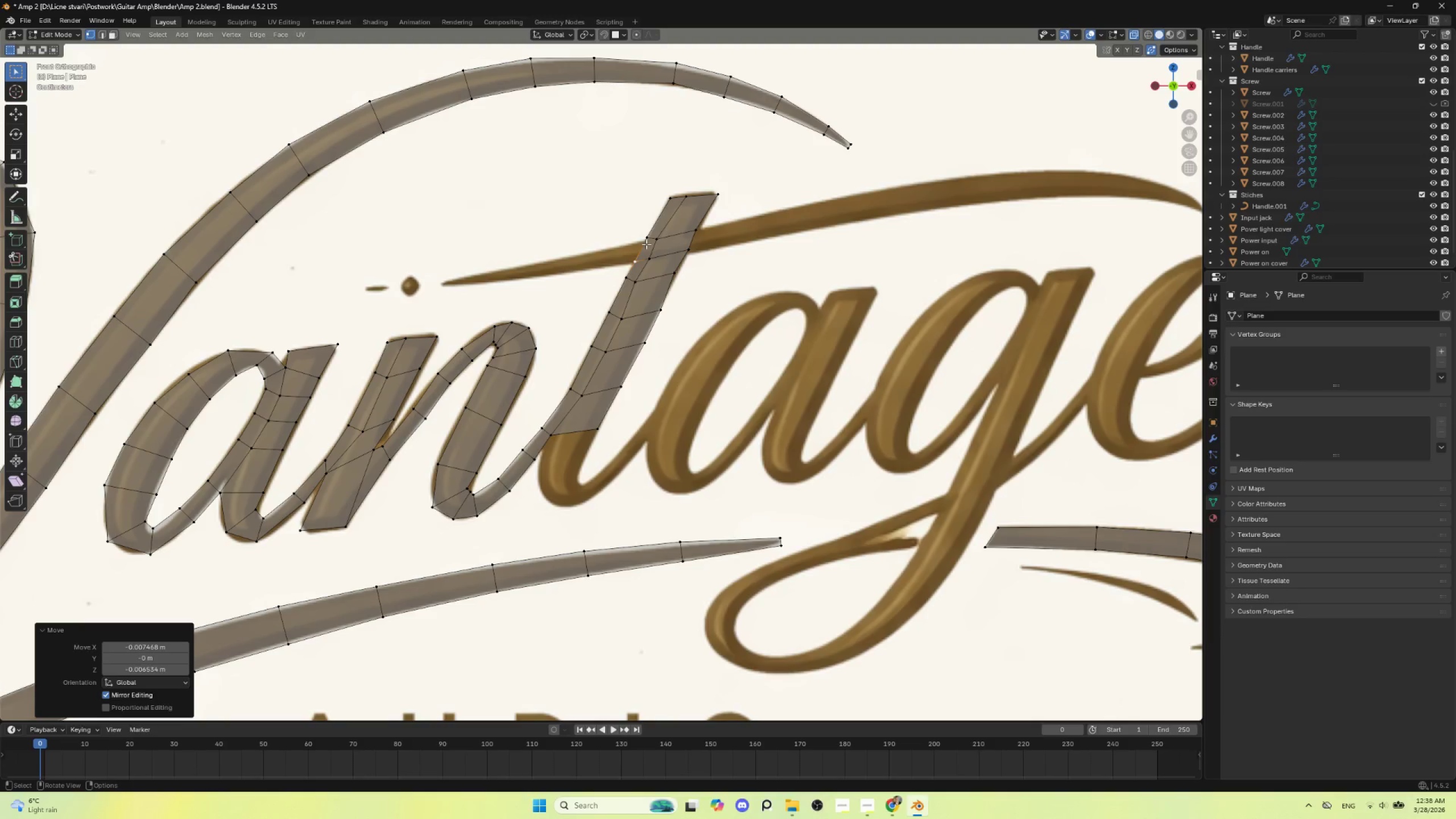 
left_click([646, 242])
 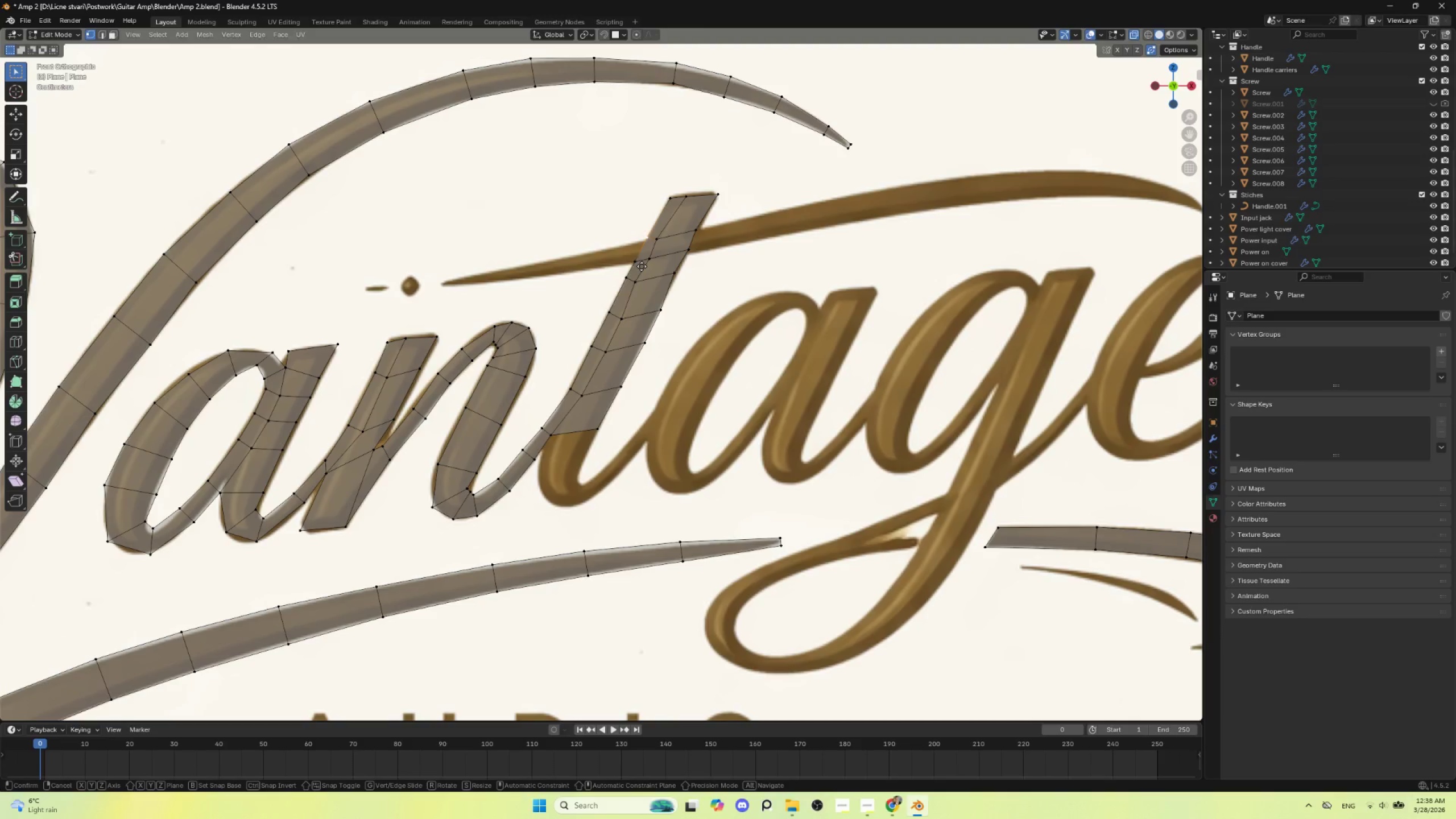 
key(G)
 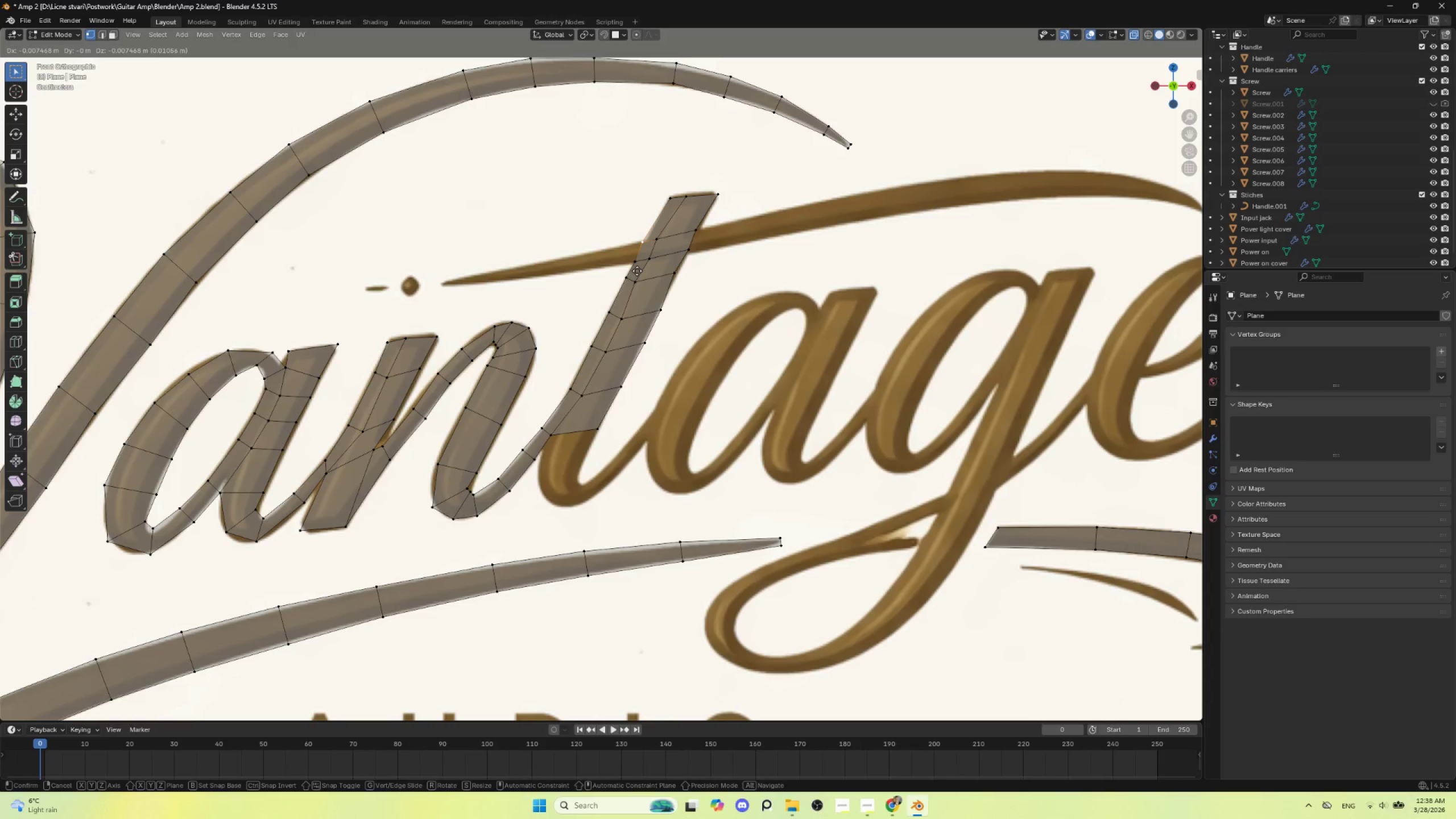 
left_click([637, 271])
 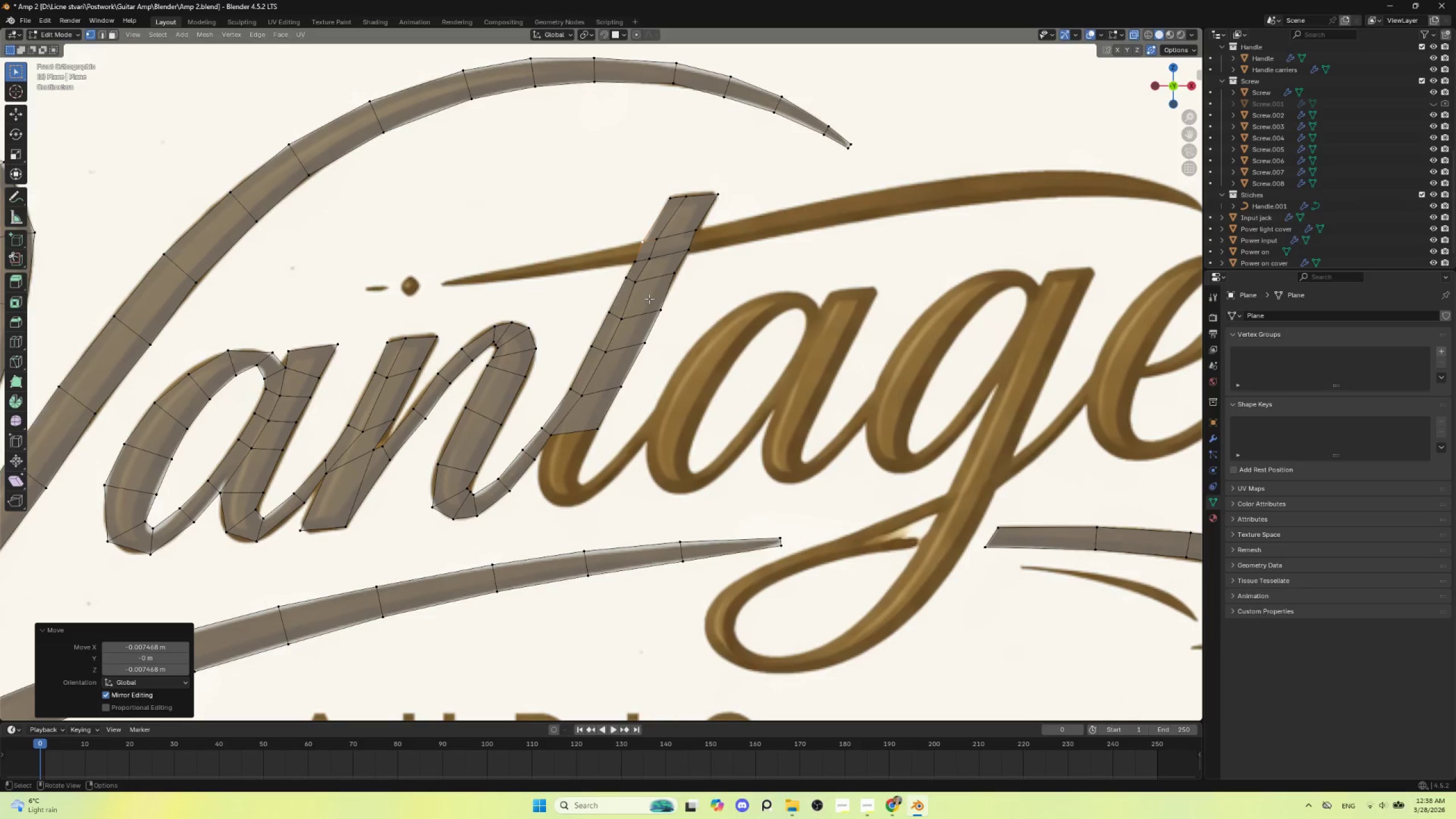 
left_click([642, 284])
 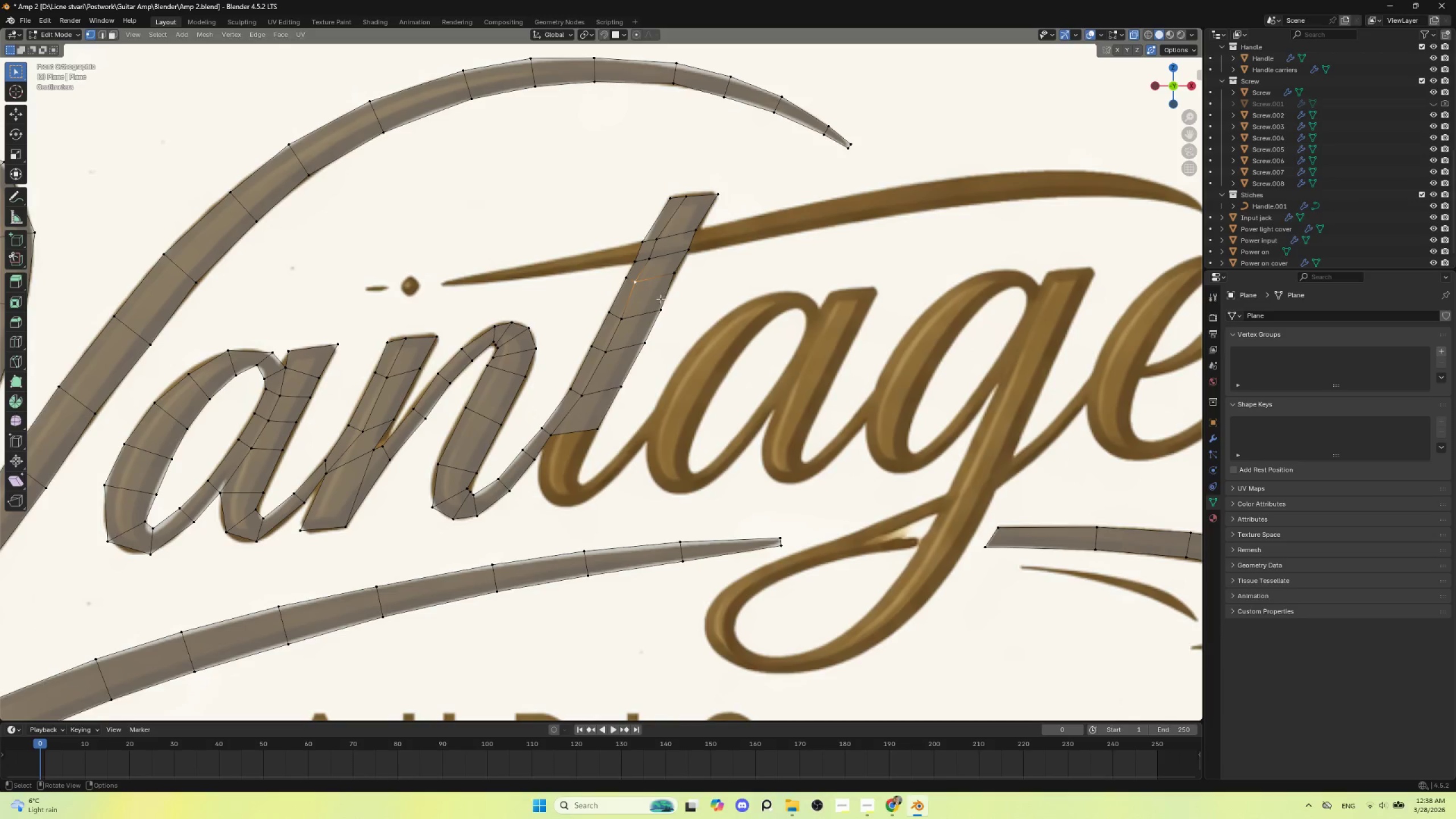 
key(G)
 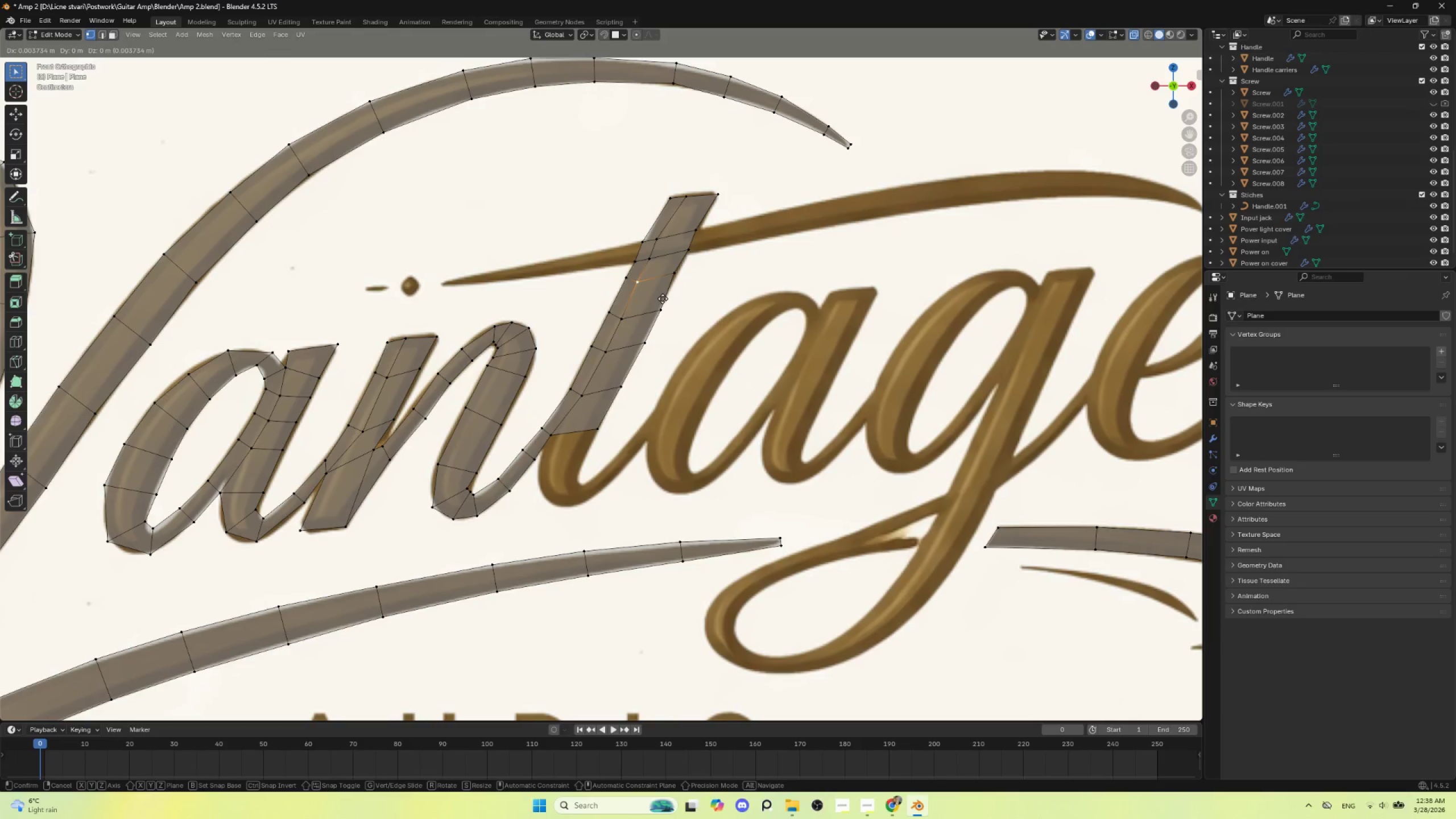 
left_click([663, 299])
 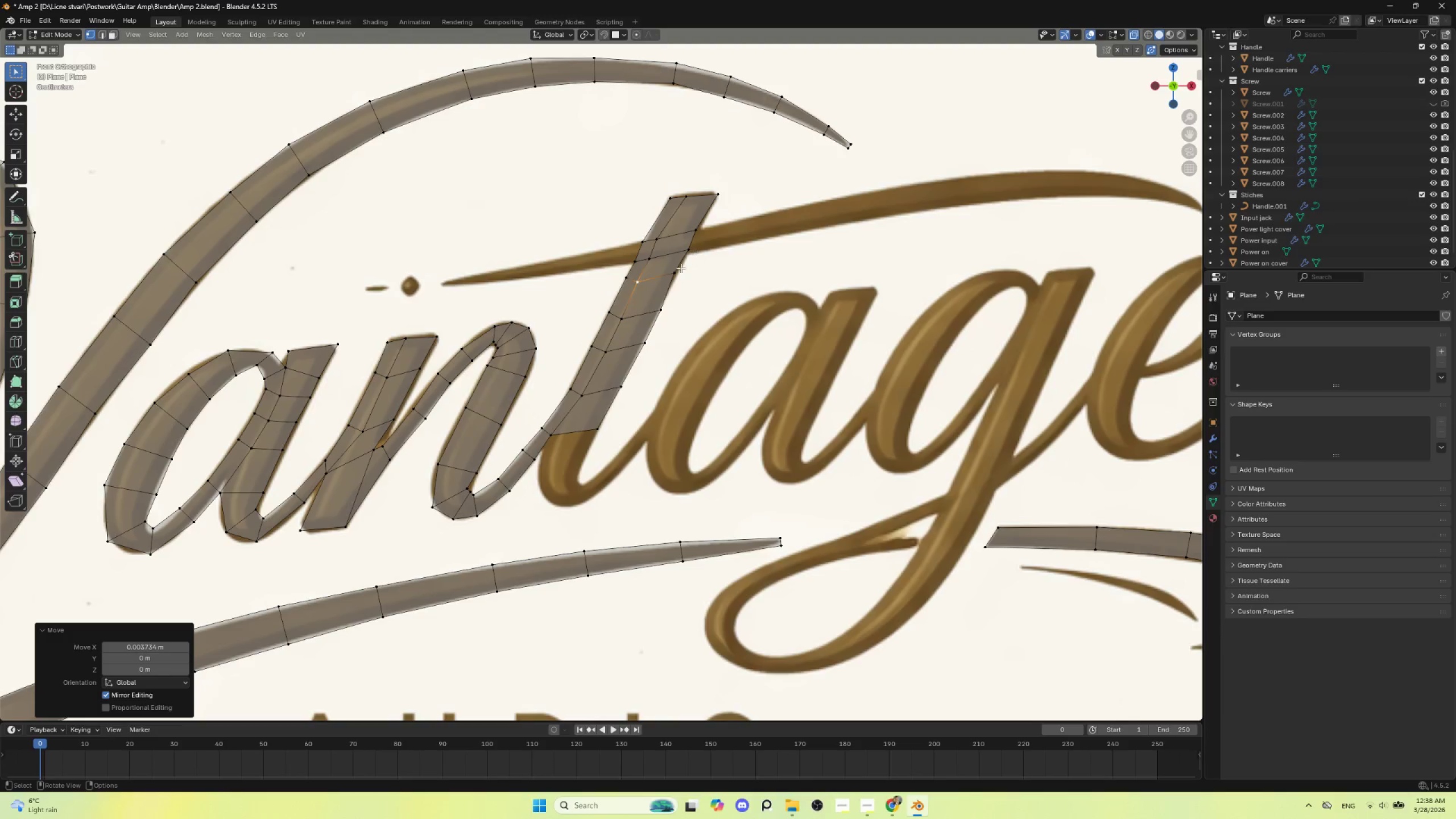 
left_click([676, 278])
 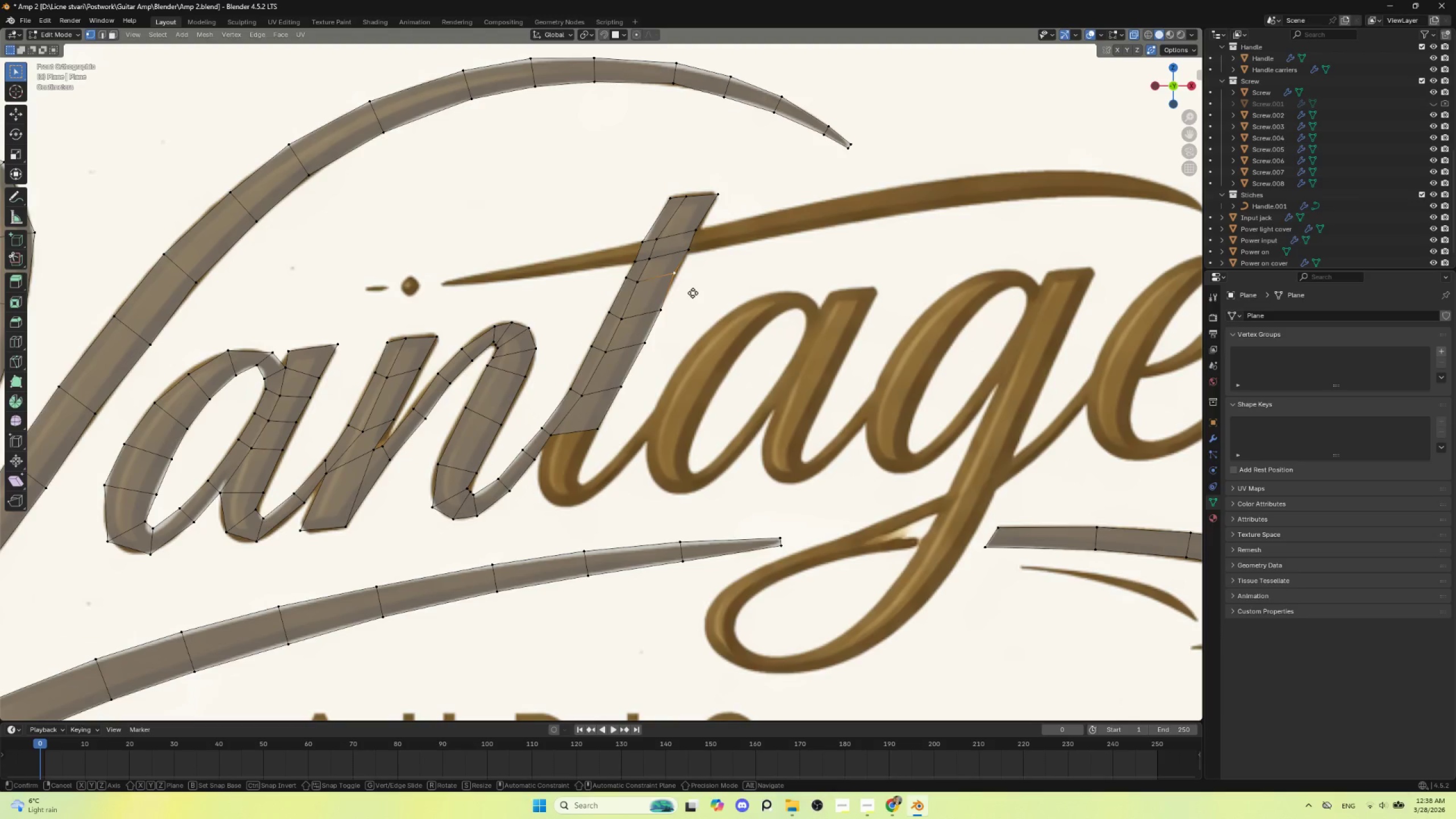 
key(G)
 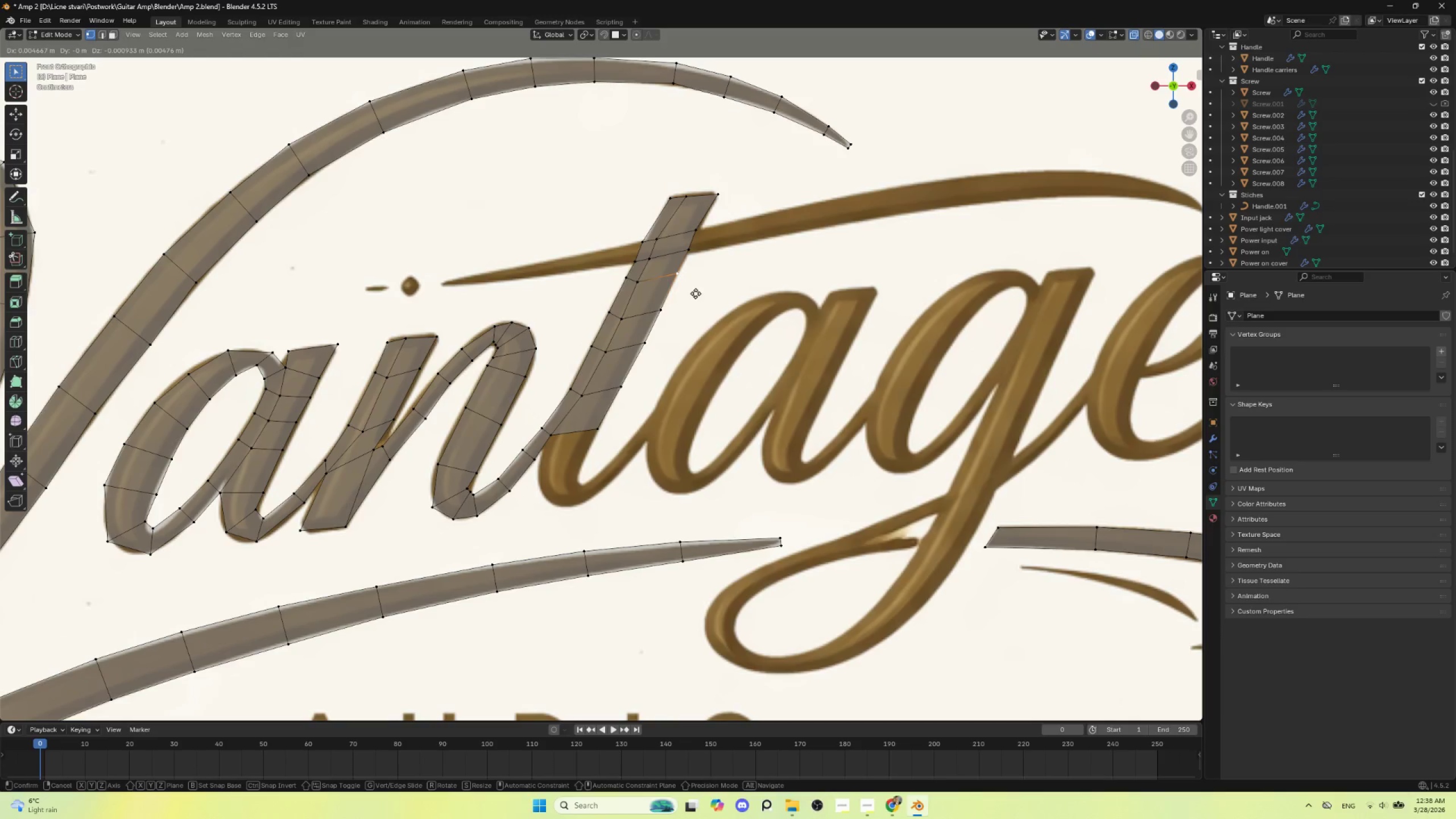 
left_click([696, 293])
 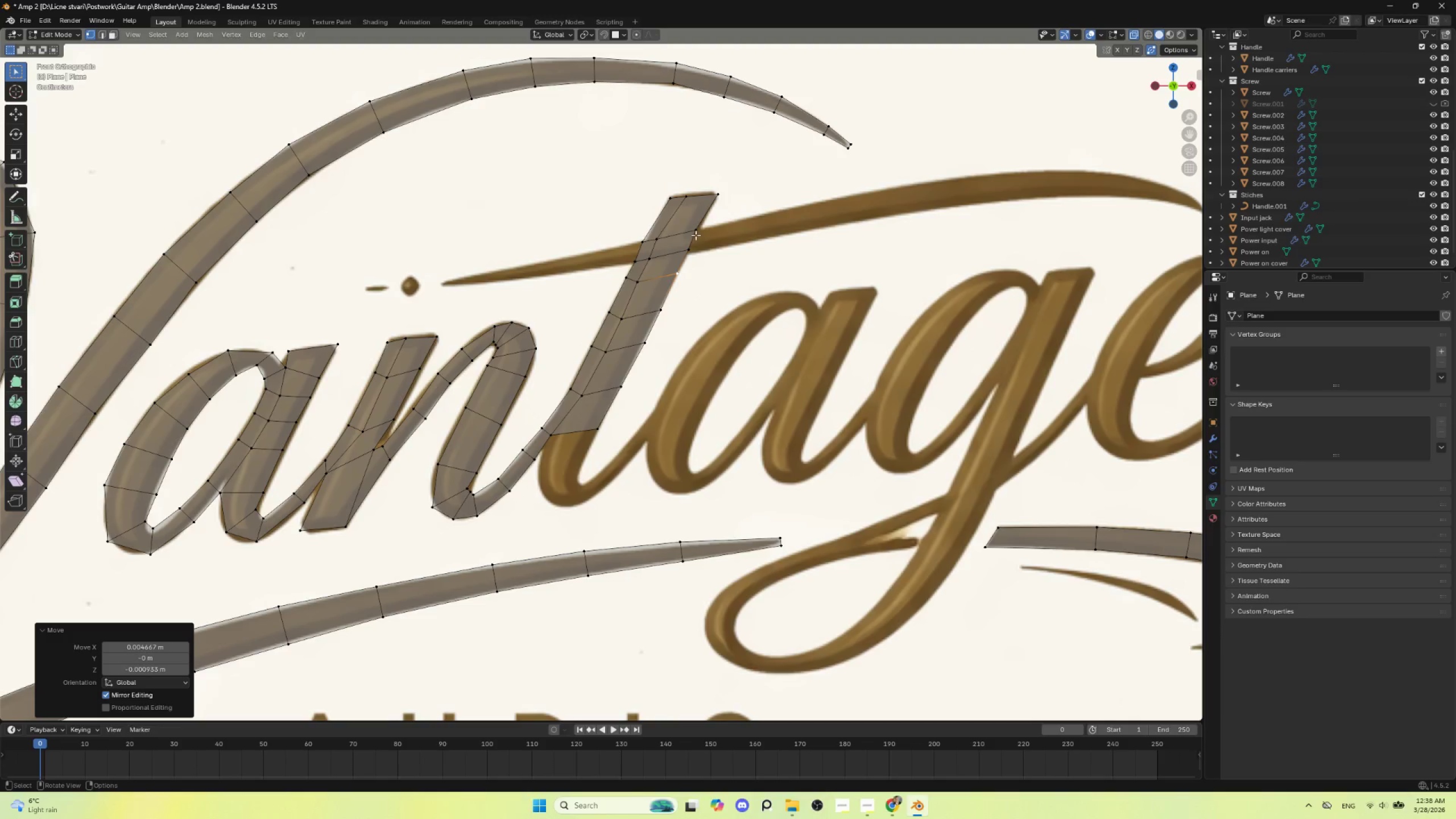 
left_click([696, 231])
 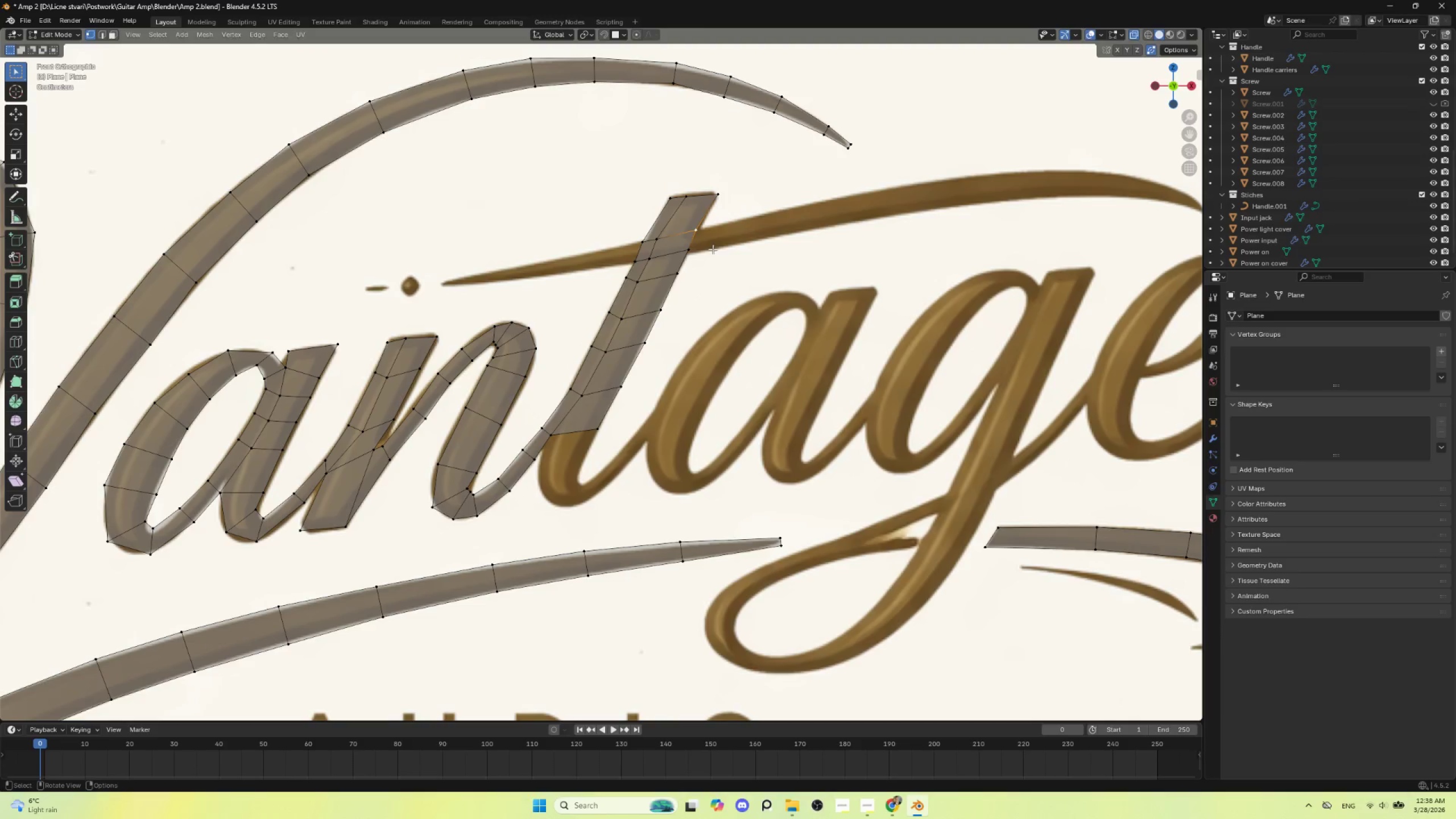 
key(G)
 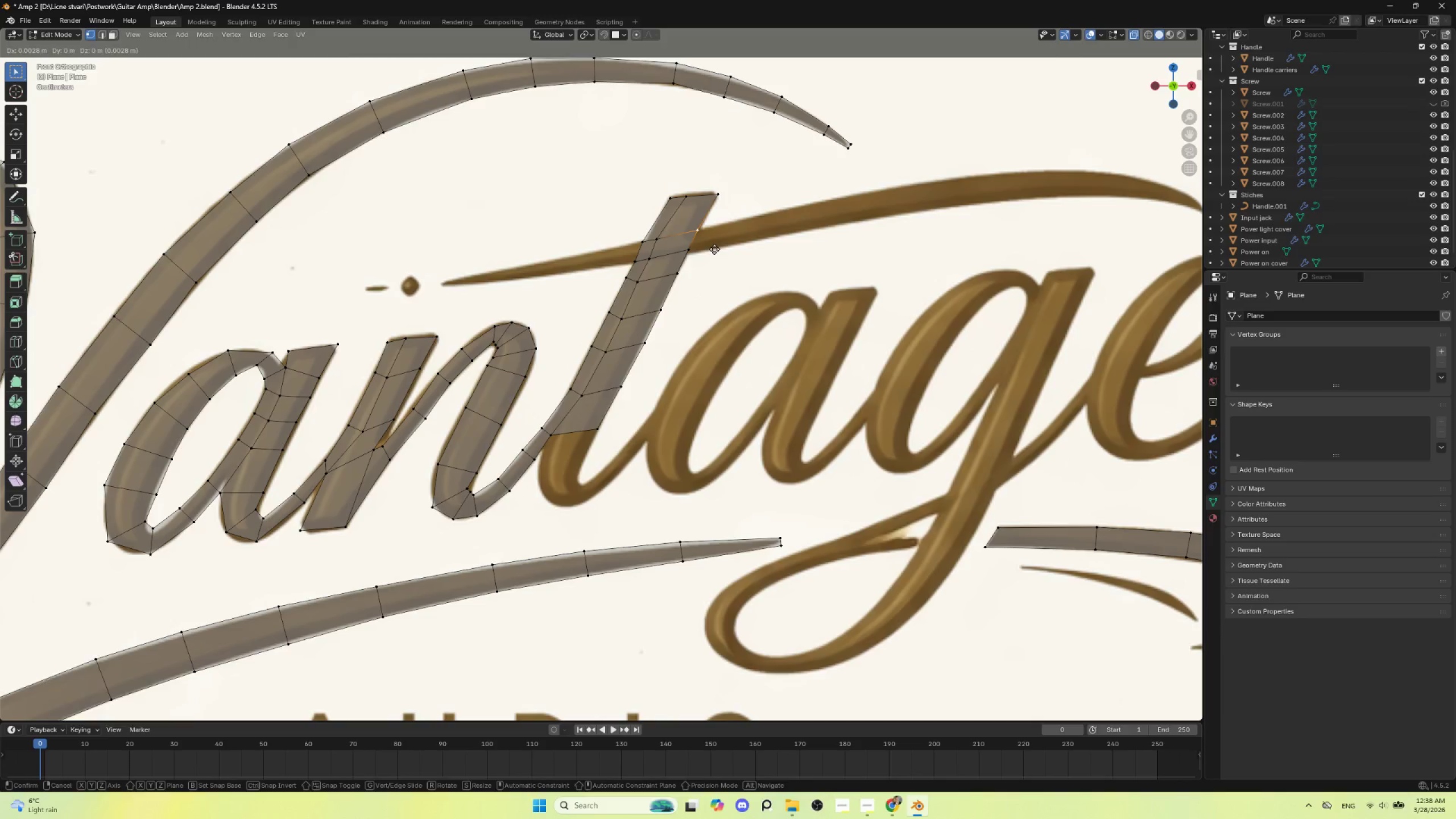 
left_click([714, 249])
 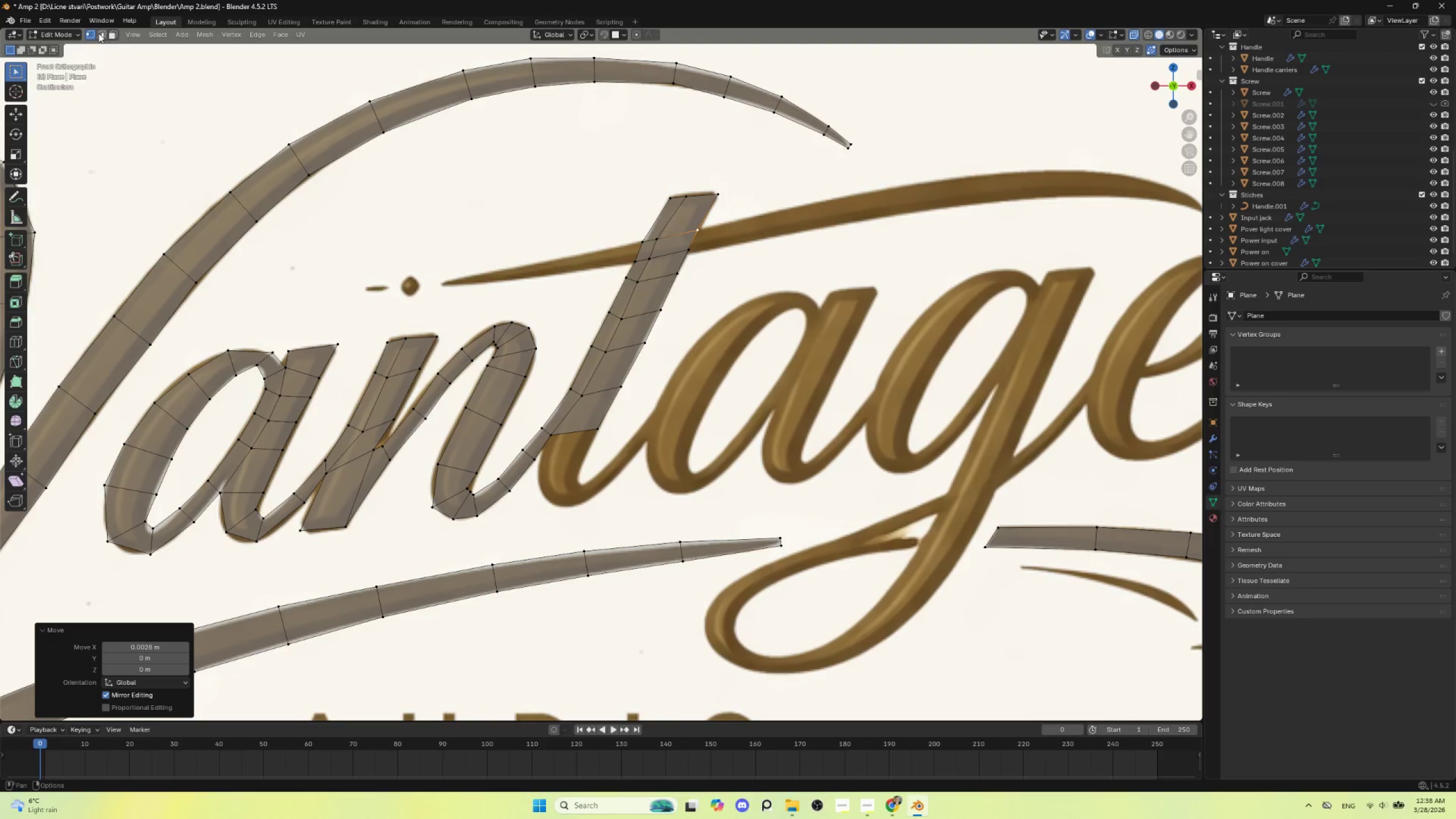 
left_click([97, 33])
 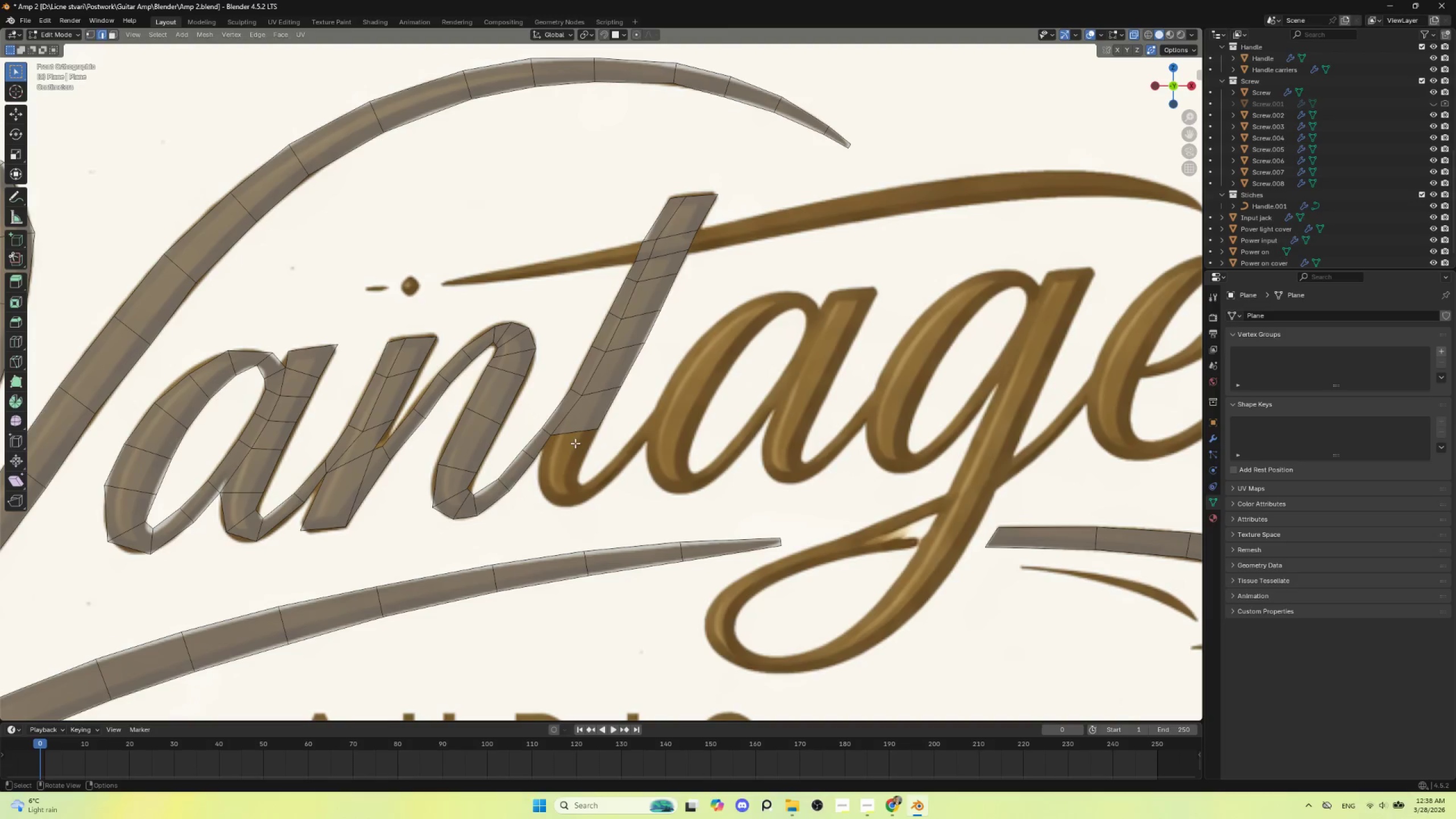 
left_click([576, 433])
 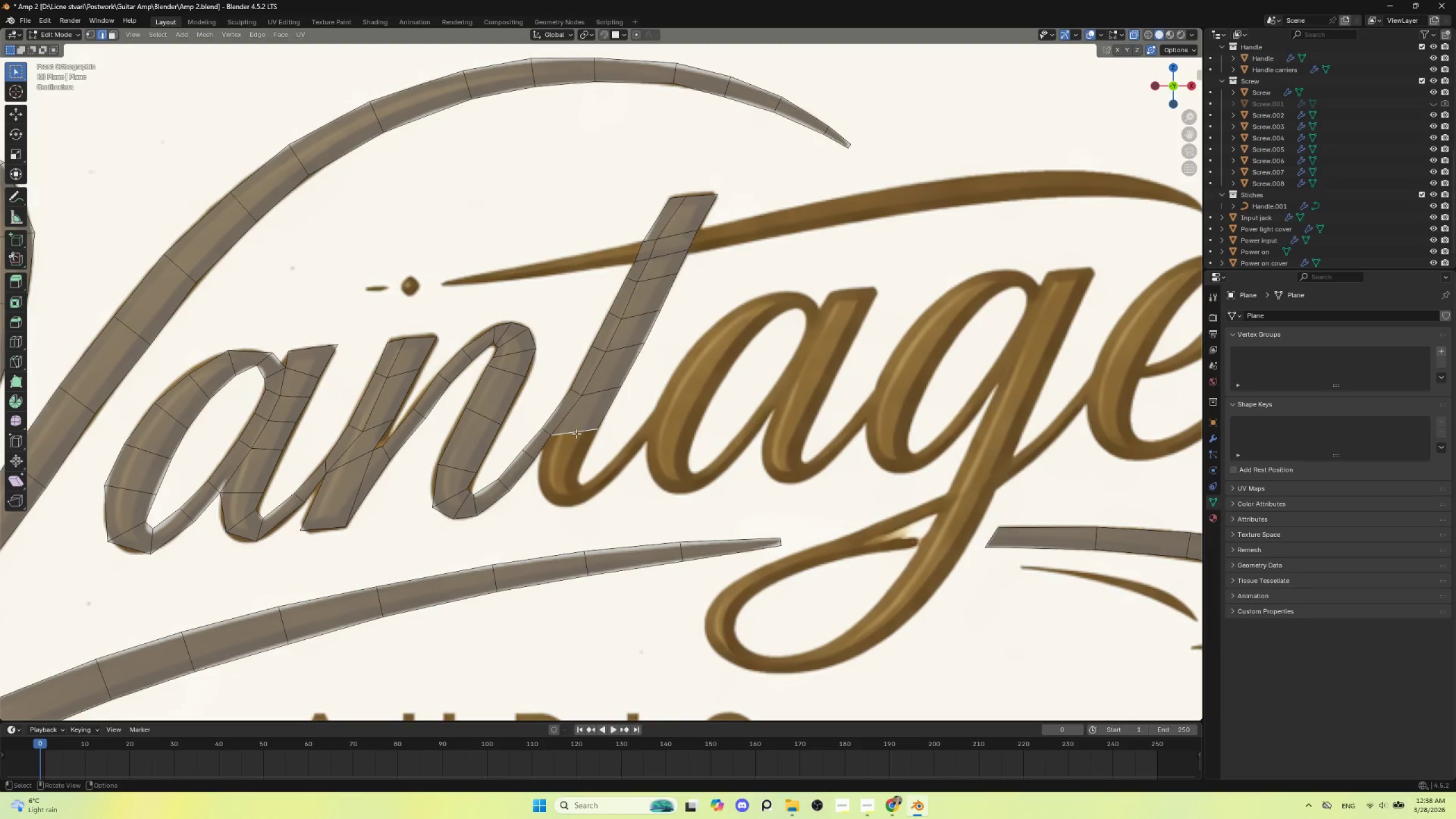 
right_click([556, 483])
 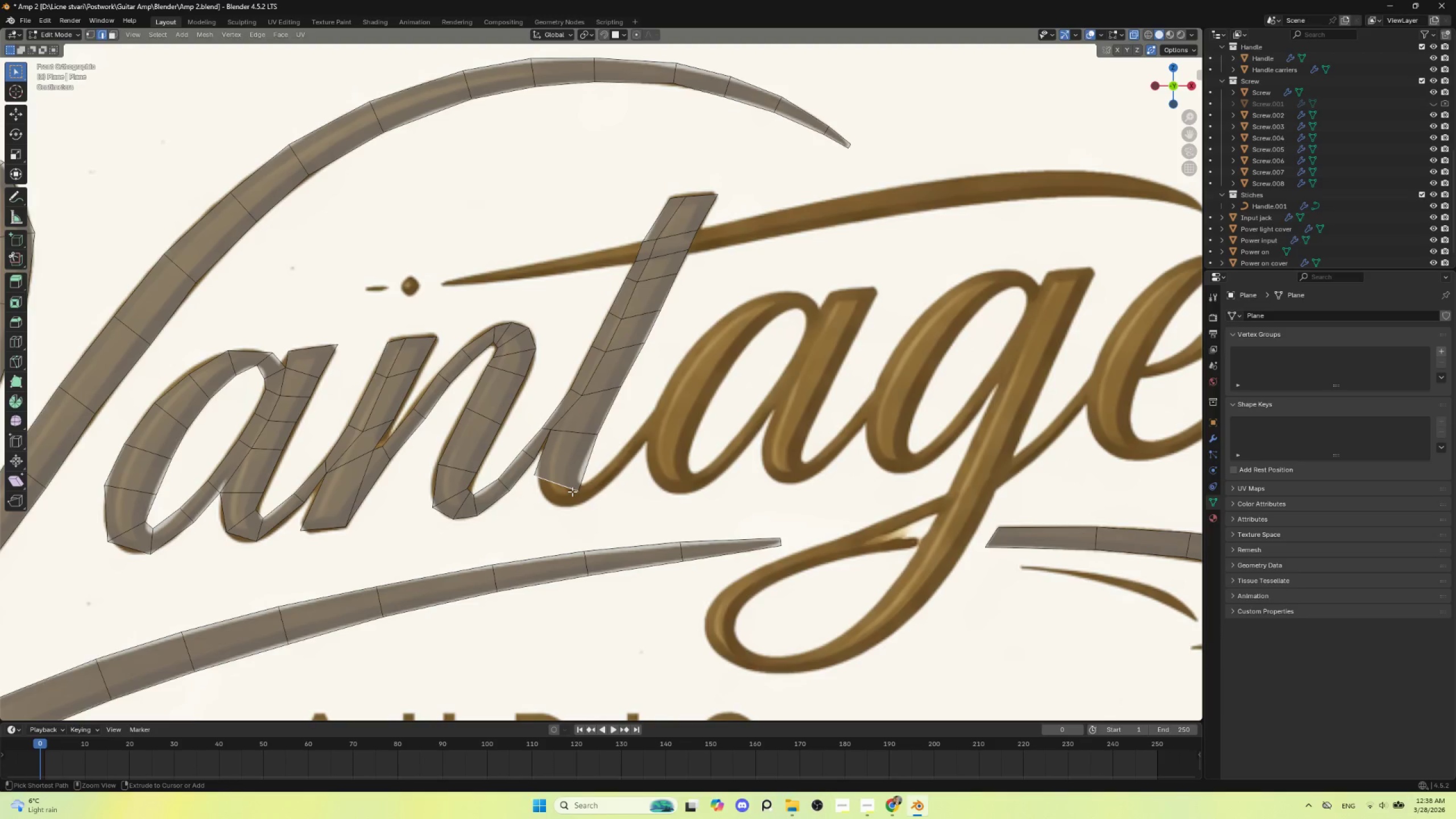 
key(Control+X)
 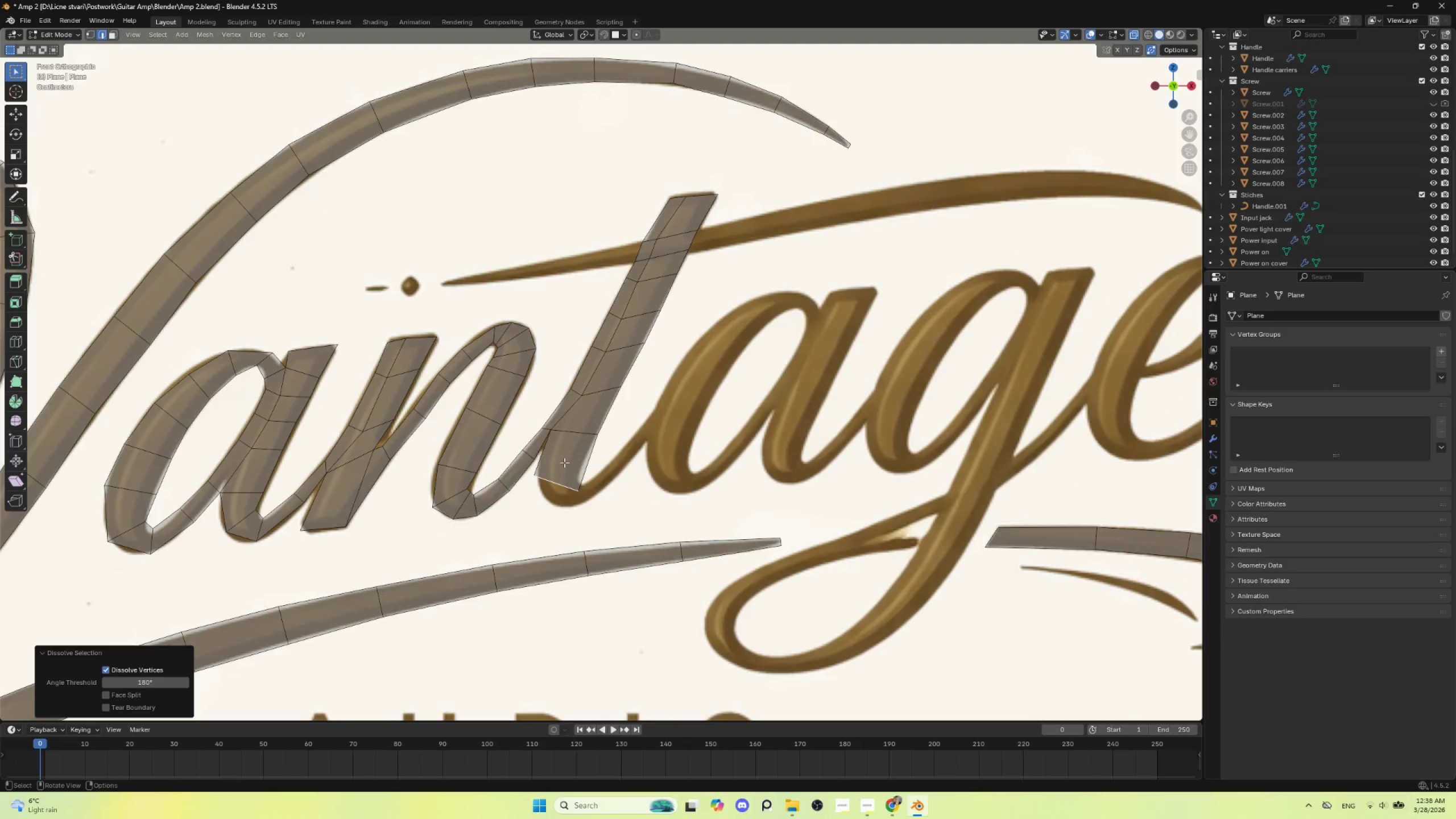 
key(Control+Z)
 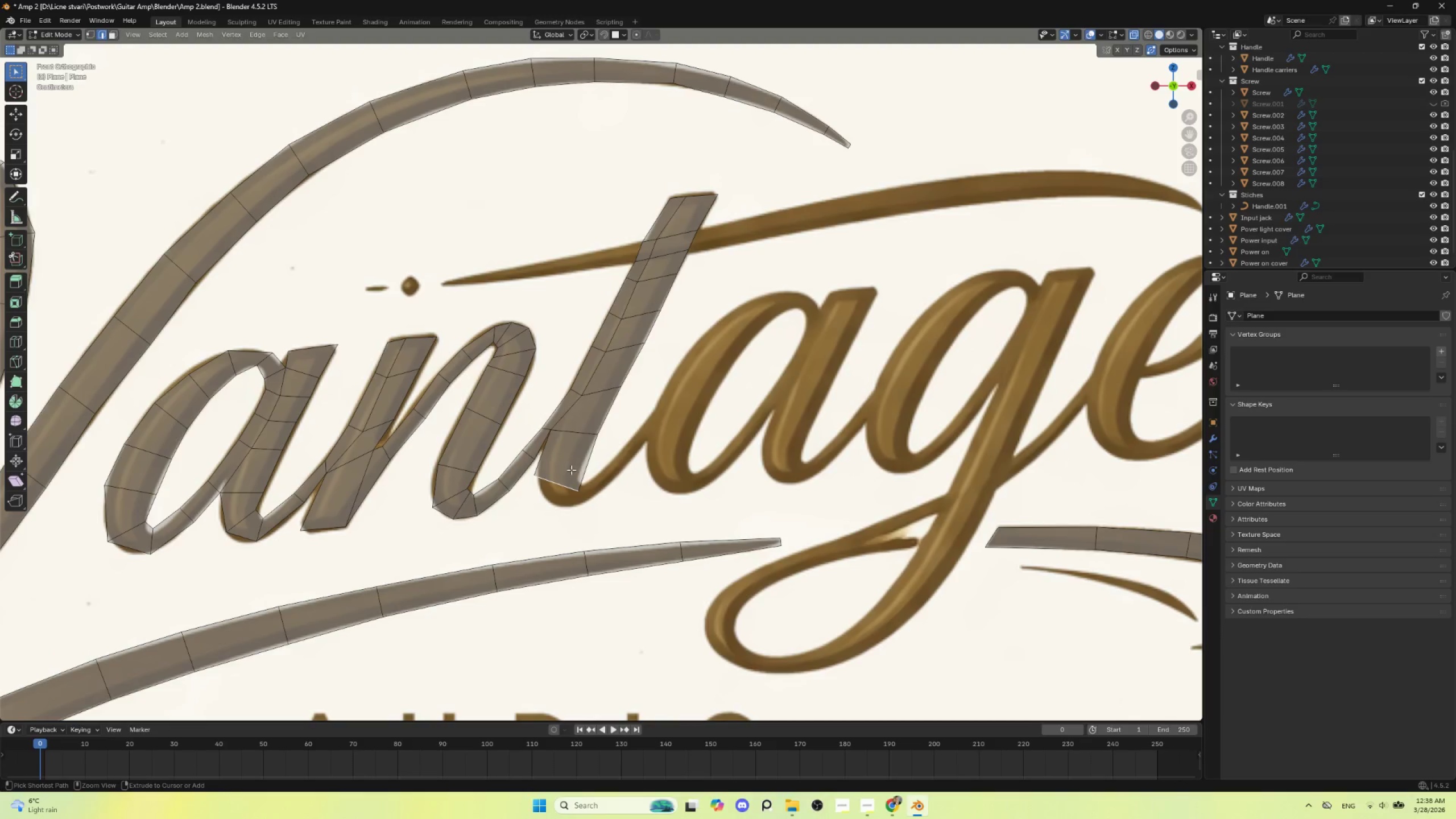 
key(Control+Z)
 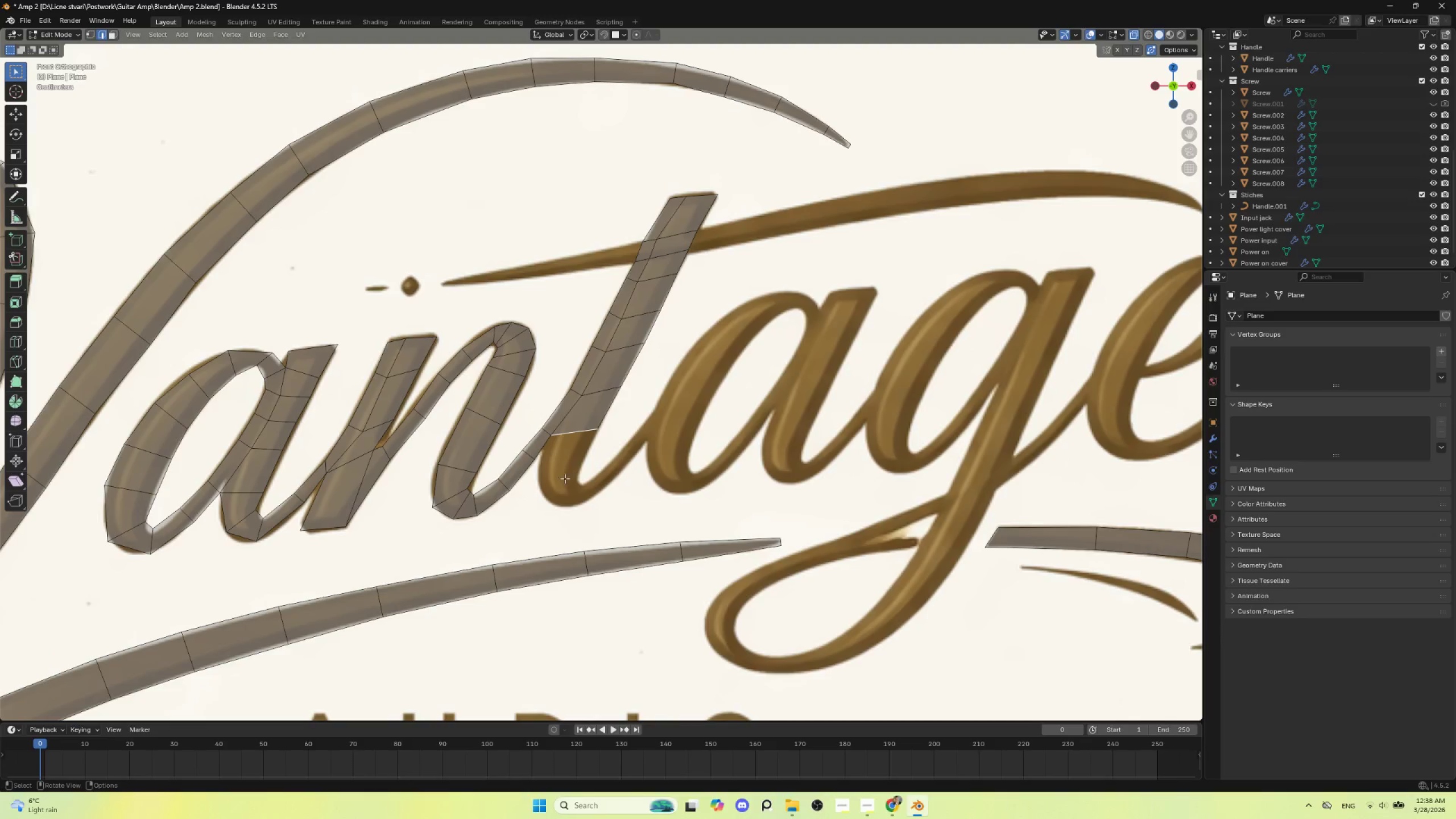 
hold_key(key=ControlLeft, duration=1.14)
right_click([562, 469])
 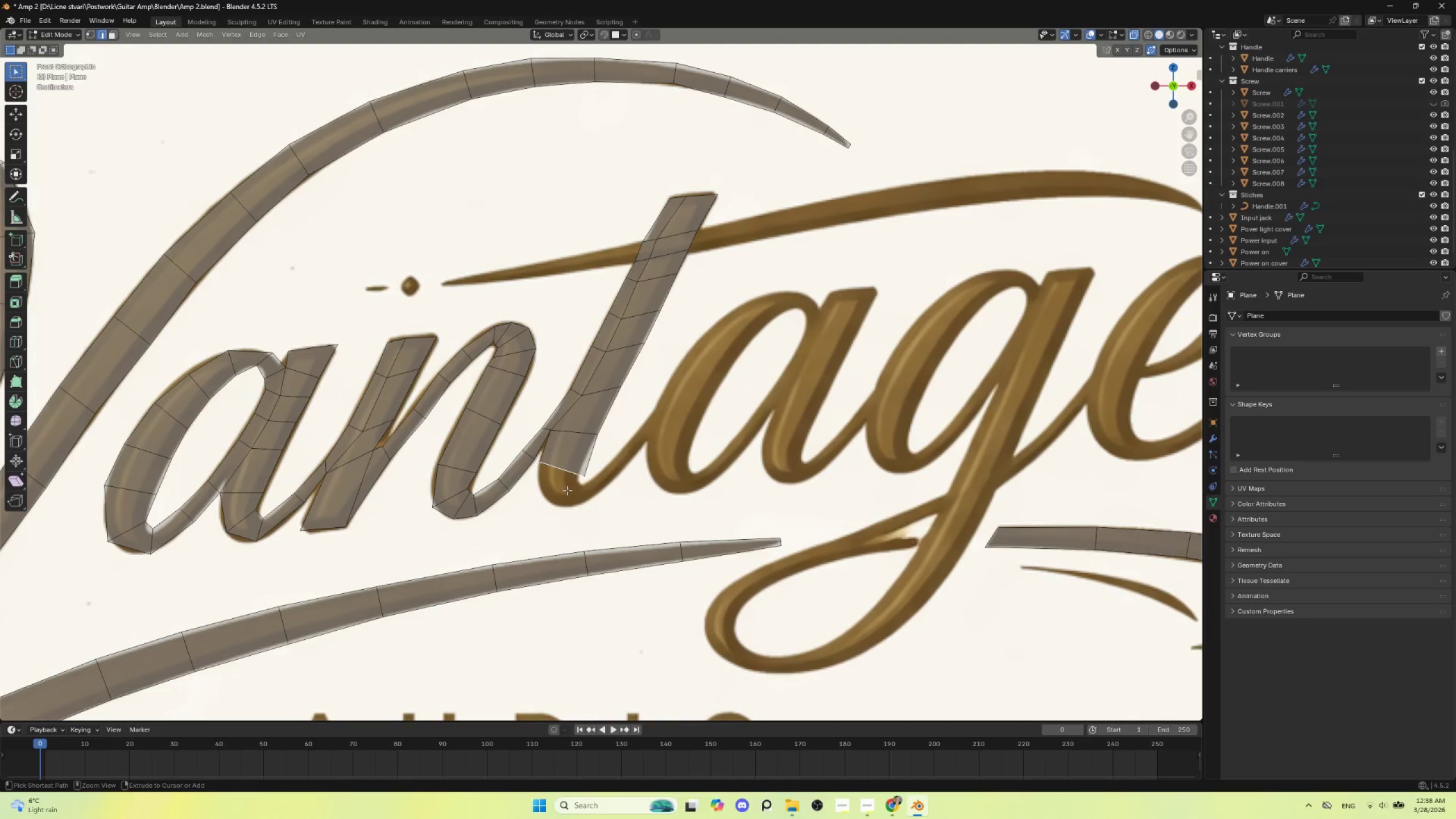 
hold_key(key=ControlLeft, duration=4.25)
 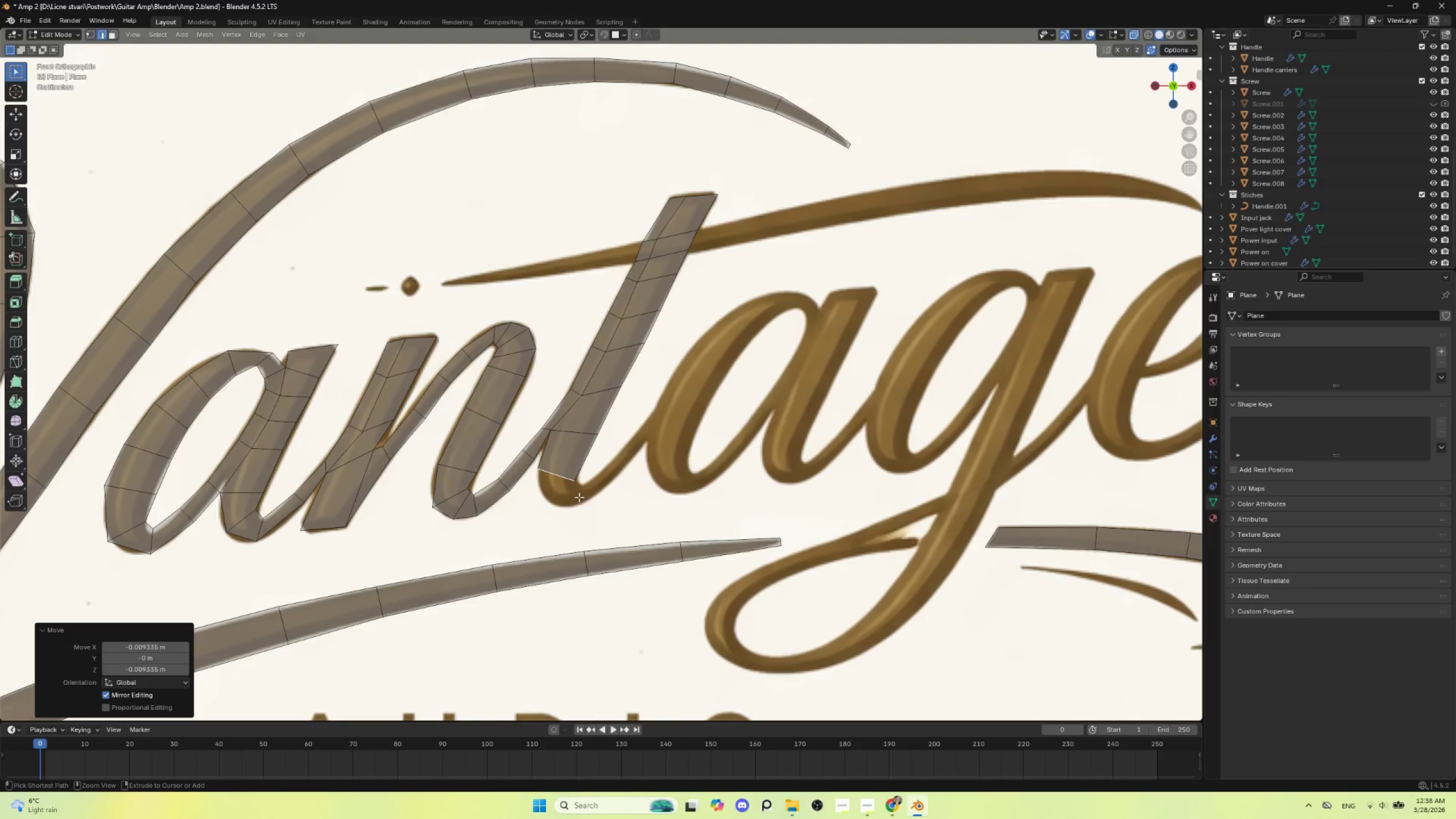 
key(S)
 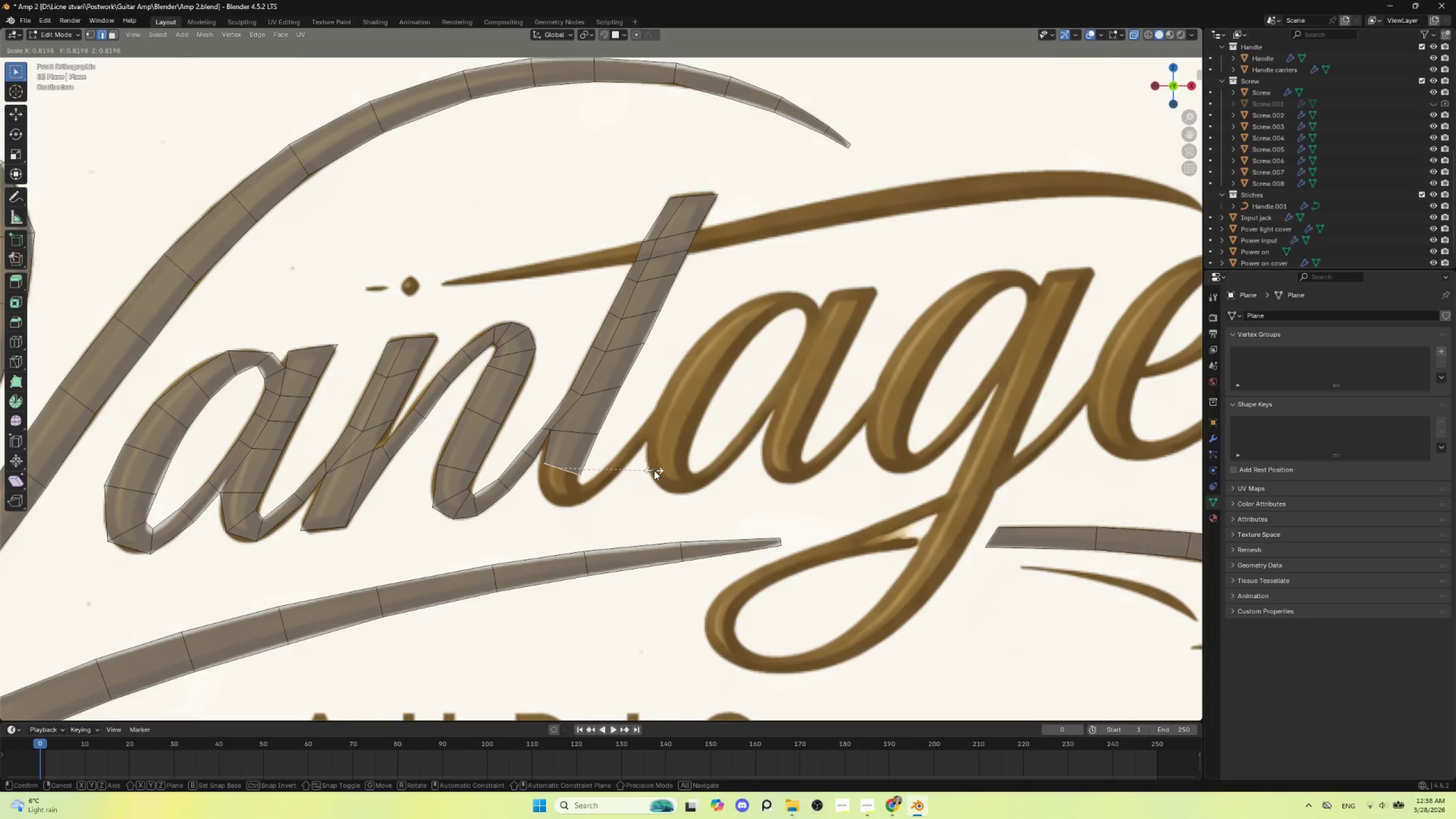 
left_click([654, 470])
 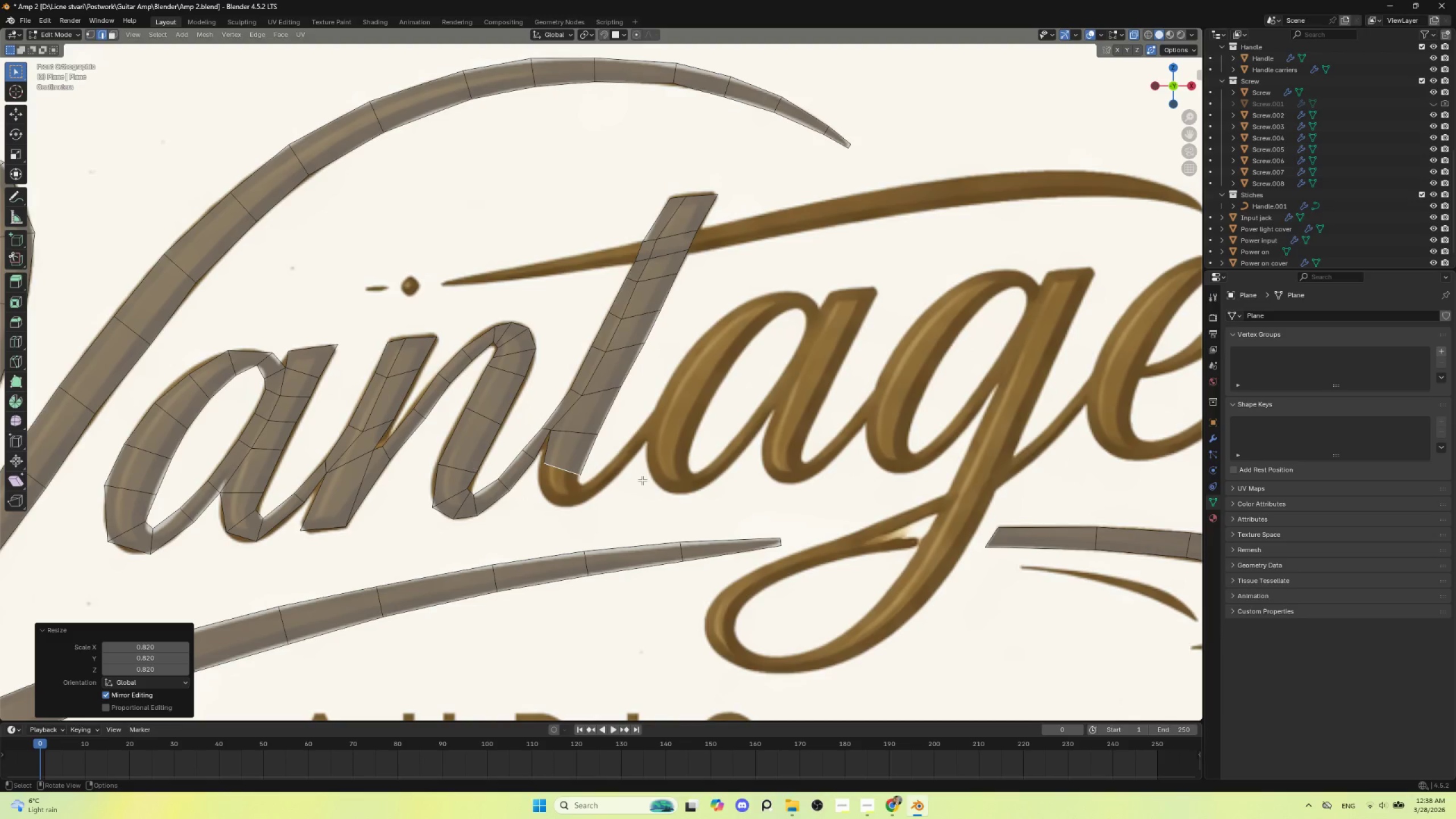 
key(G)
 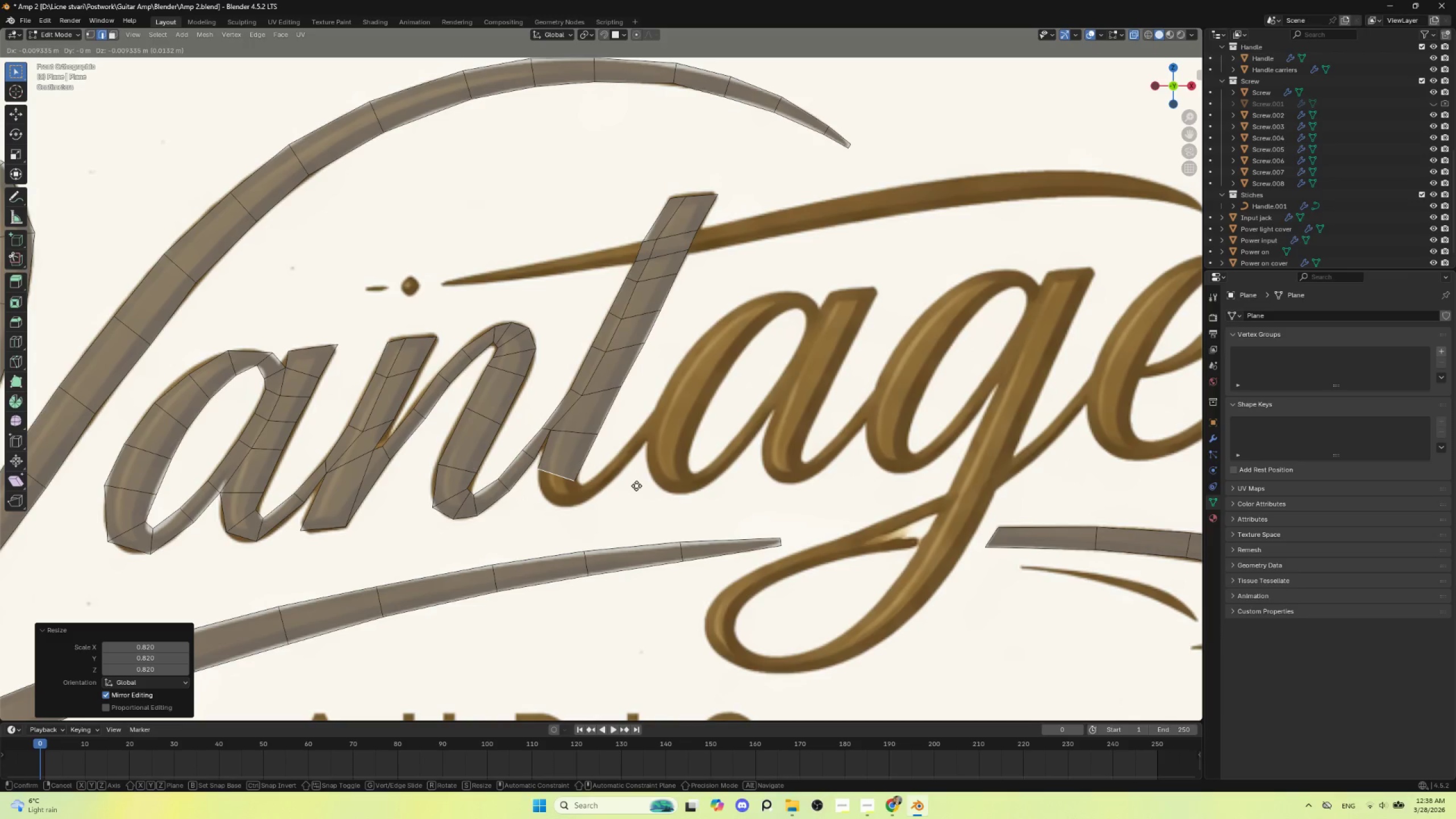 
left_click([636, 486])
 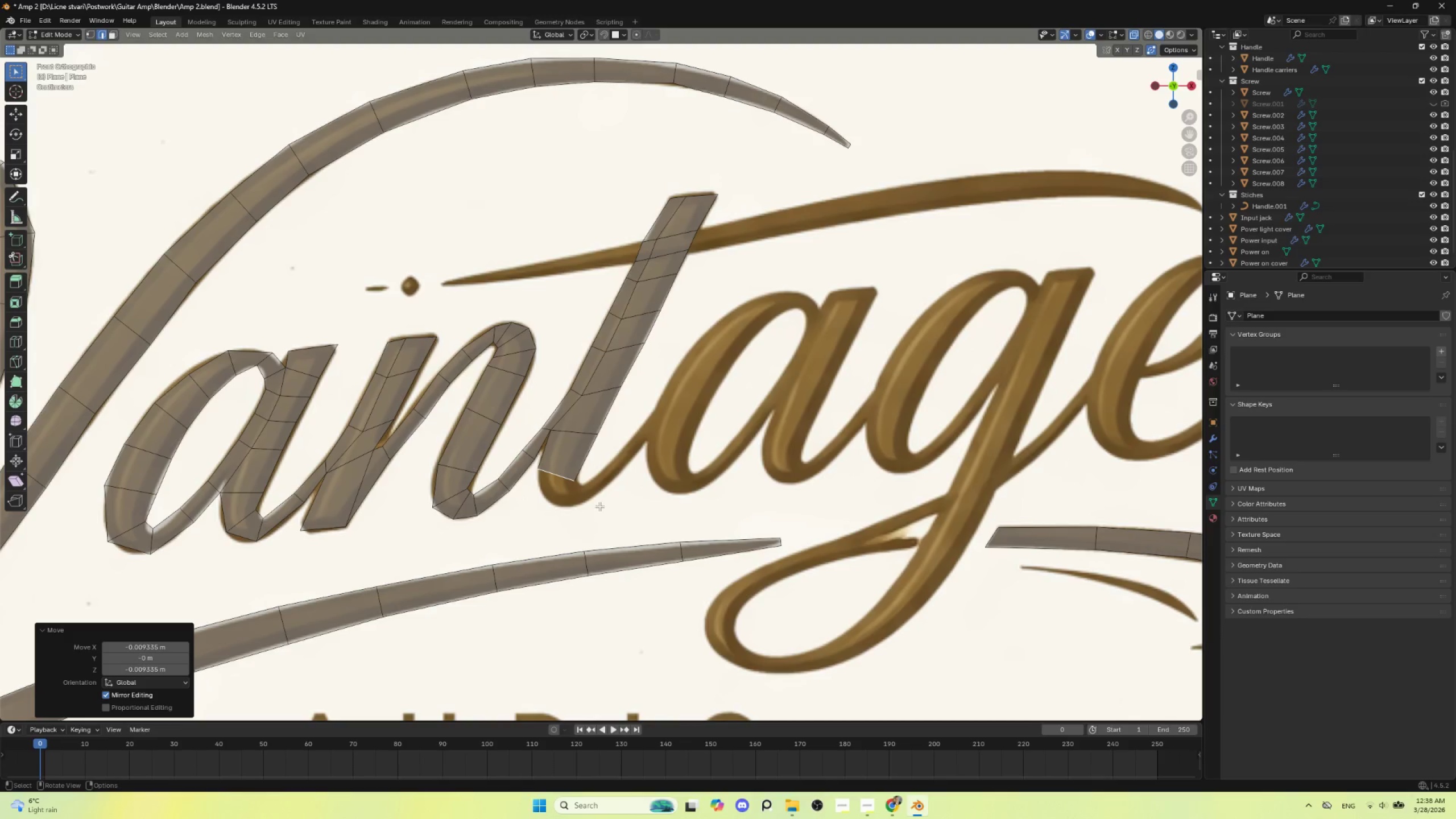 
hold_key(key=ControlLeft, duration=1.5)
right_click([573, 493])
 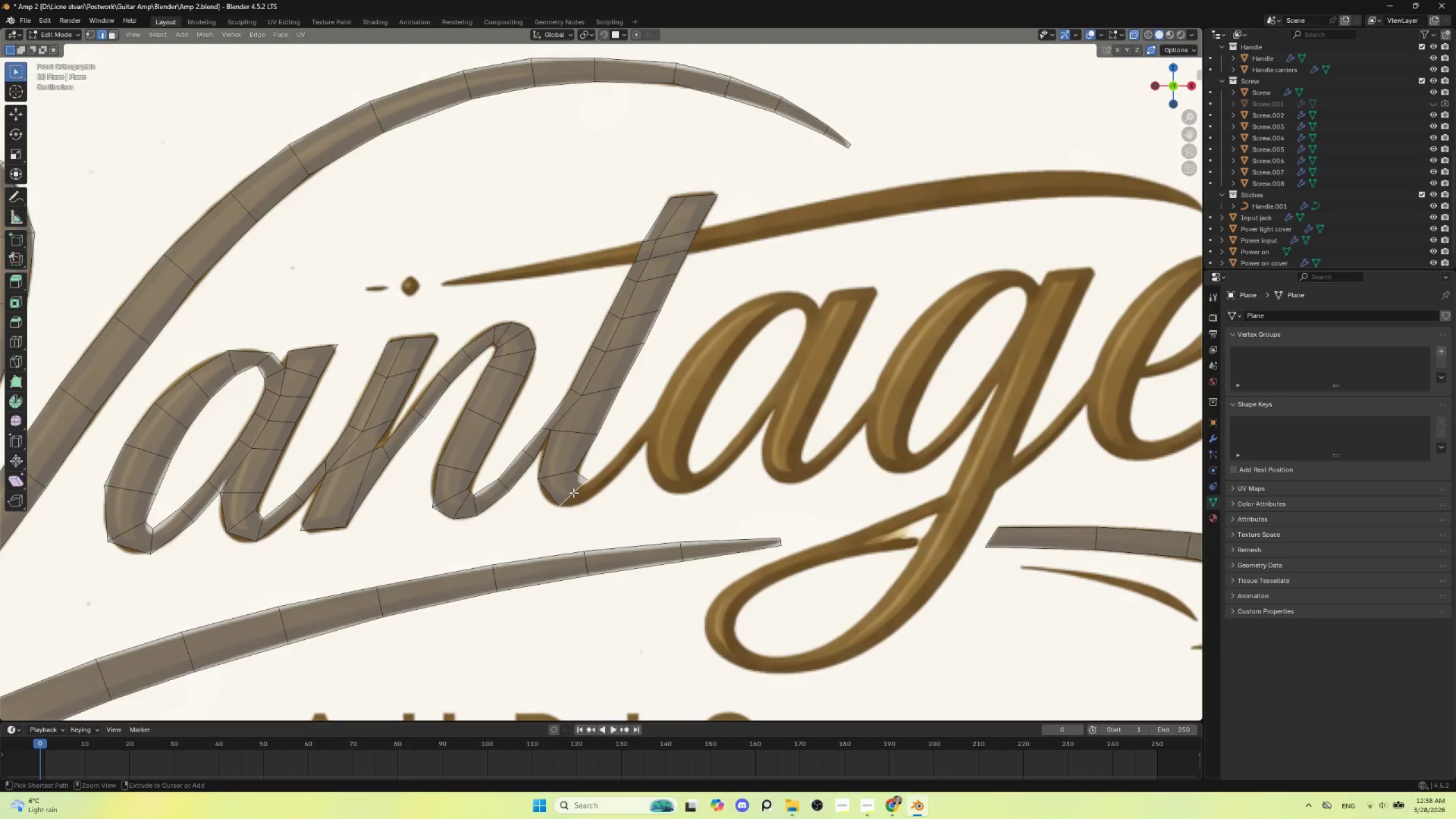 
hold_key(key=ControlLeft, duration=1.5)
 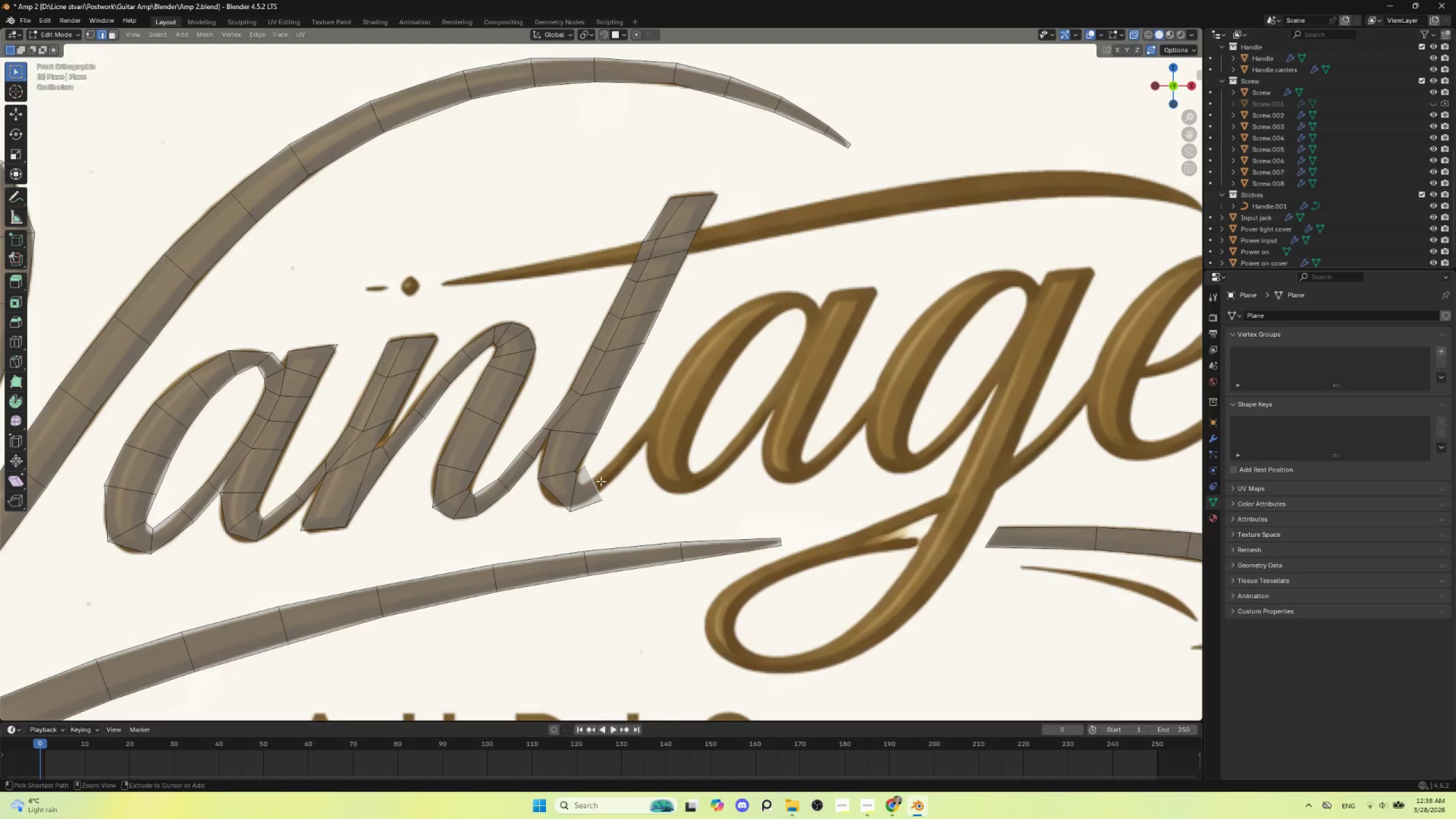 
hold_key(key=ControlLeft, duration=1.5)
right_click([594, 482])
 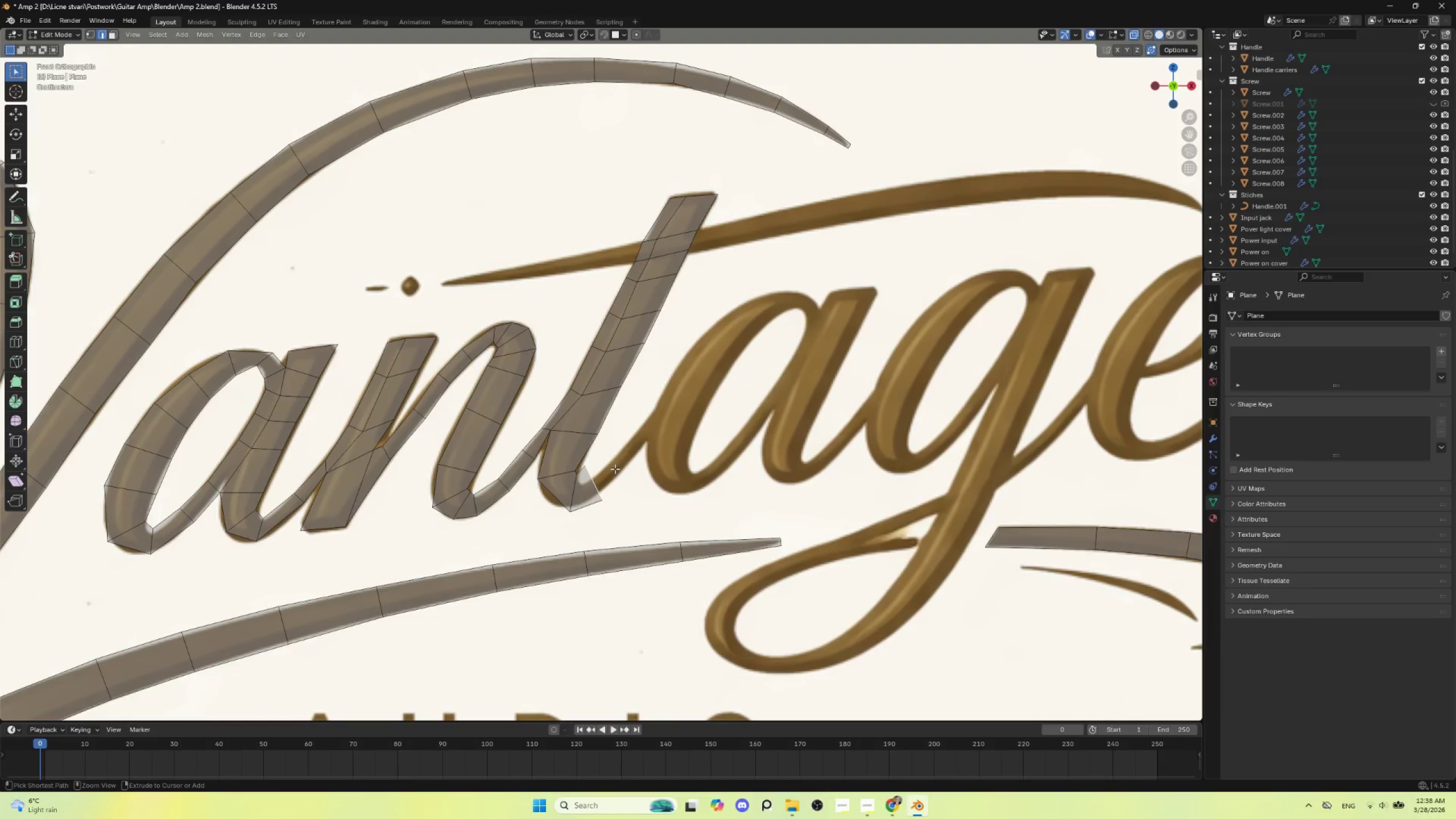 
right_click([618, 464])
 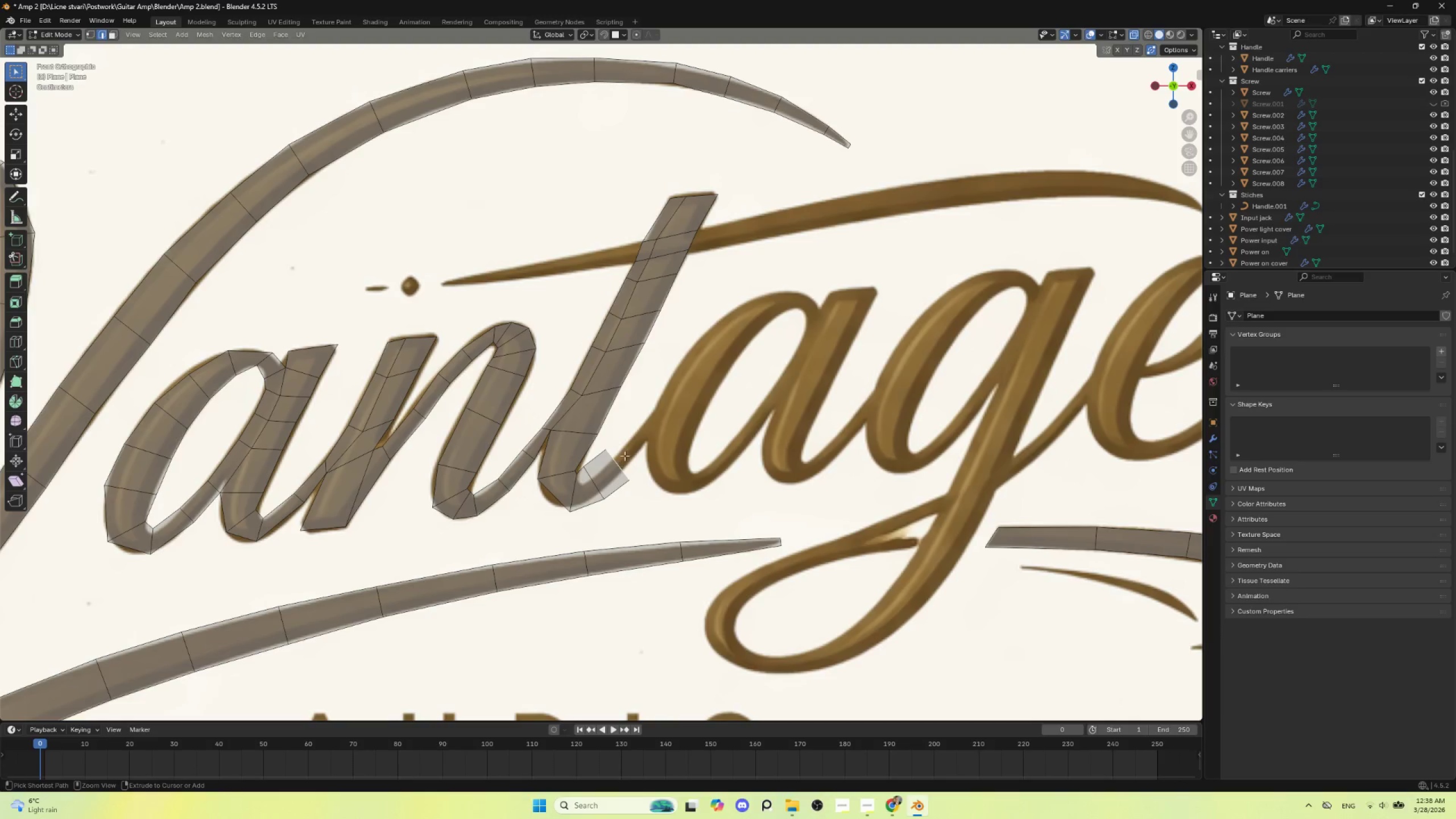 
hold_key(key=ControlLeft, duration=1.34)
right_click([645, 431])
 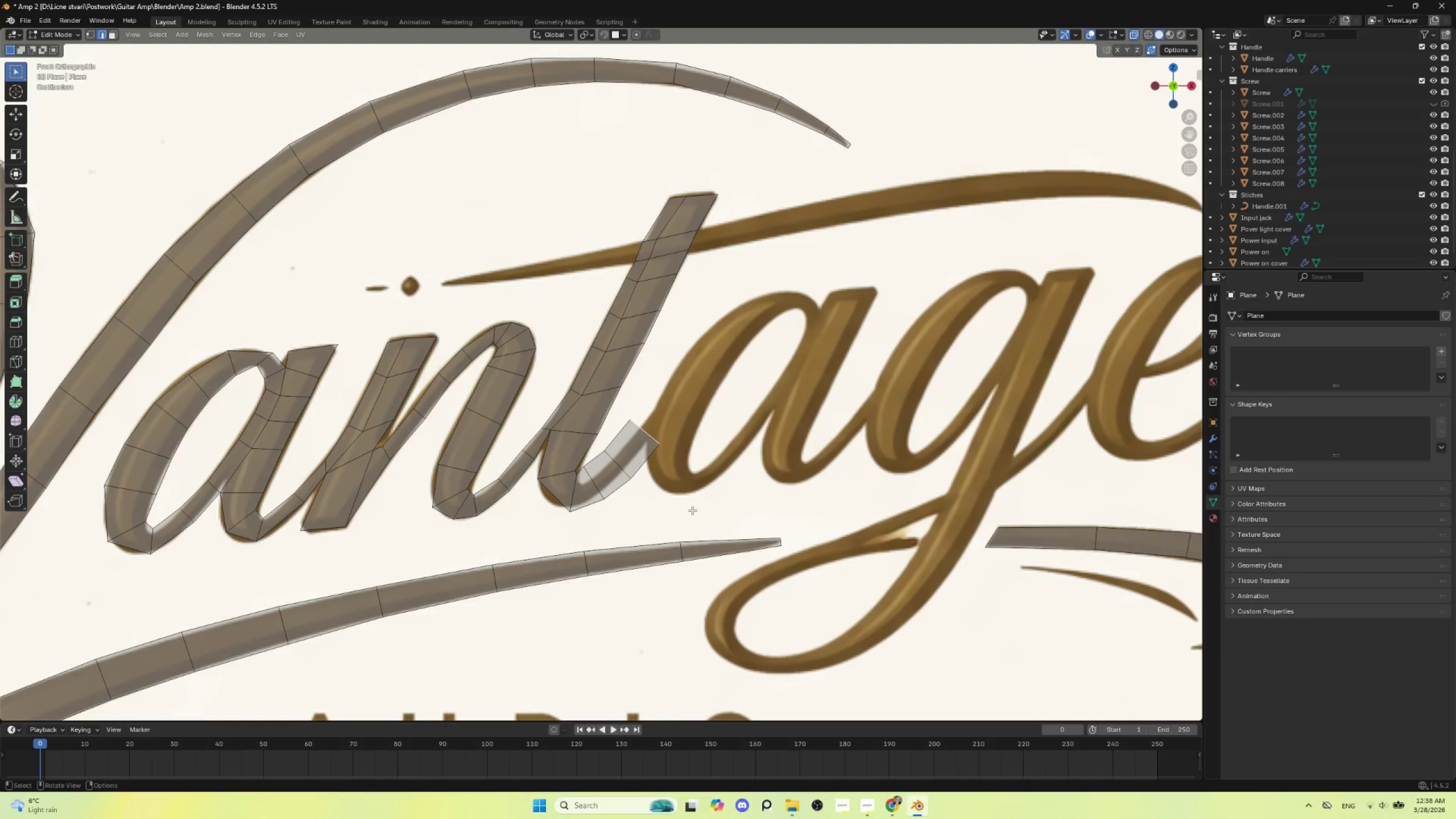 
key(S)
 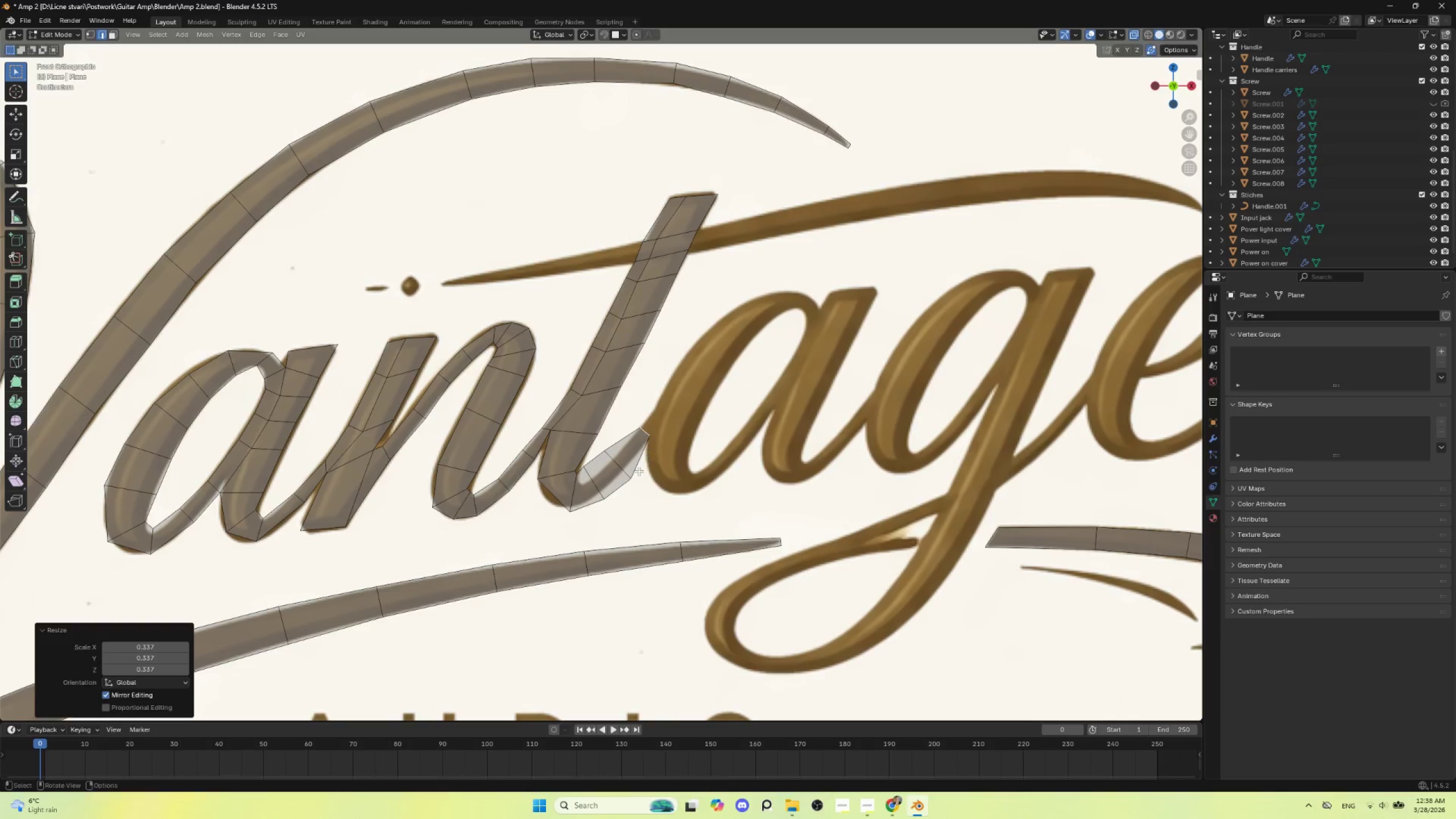 
double_click([610, 469])
 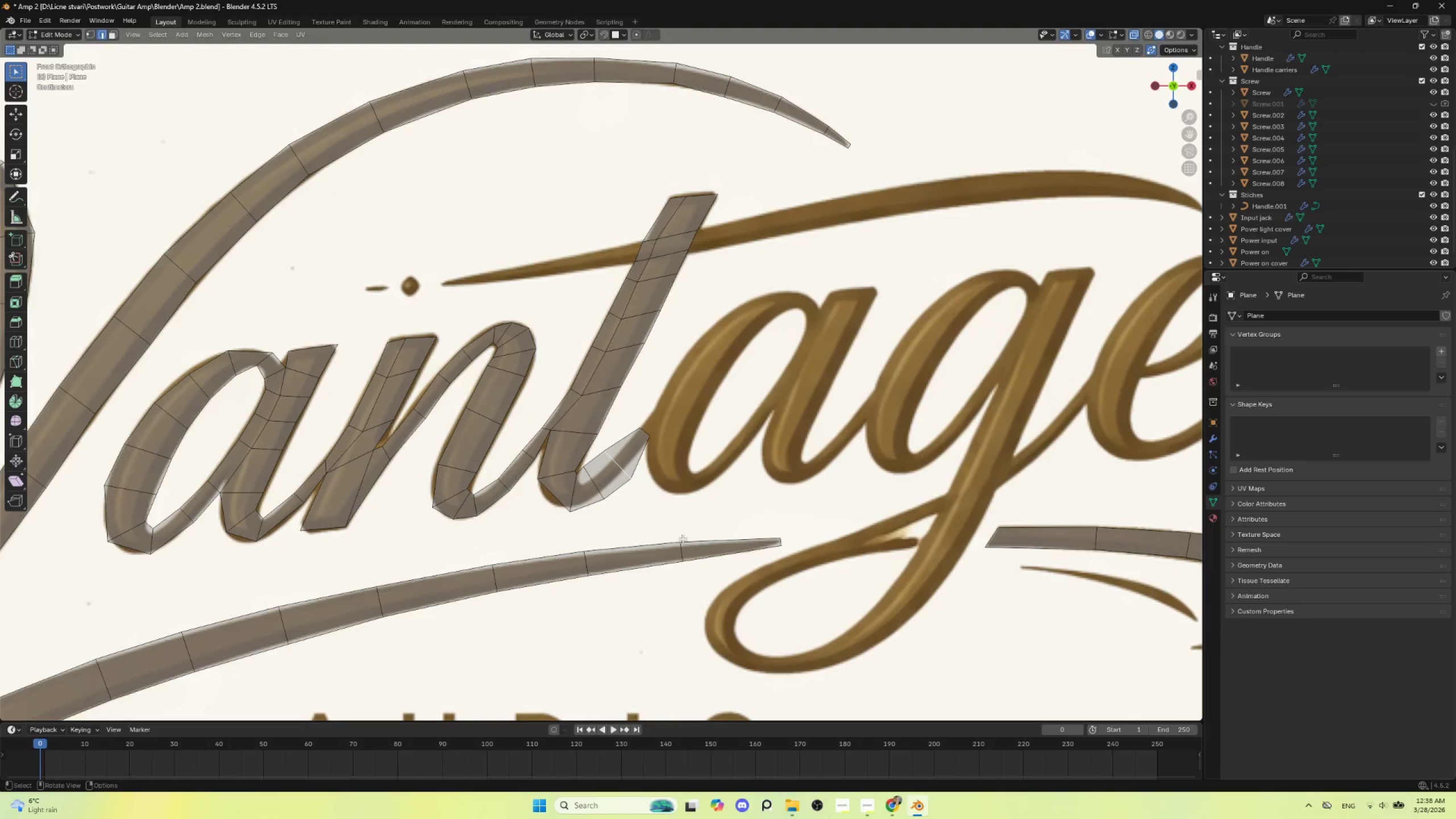 
key(S)
 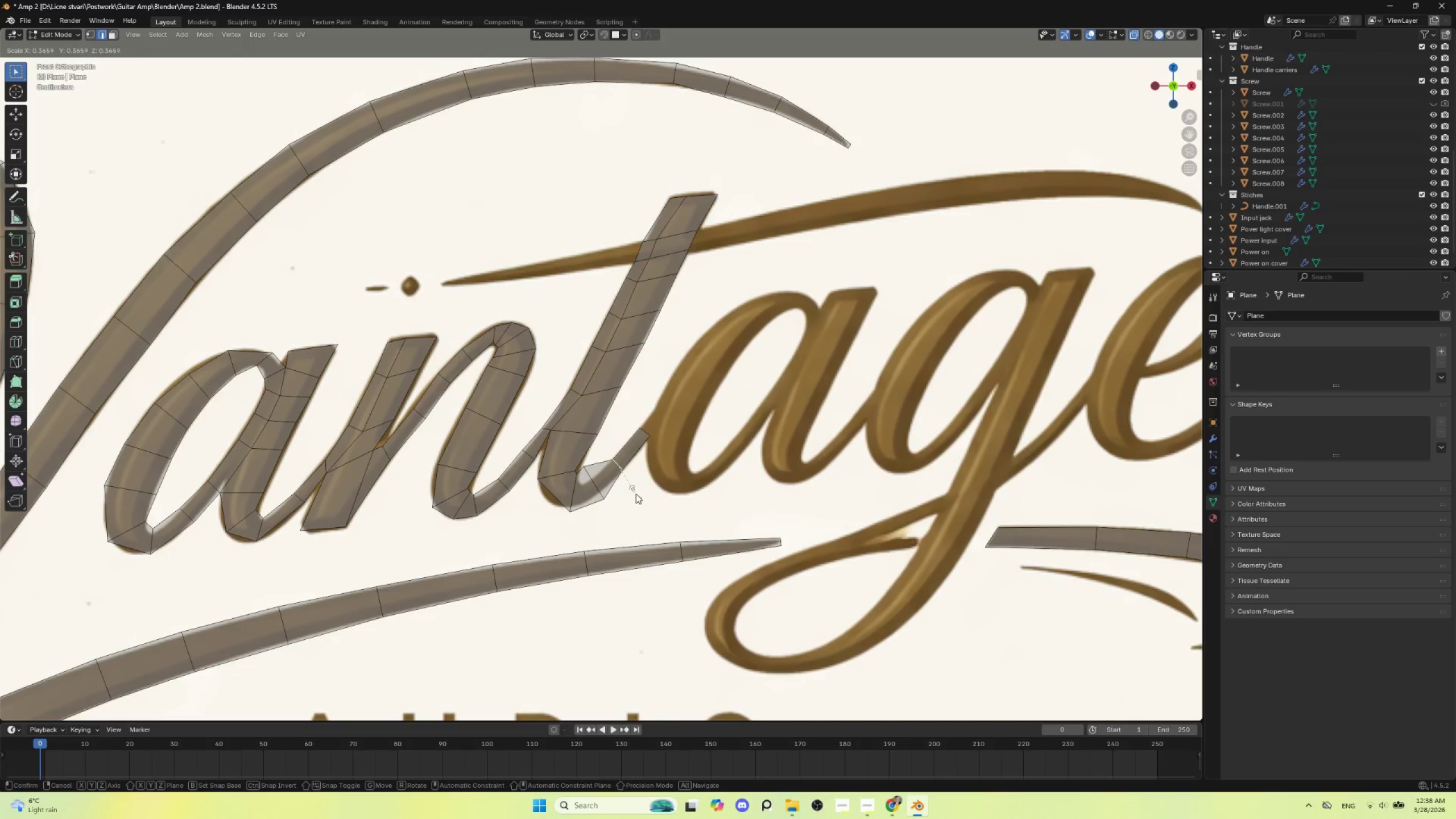 
left_click([639, 495])
 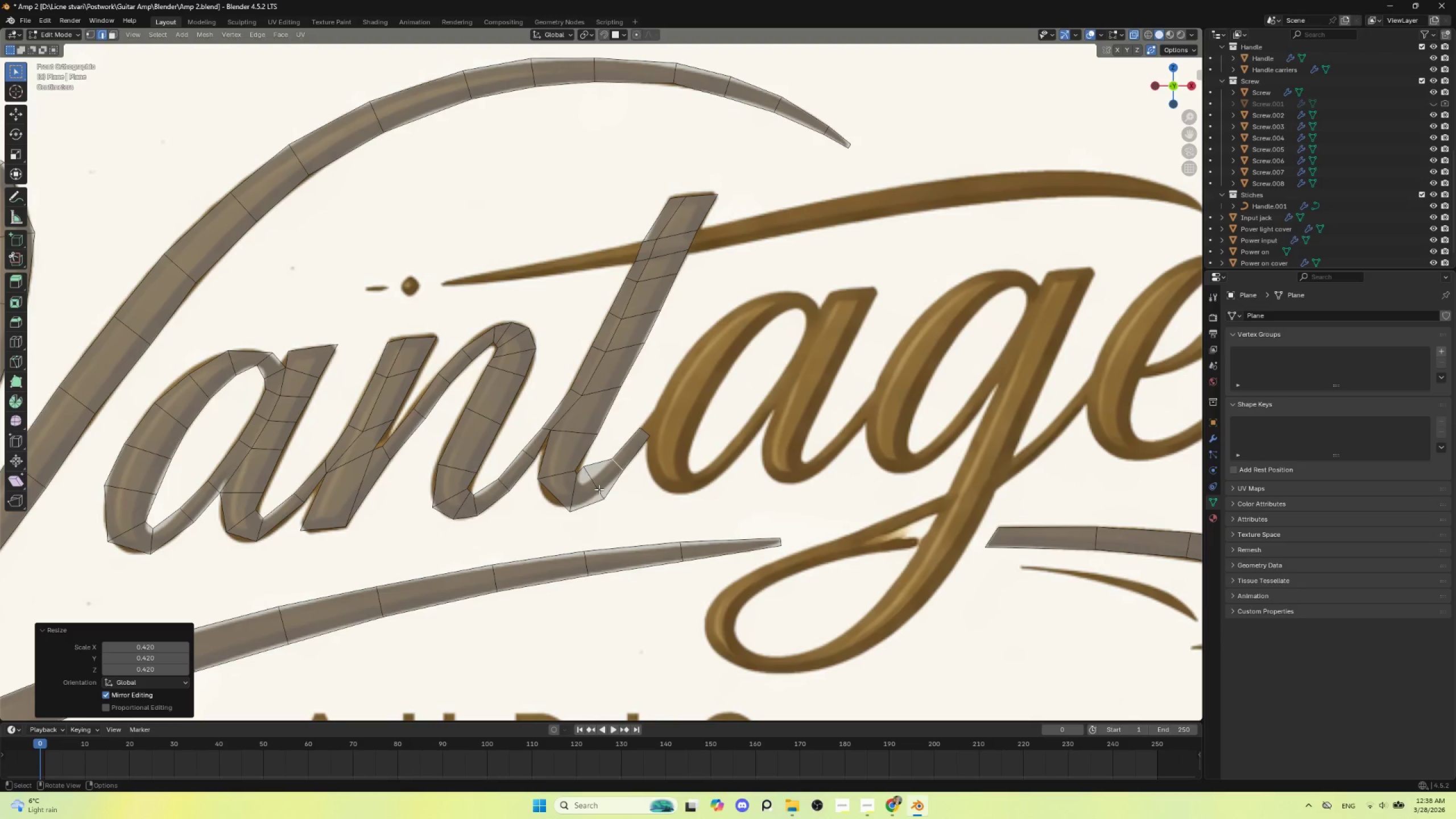 
left_click([594, 486])
 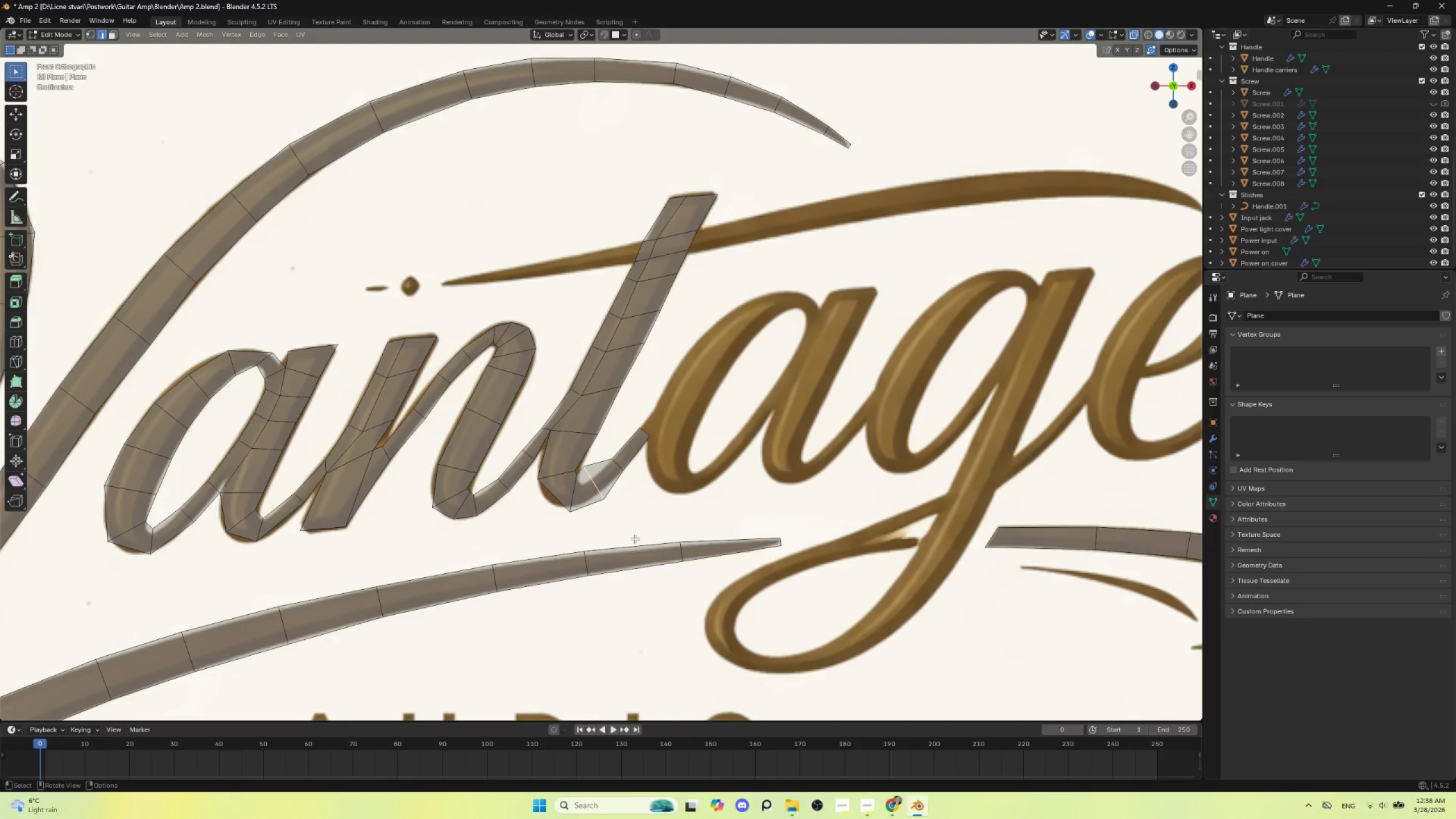 
key(S)
 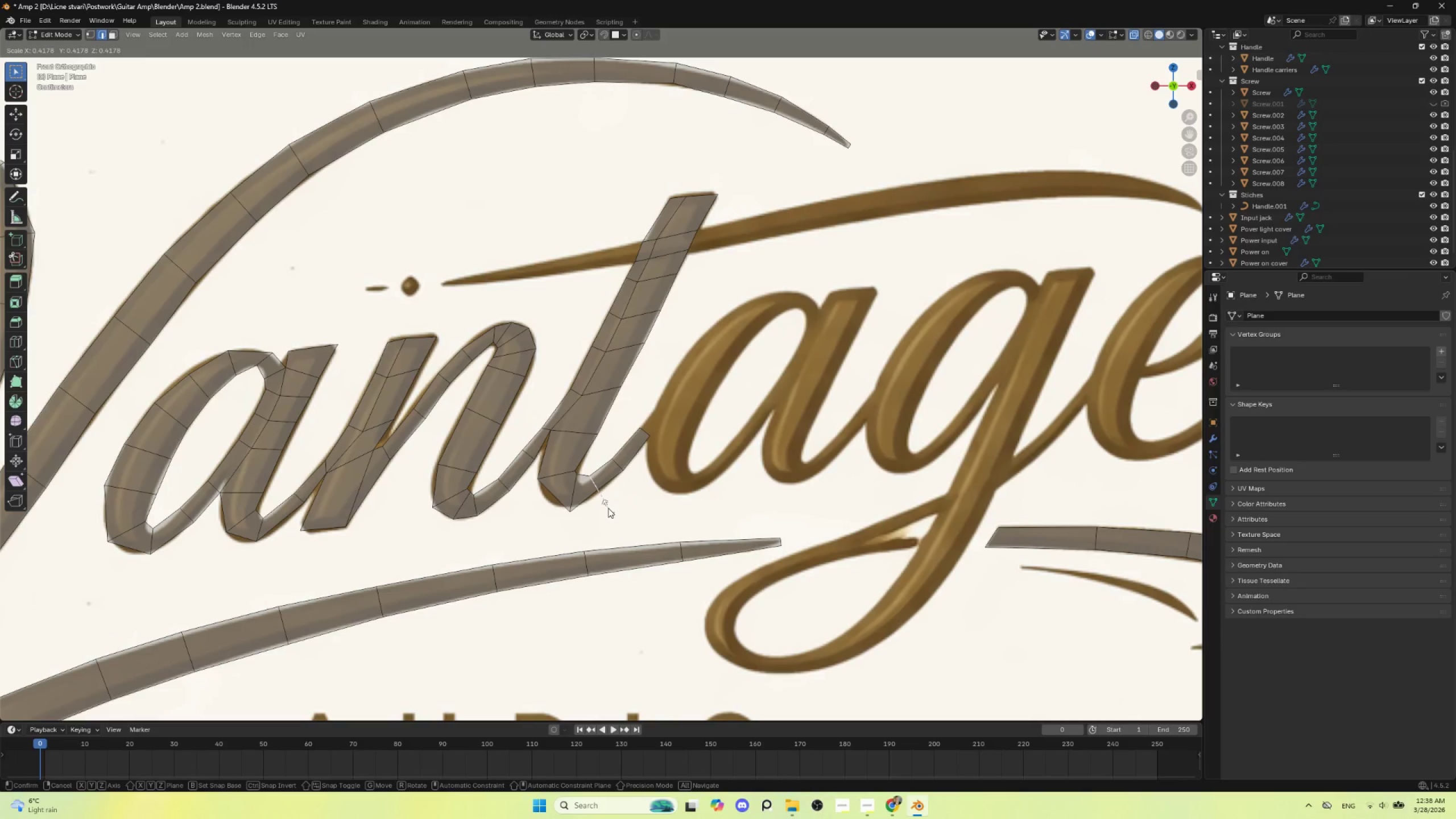 
left_click([608, 508])
 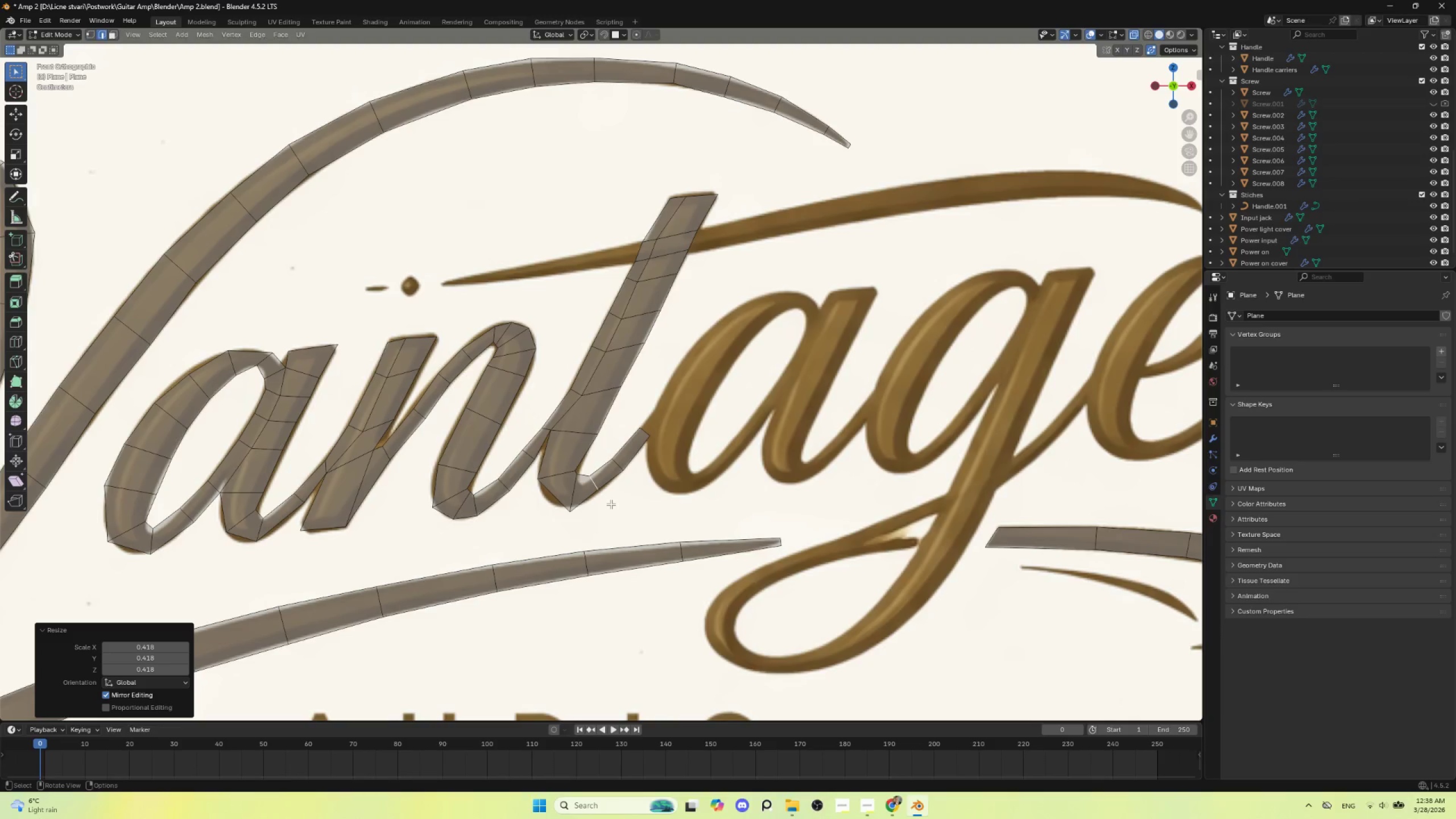 
key(G)
 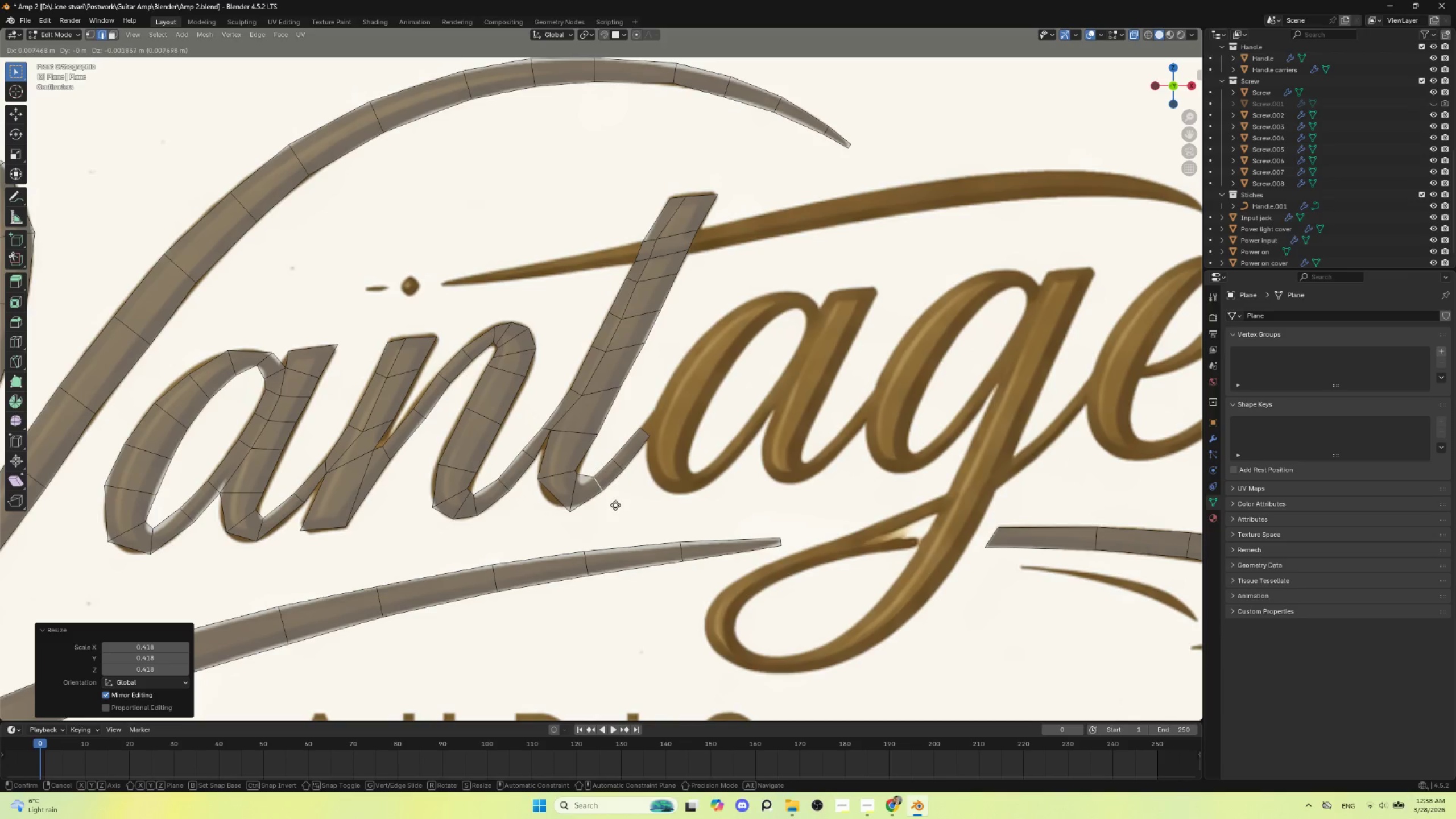 
left_click([615, 505])
 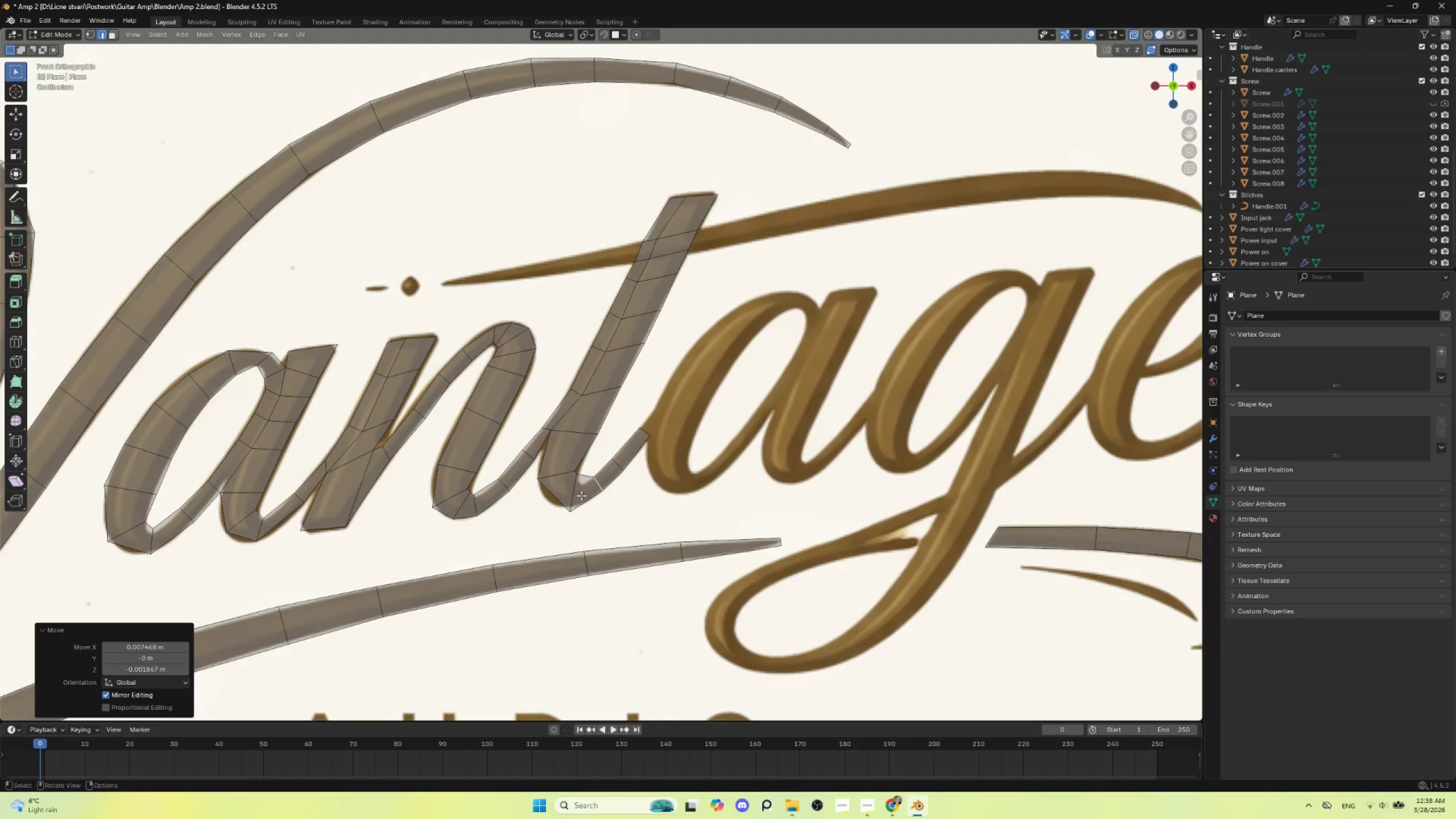 
left_click([574, 491])
 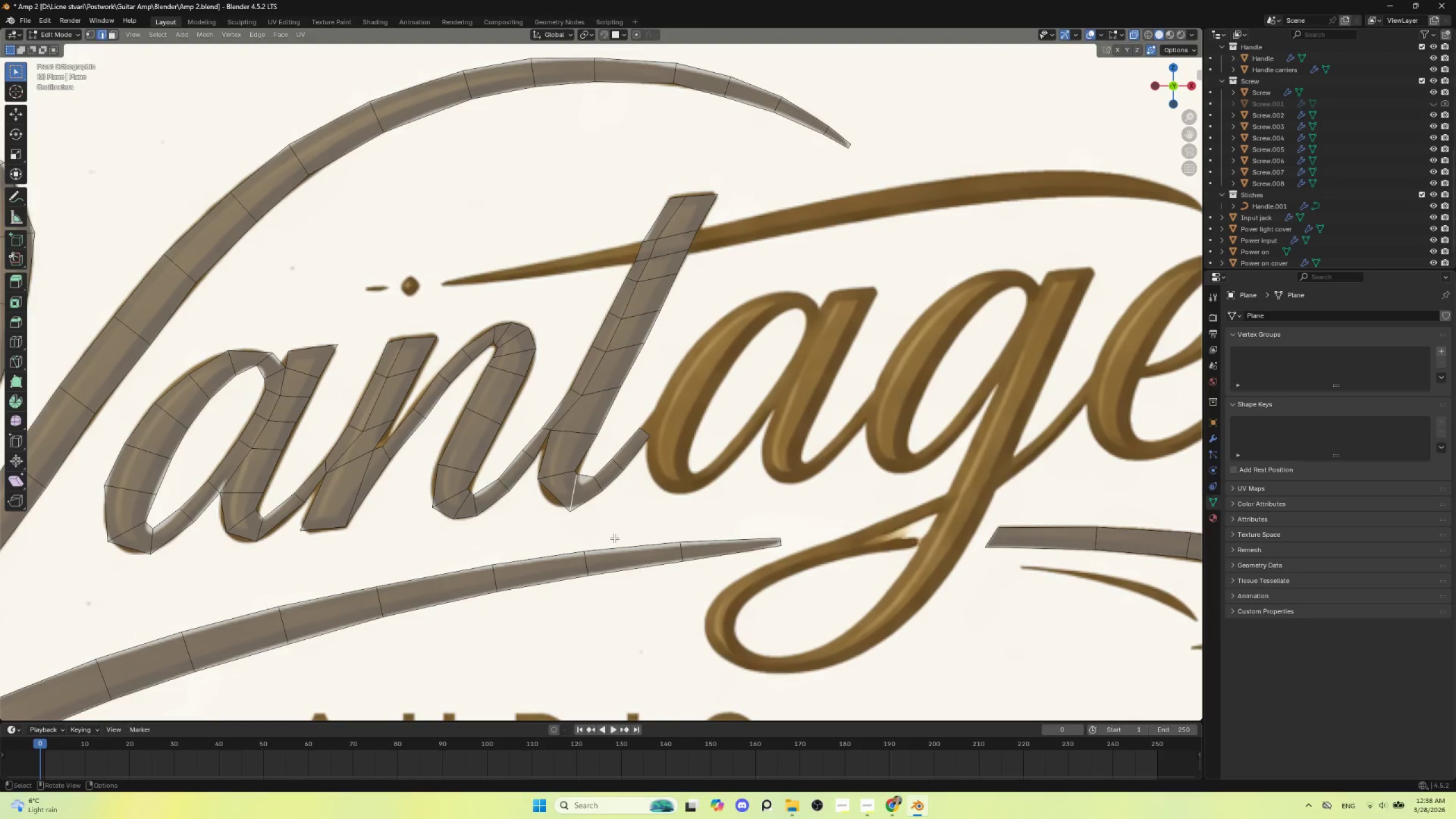 
key(S)
 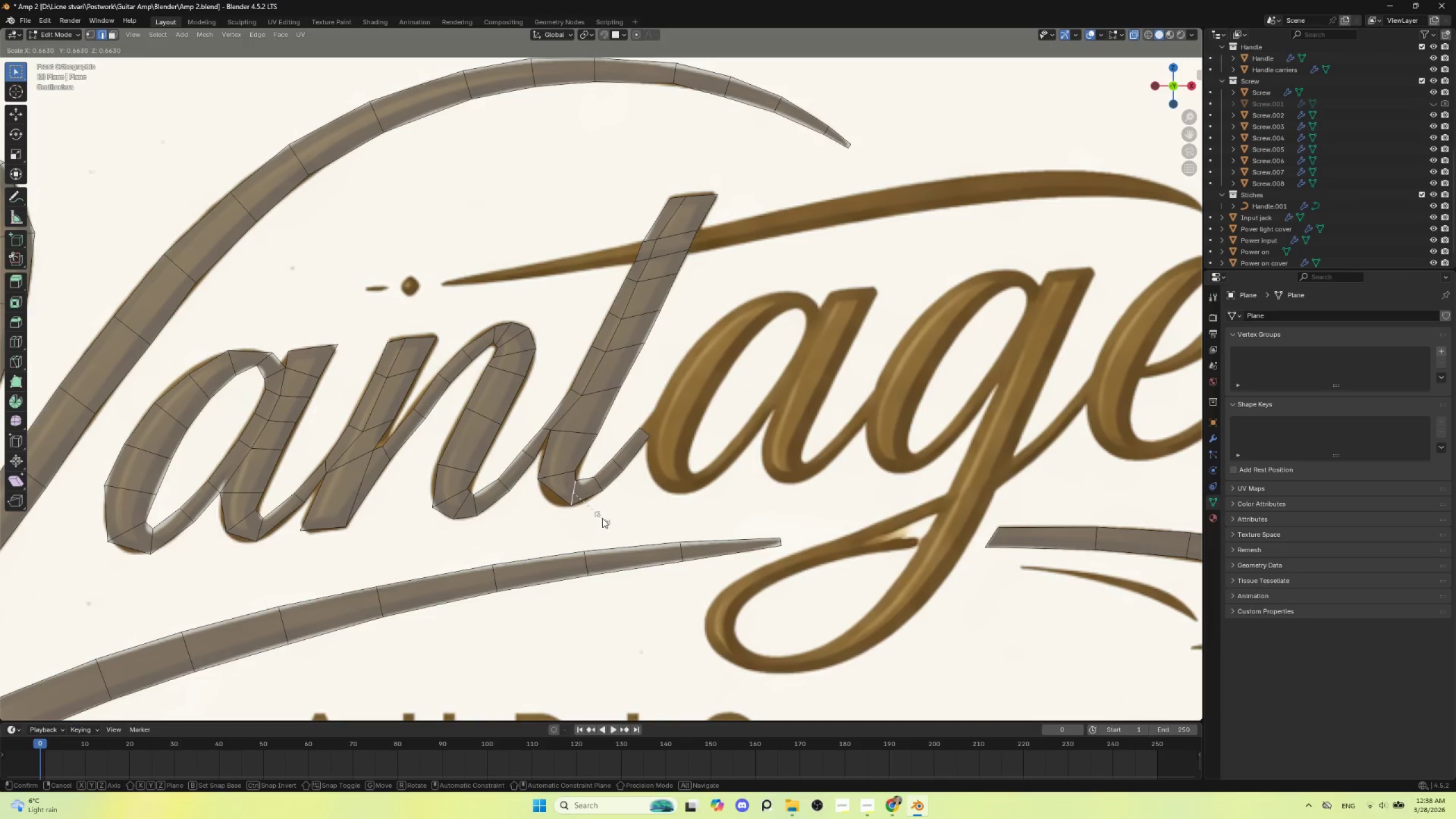 
left_click([602, 518])
 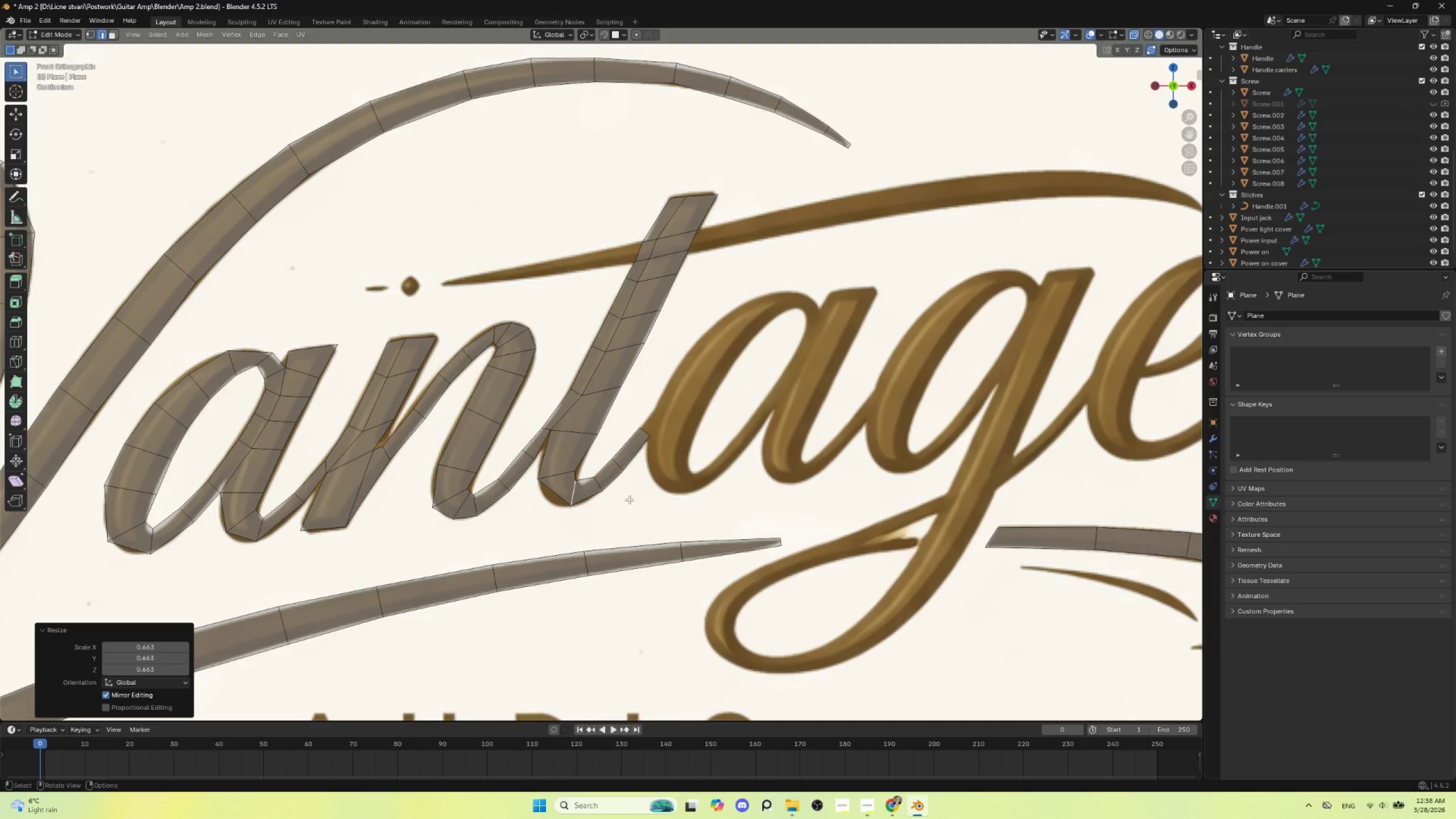 
key(R)
 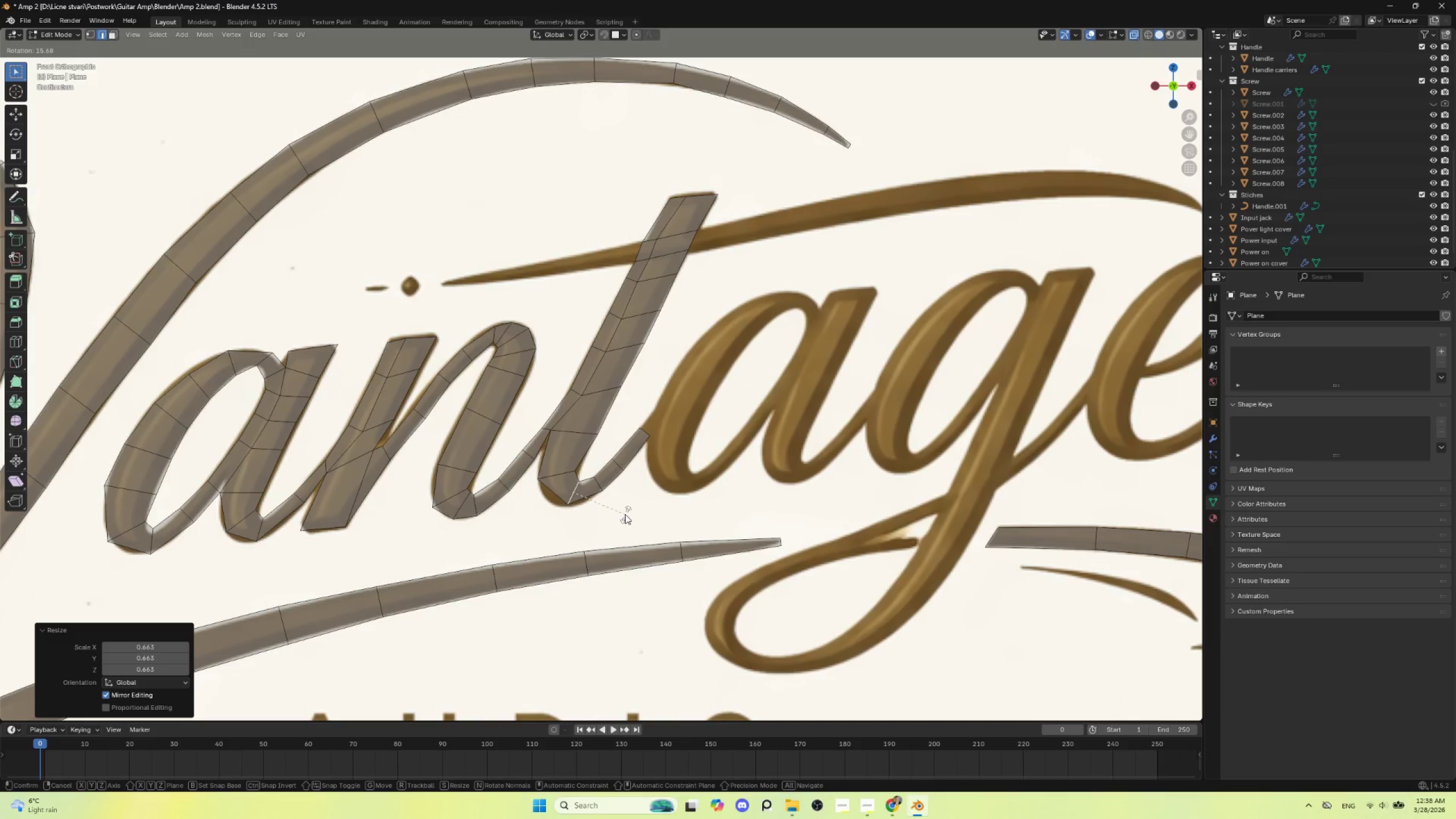 
left_click([625, 514])
 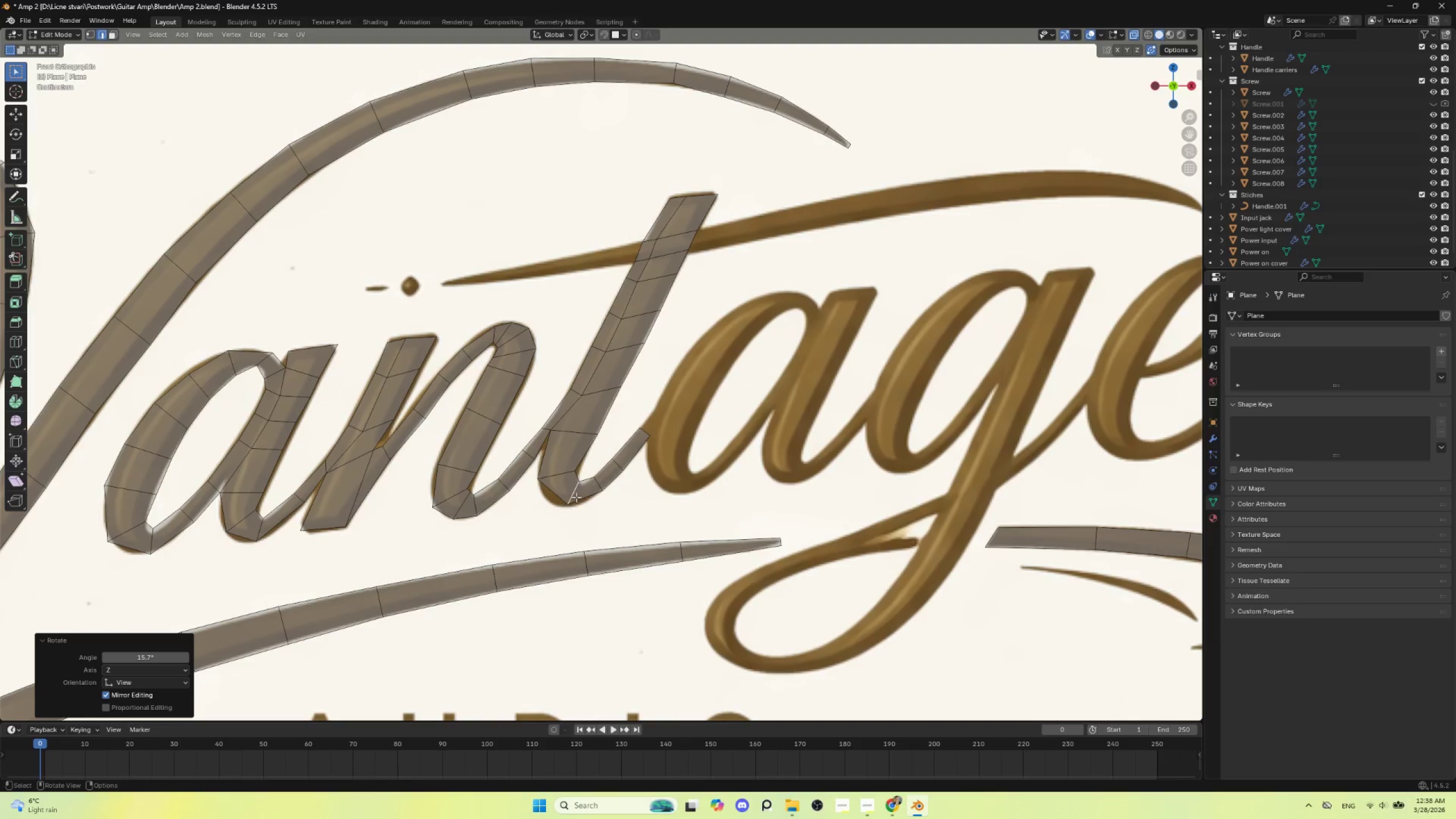 
key(Control+R)
 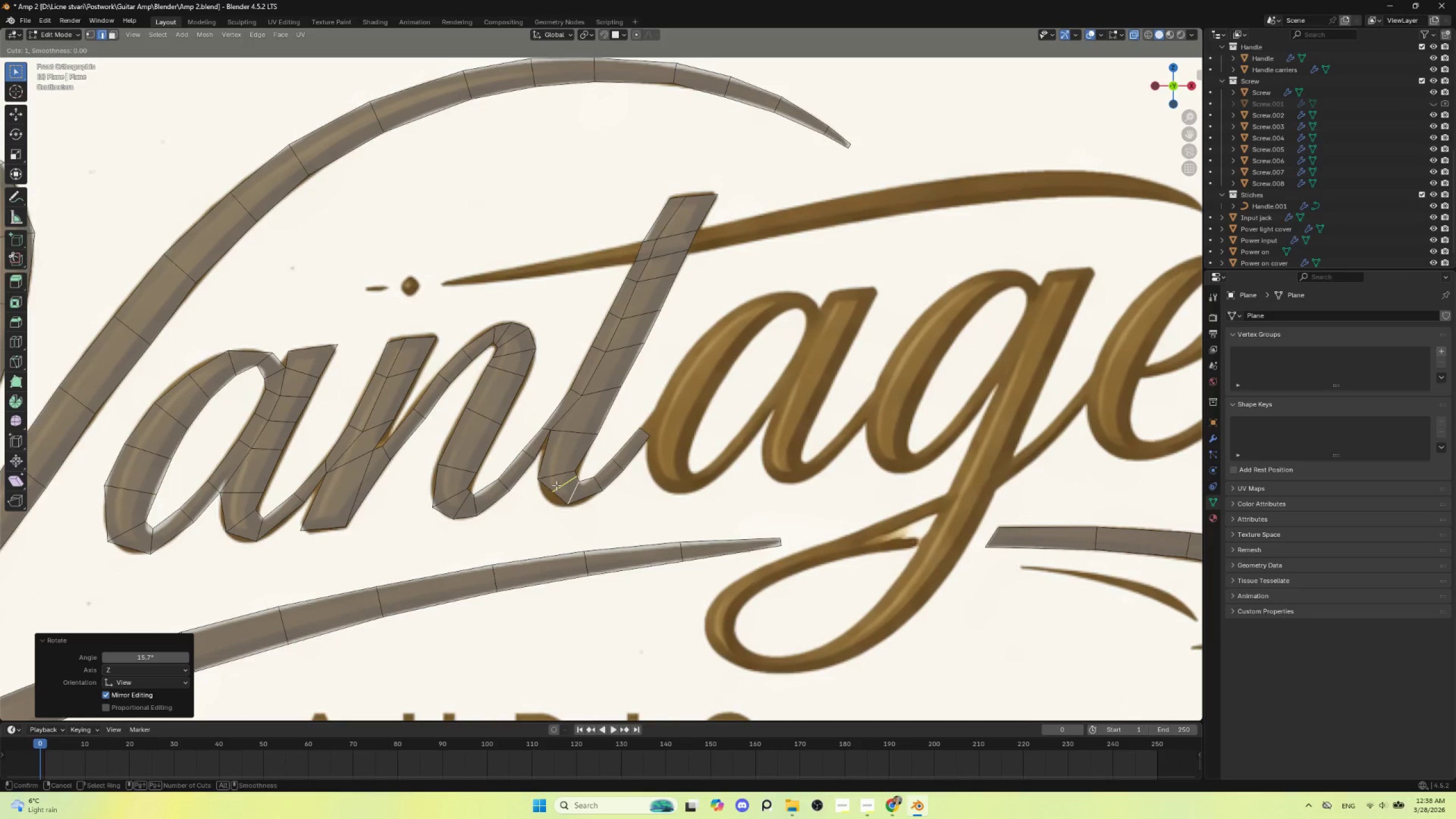 
left_click([555, 486])
 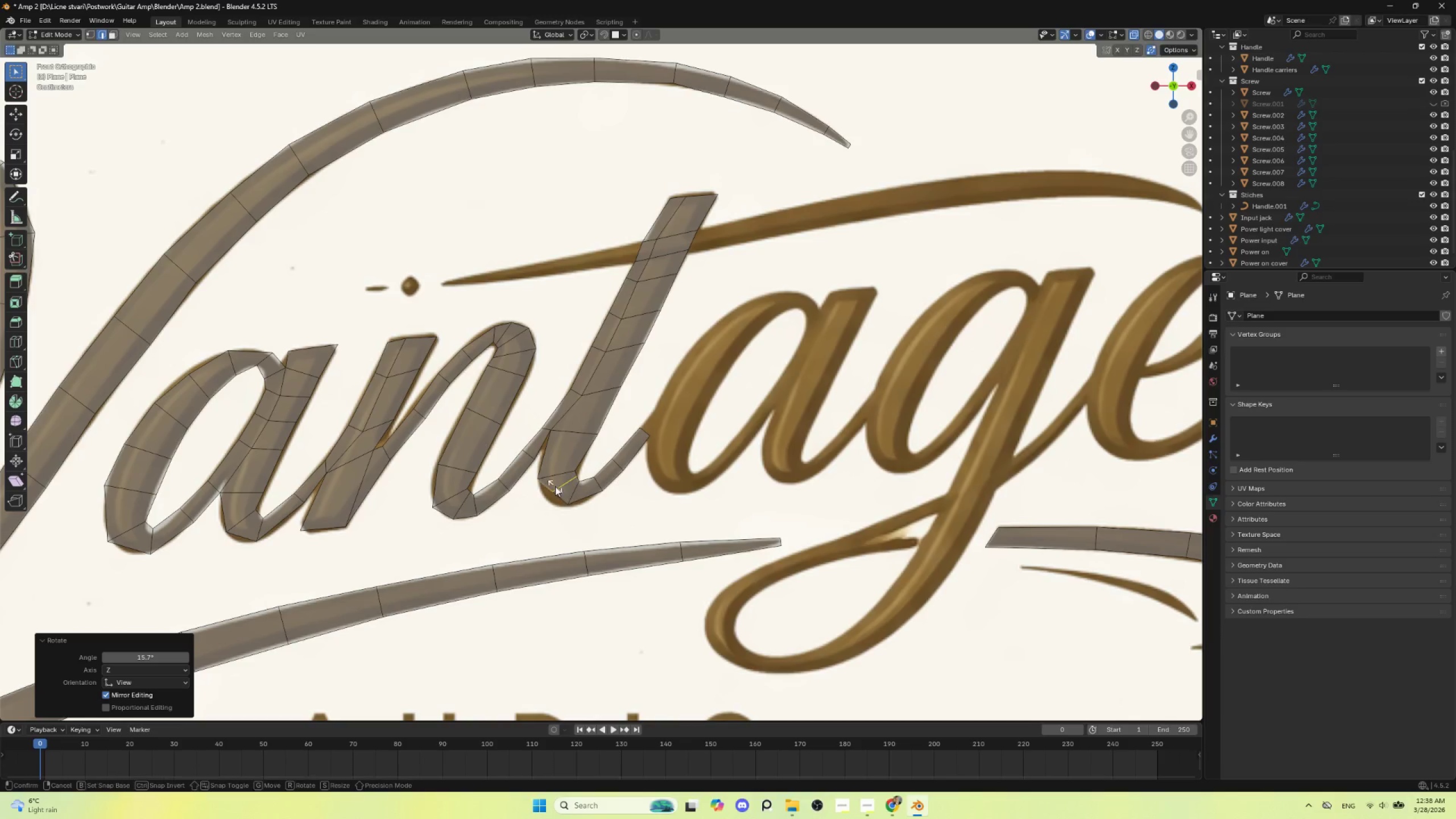 
key(Escape)
 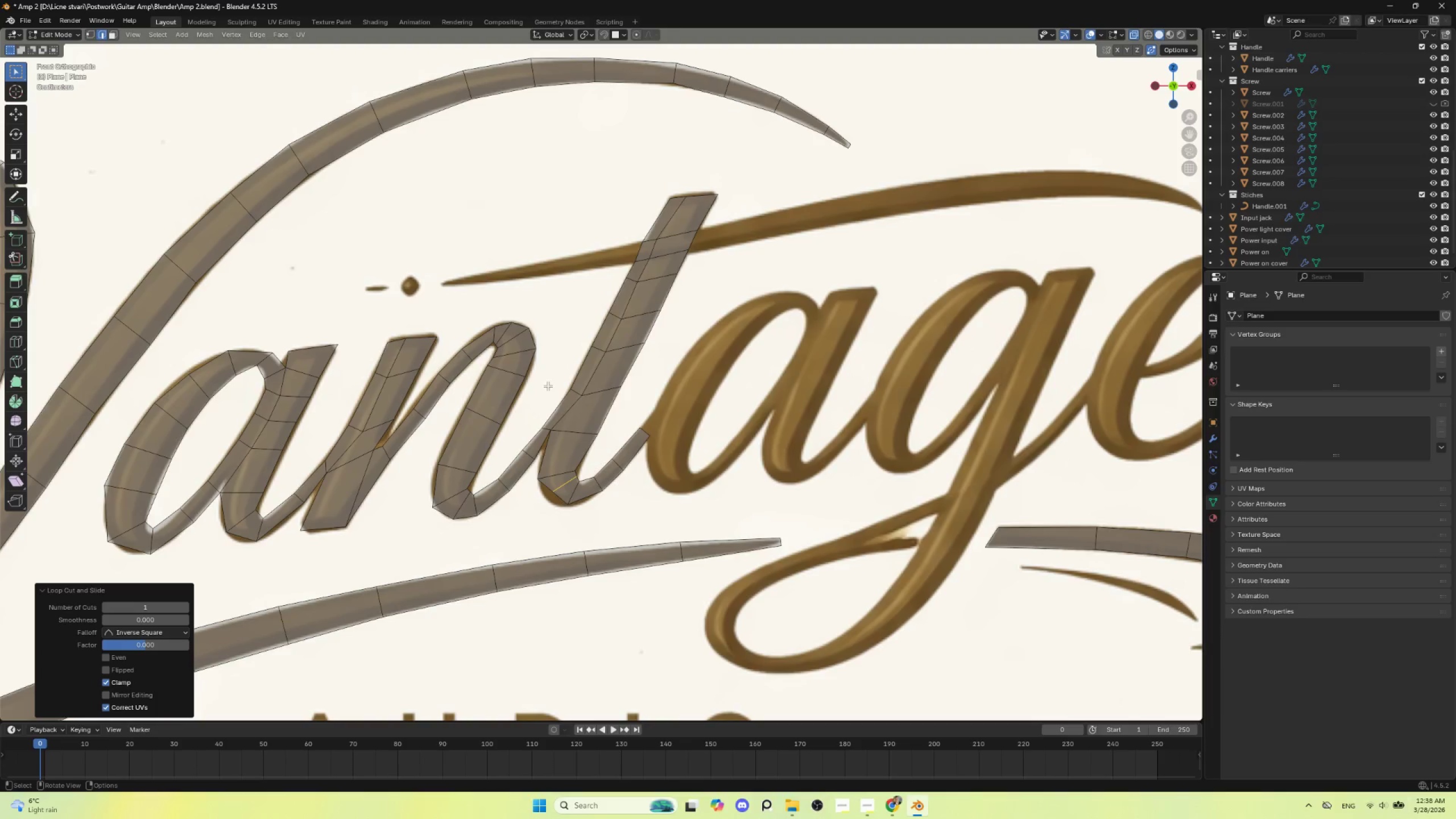 
key(1)
 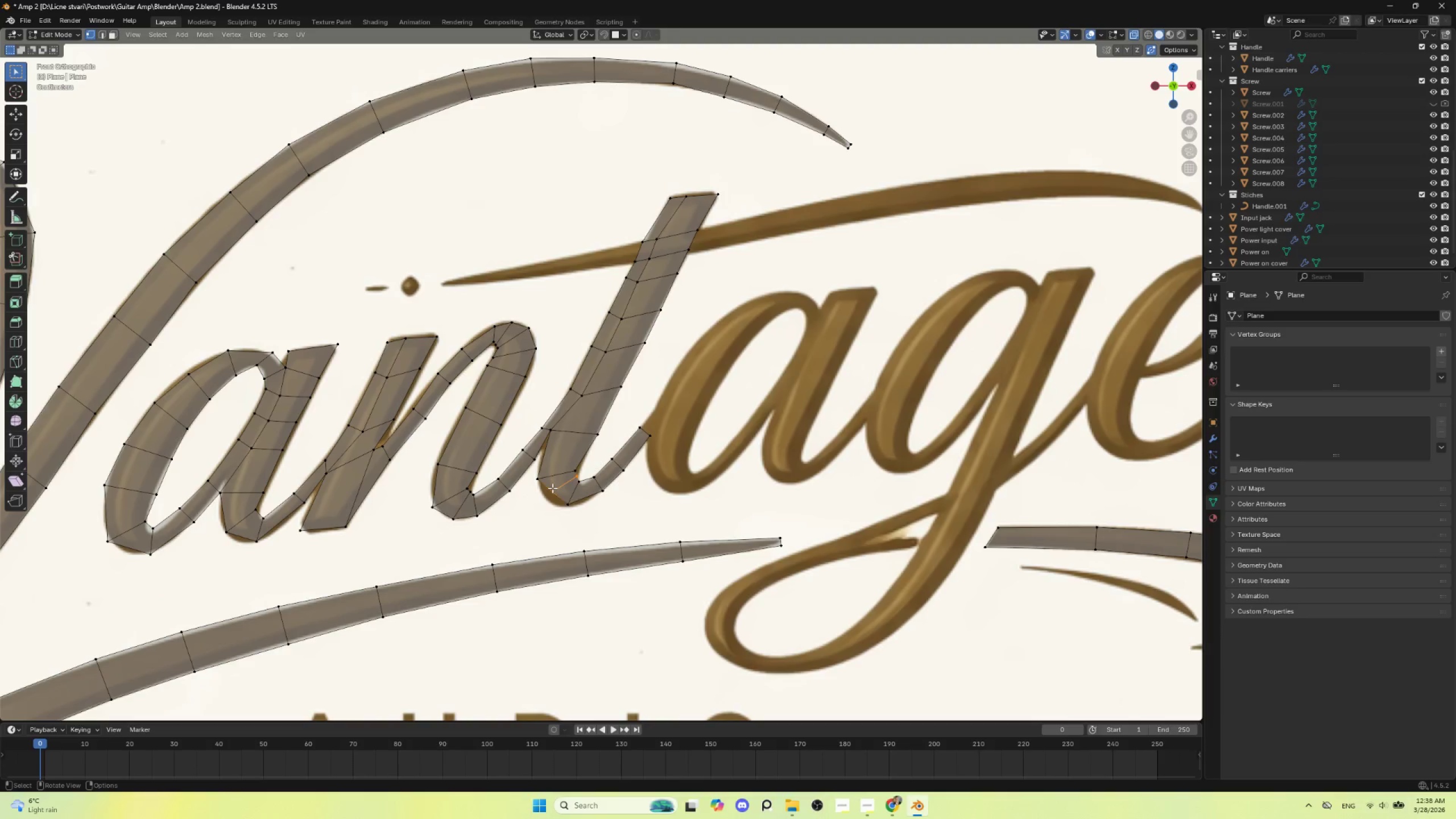 
left_click([555, 494])
 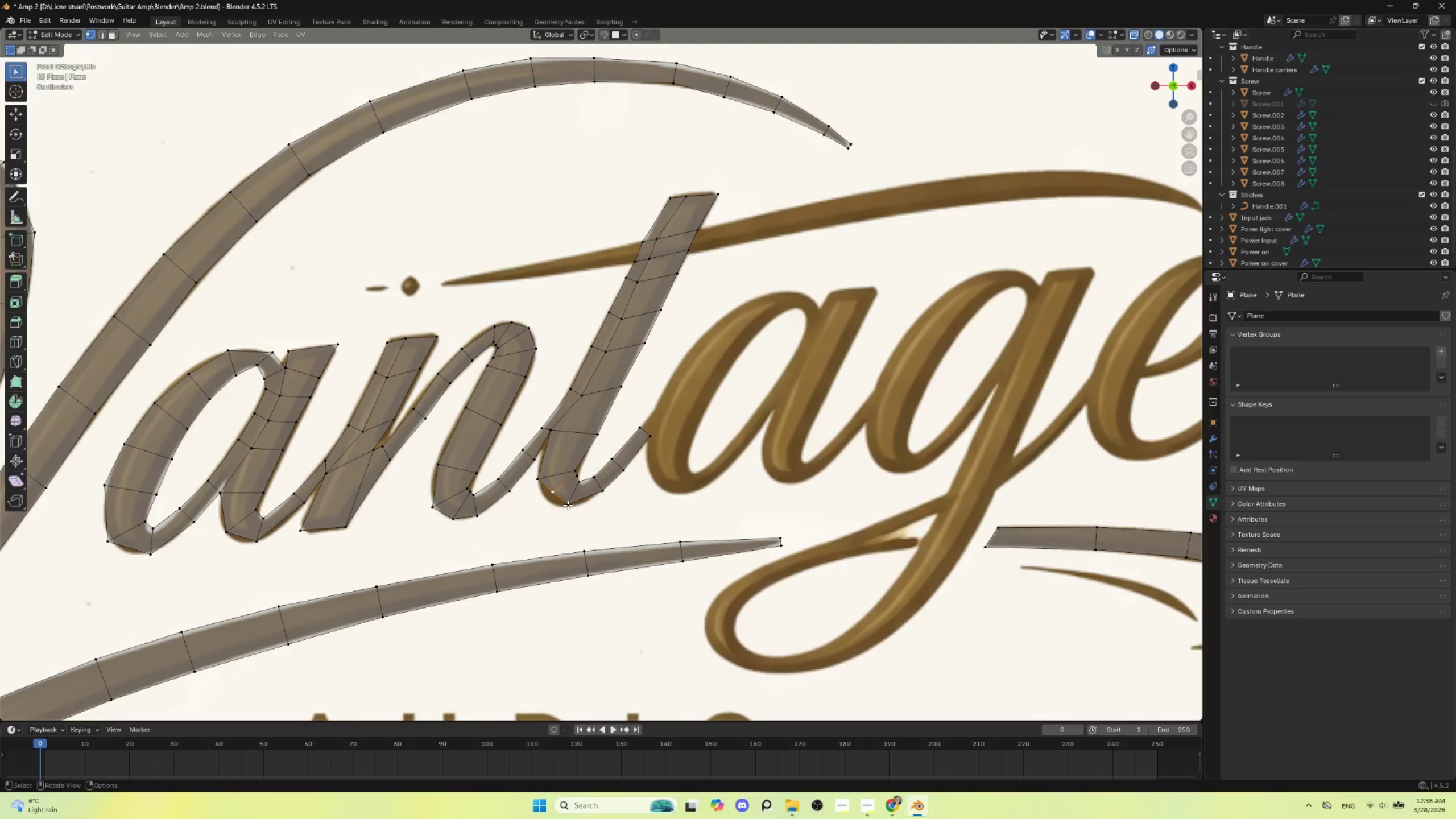 
key(G)
 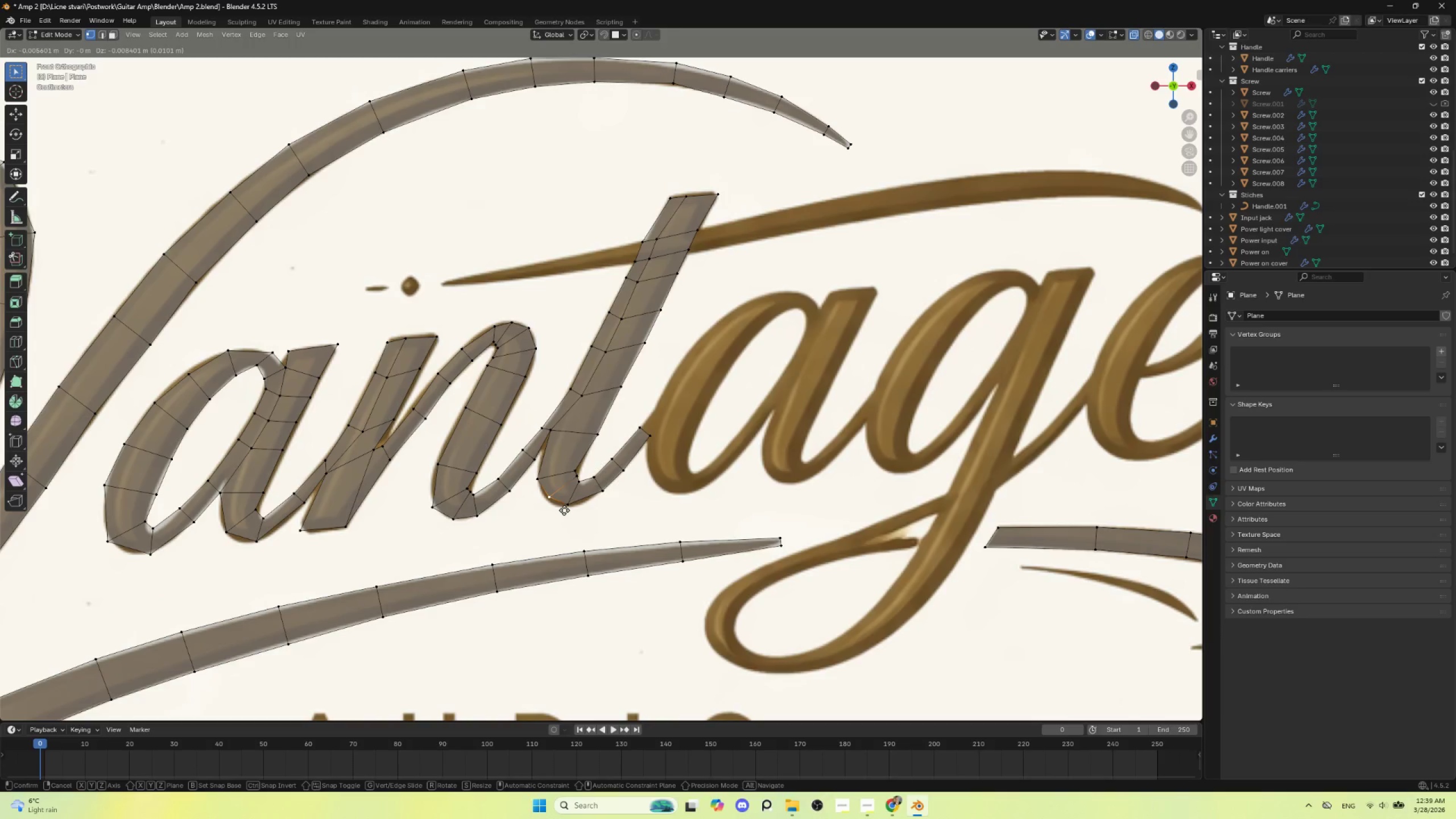 
left_click([563, 511])
 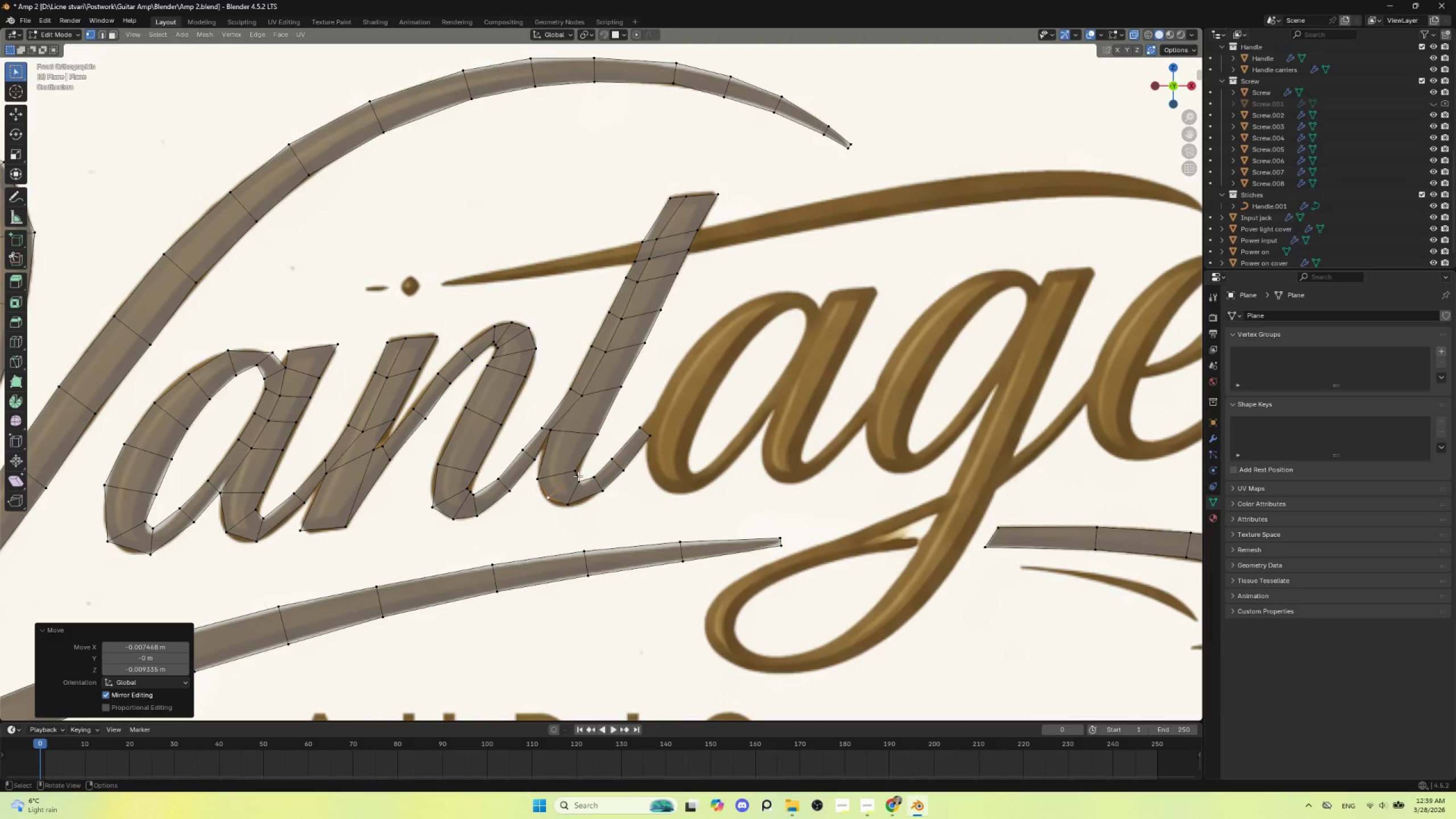 
left_click([574, 469])
 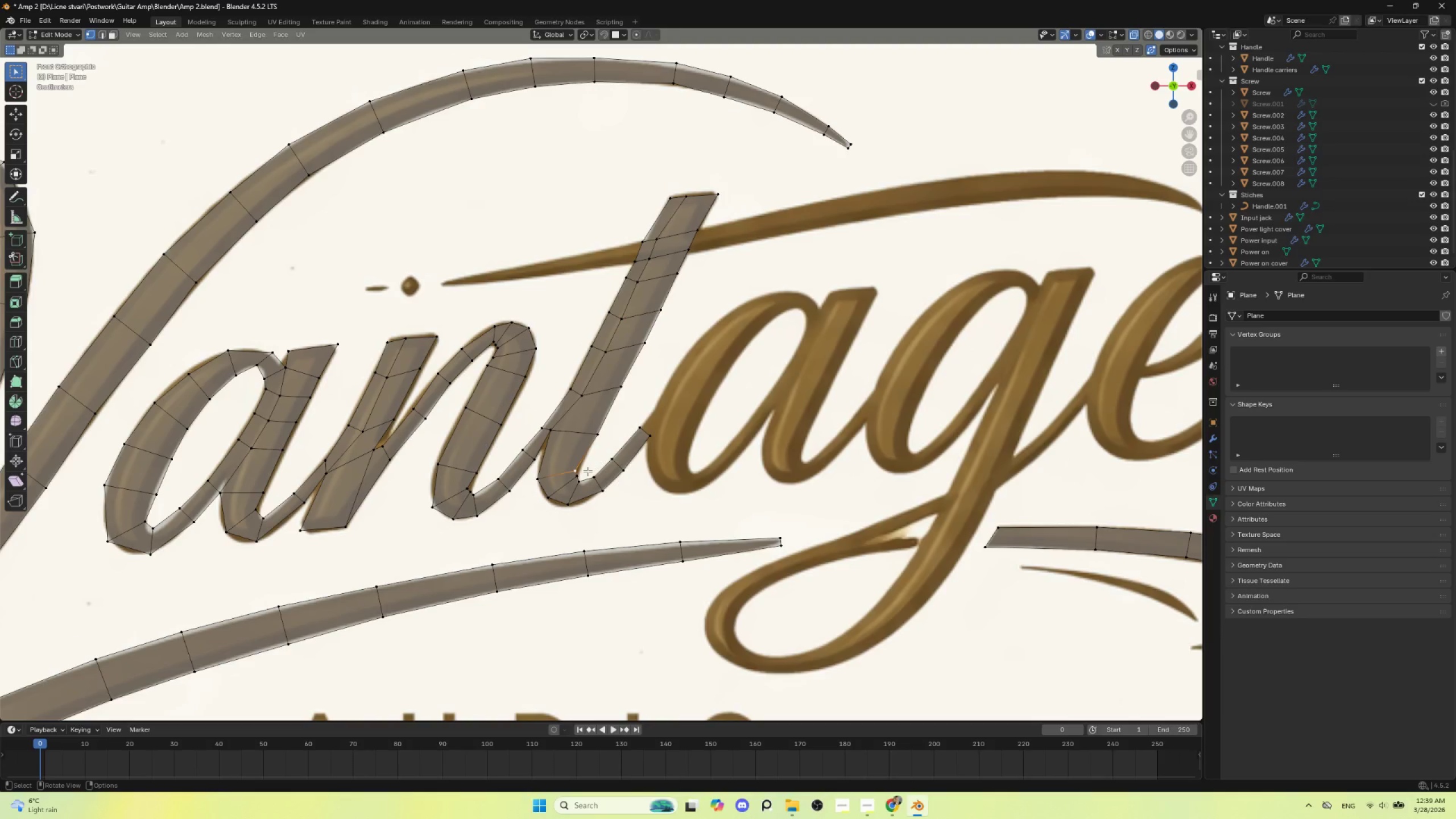 
key(G)
 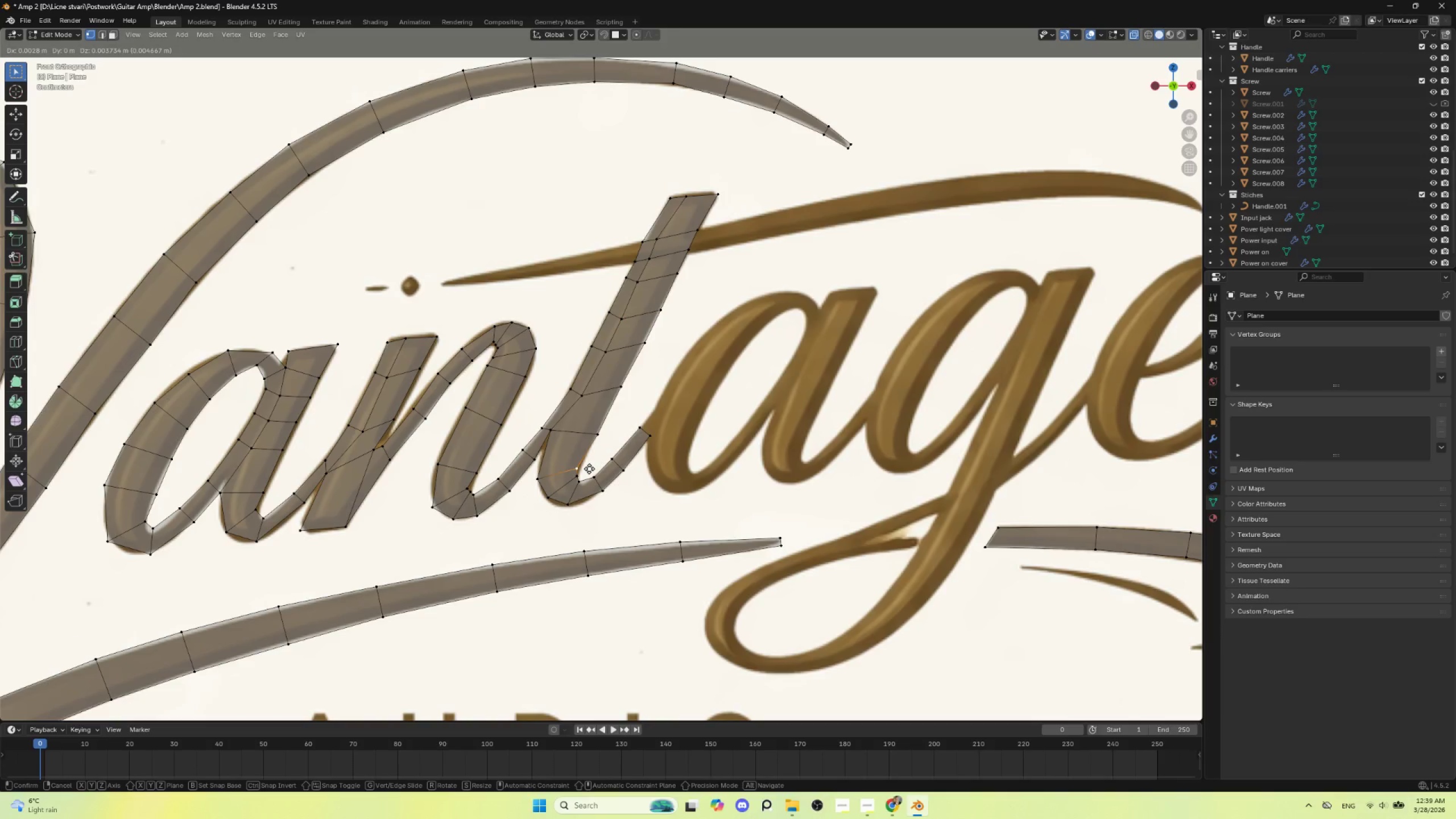 
left_click([589, 469])
 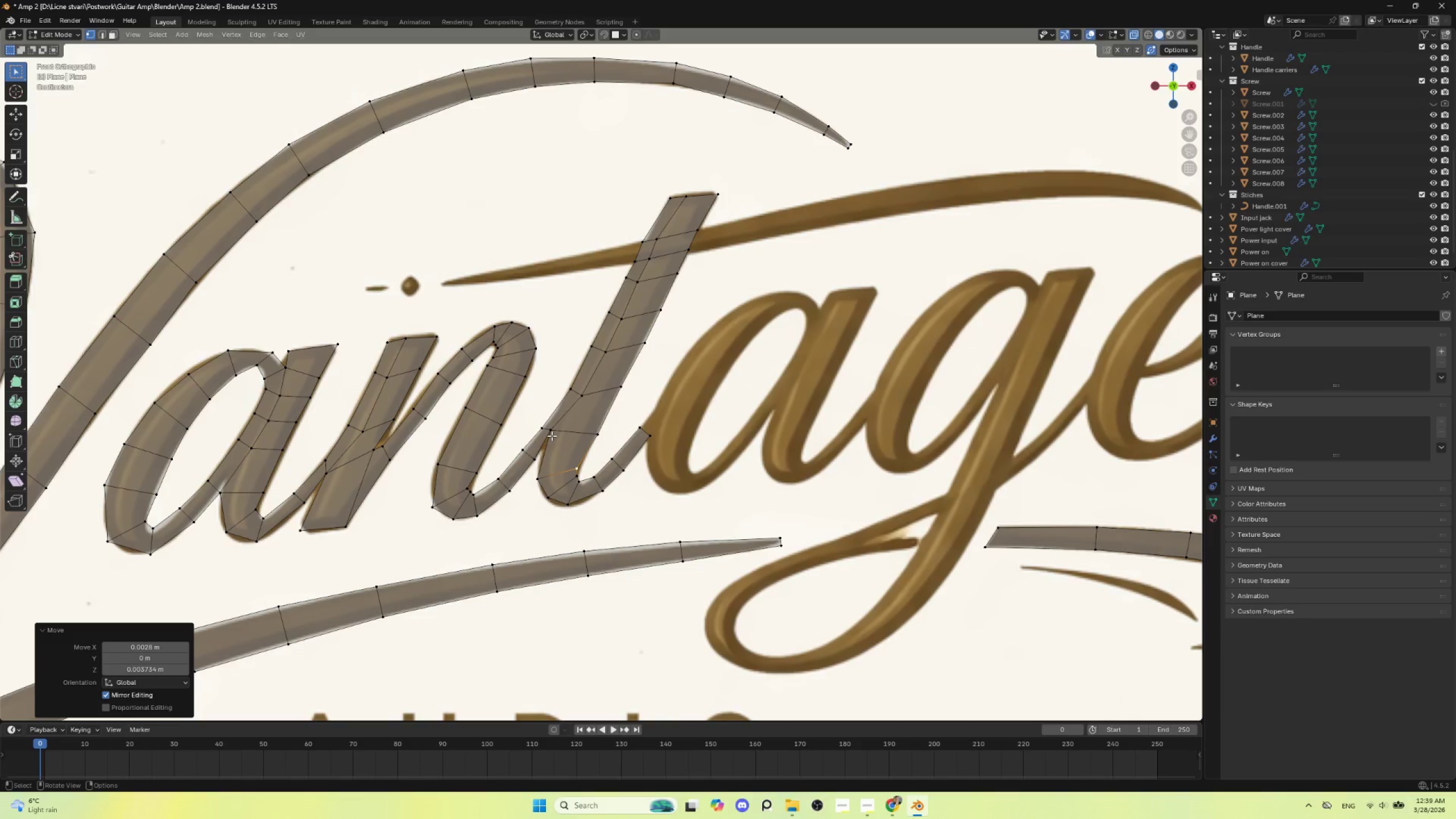 
left_click([551, 434])
 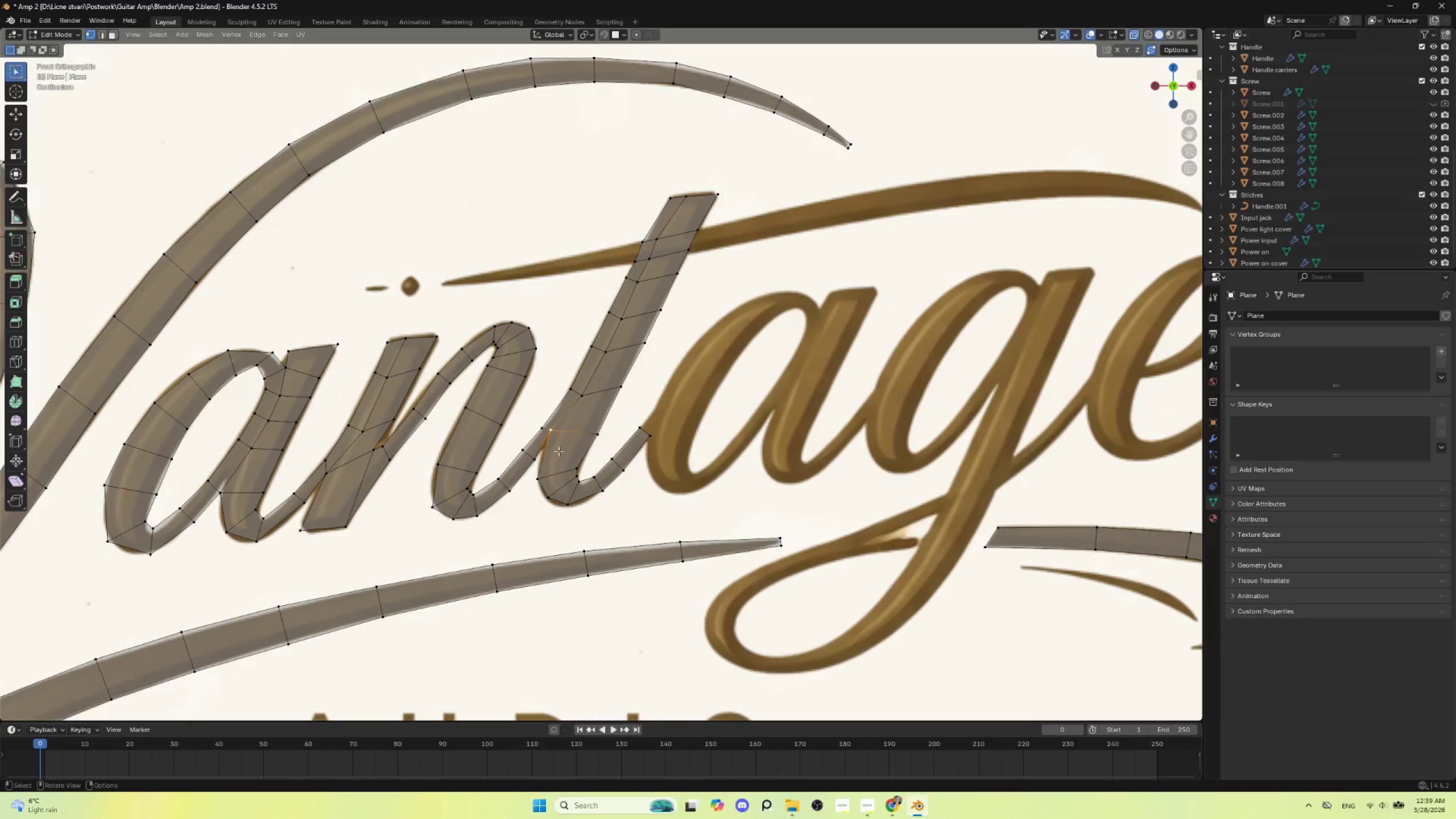 
key(G)
 